 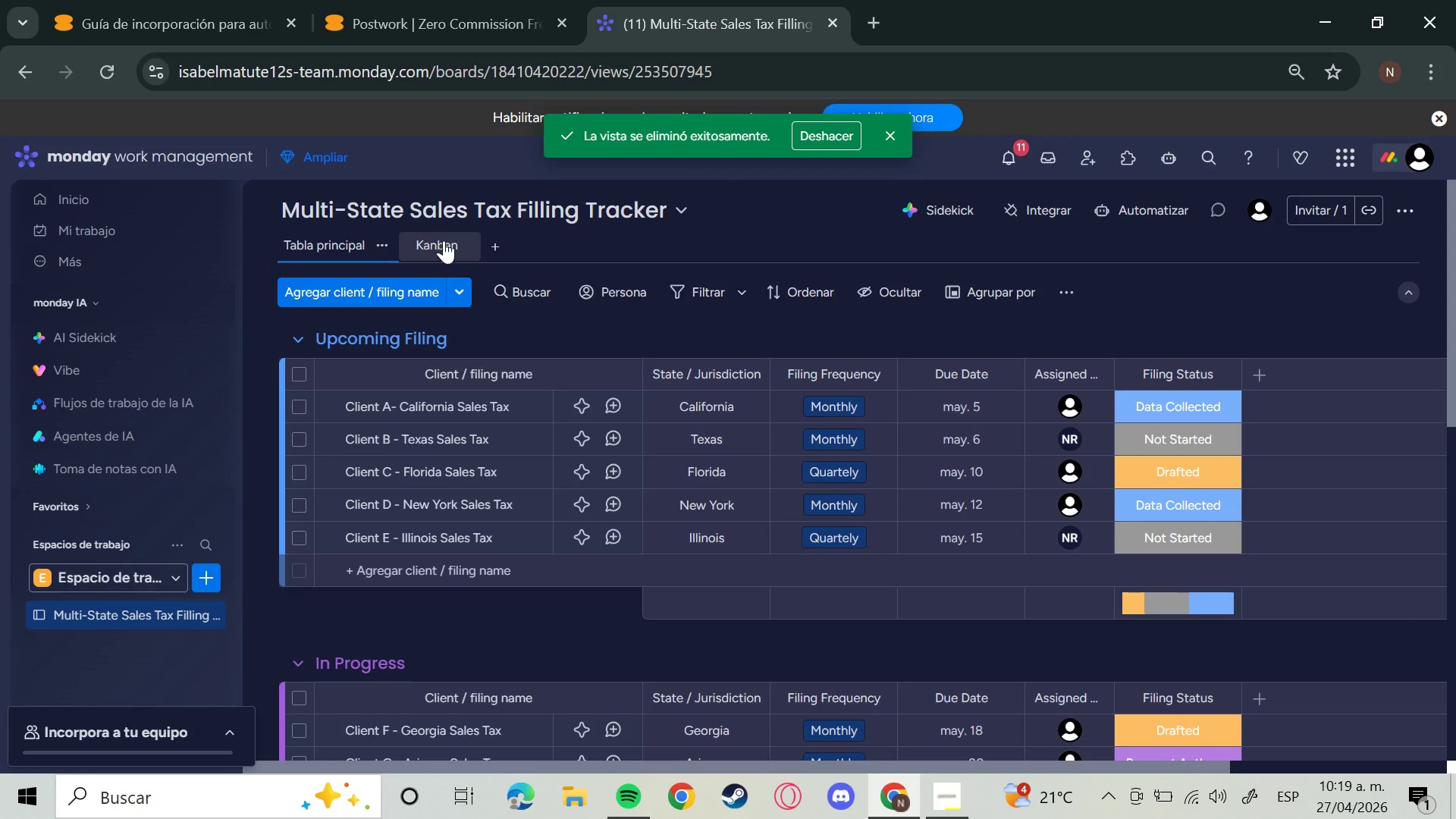 
left_click([459, 247])
 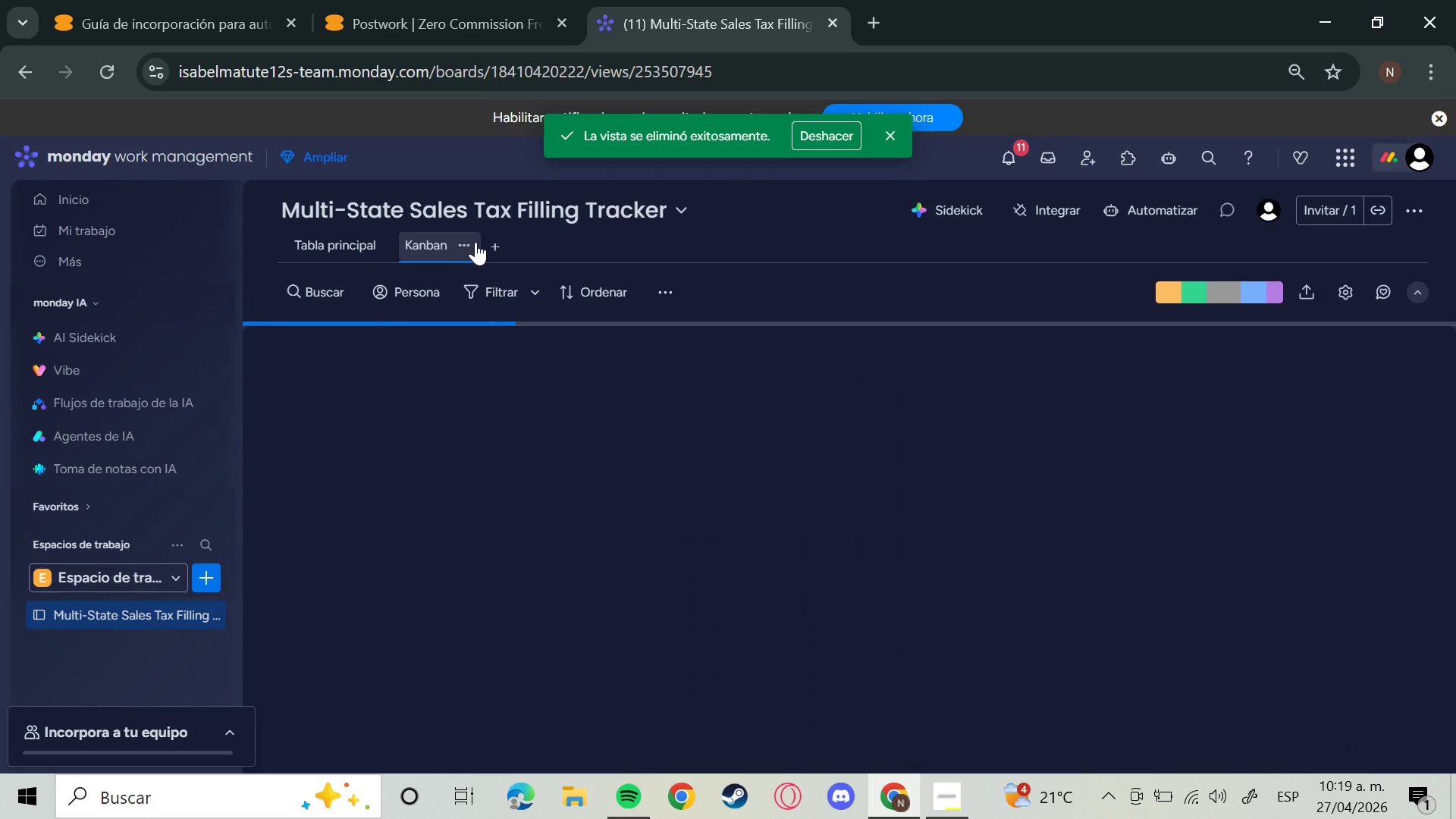 
mouse_move([461, 246])
 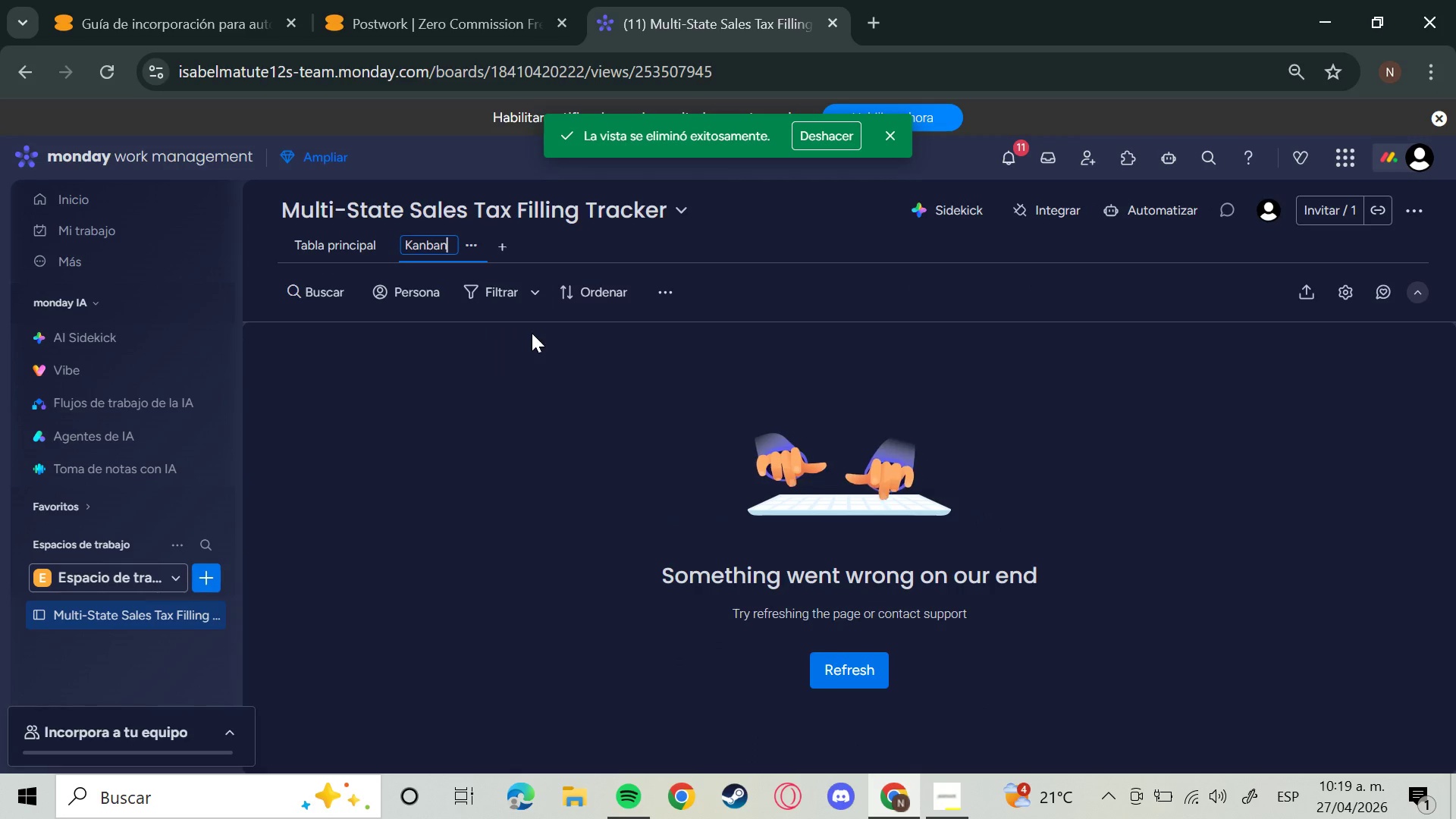 
hold_key(key=Backspace, duration=1.5)
 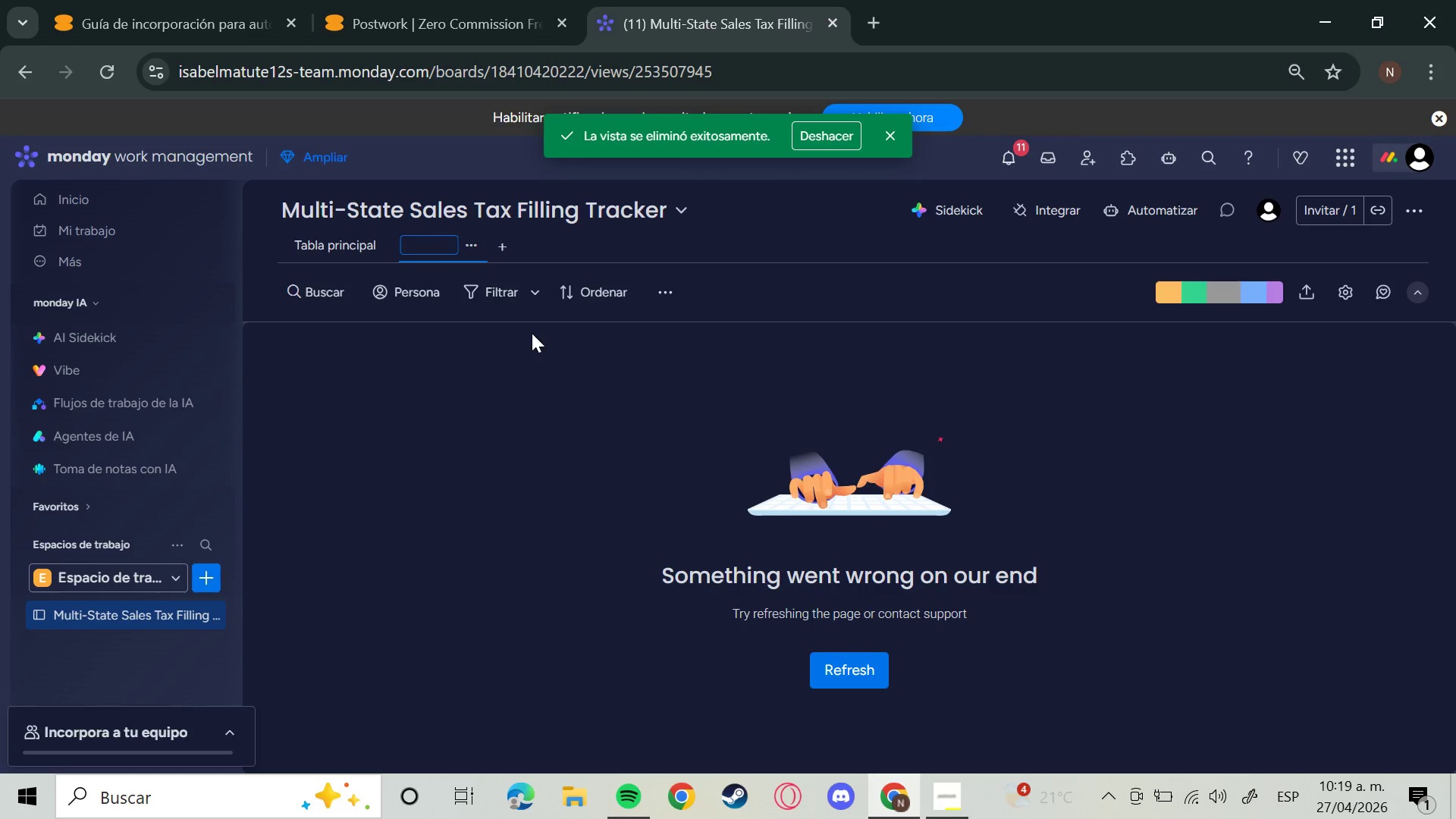 
hold_key(key=Backspace, duration=1.17)
 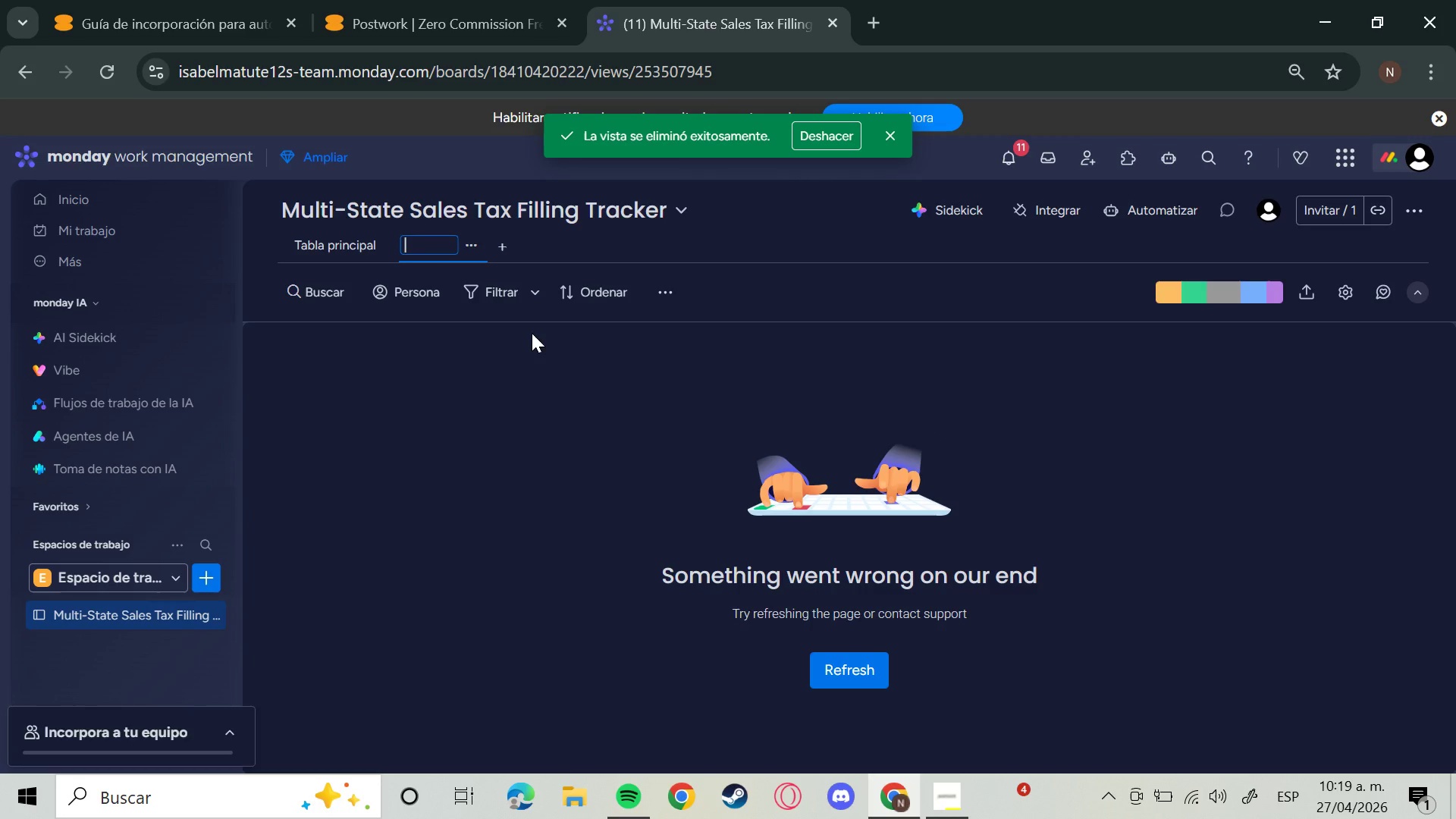 
type(Kanv)
key(Backspace)
type(ban by filing )
 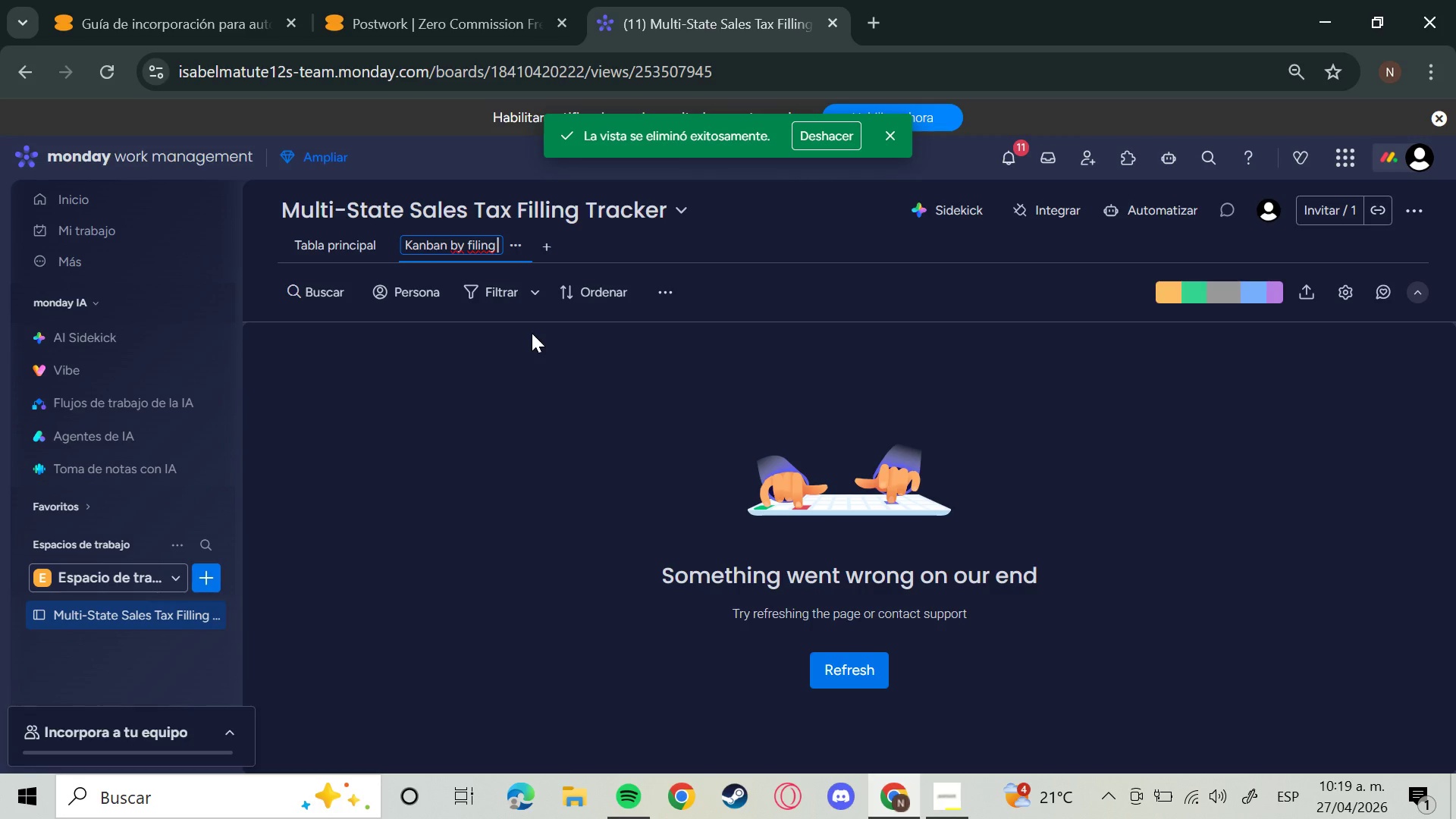 
hold_key(key=Backspace, duration=1.5)
 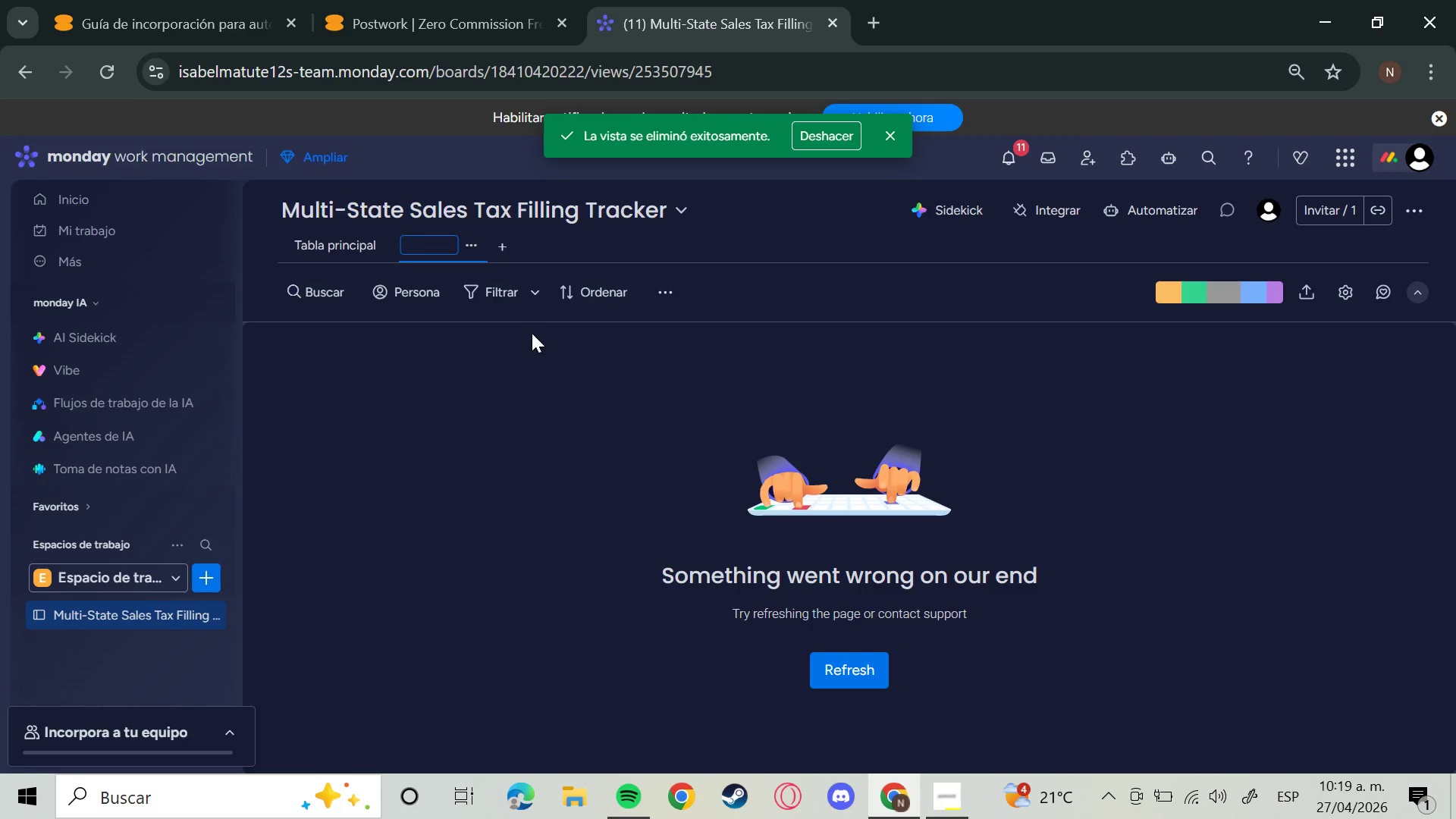 
key(Backspace)
key(Backspace)
key(Backspace)
key(Backspace)
key(Backspace)
type(Kanban by Filing Status)
 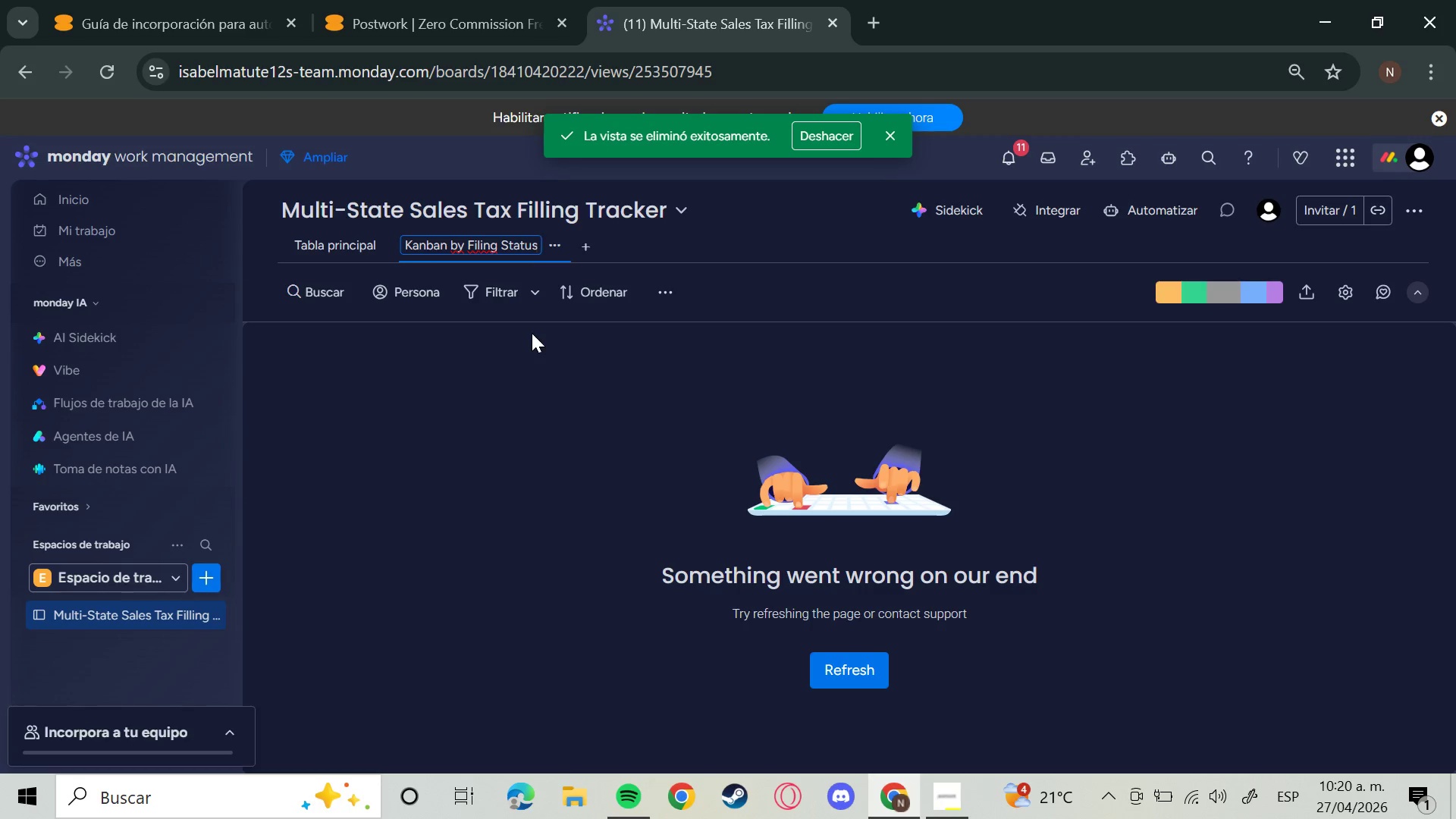 
key(Enter)
 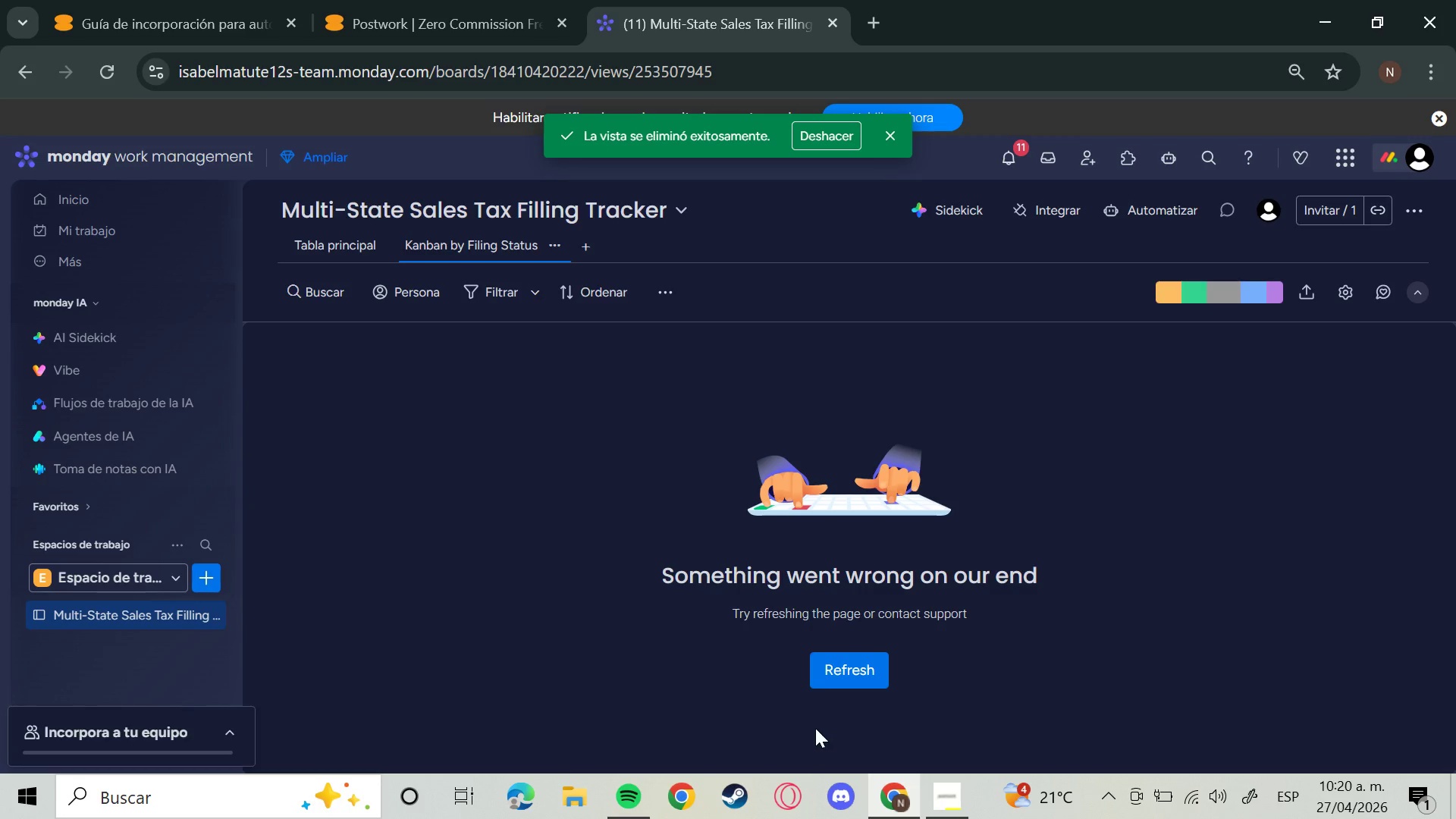 
left_click([837, 673])
 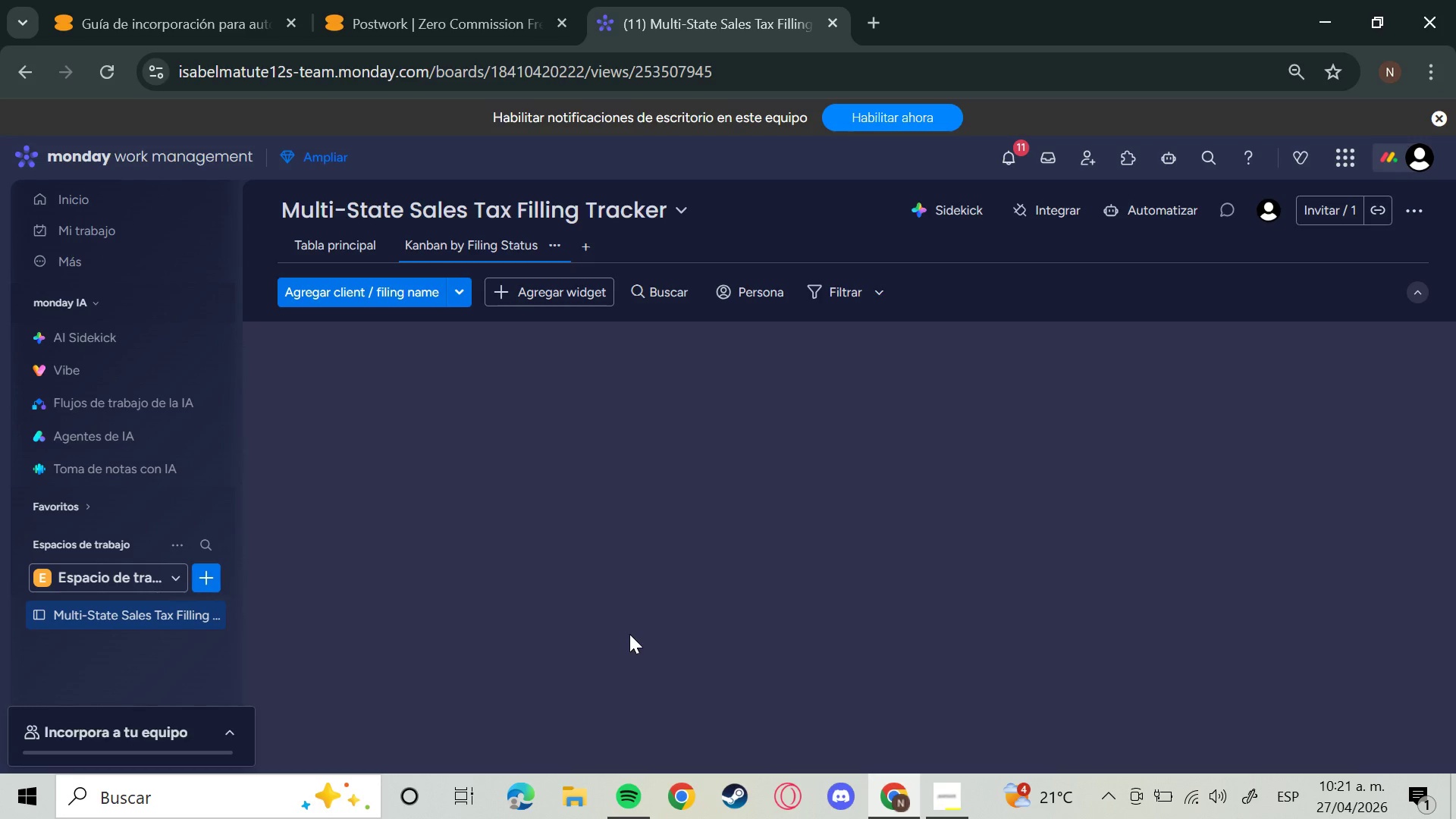 
wait(54.8)
 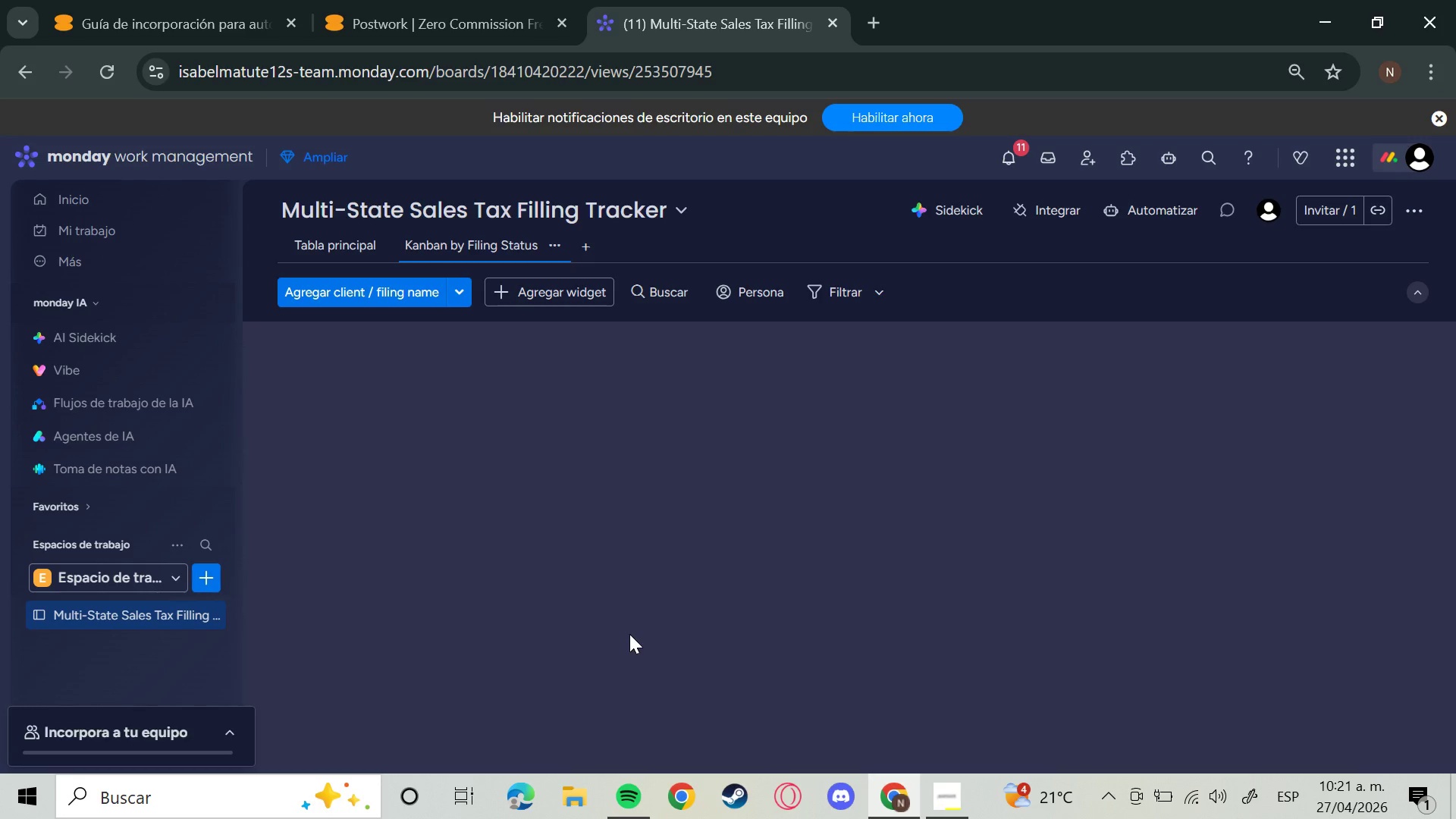 
left_click([303, 249])
 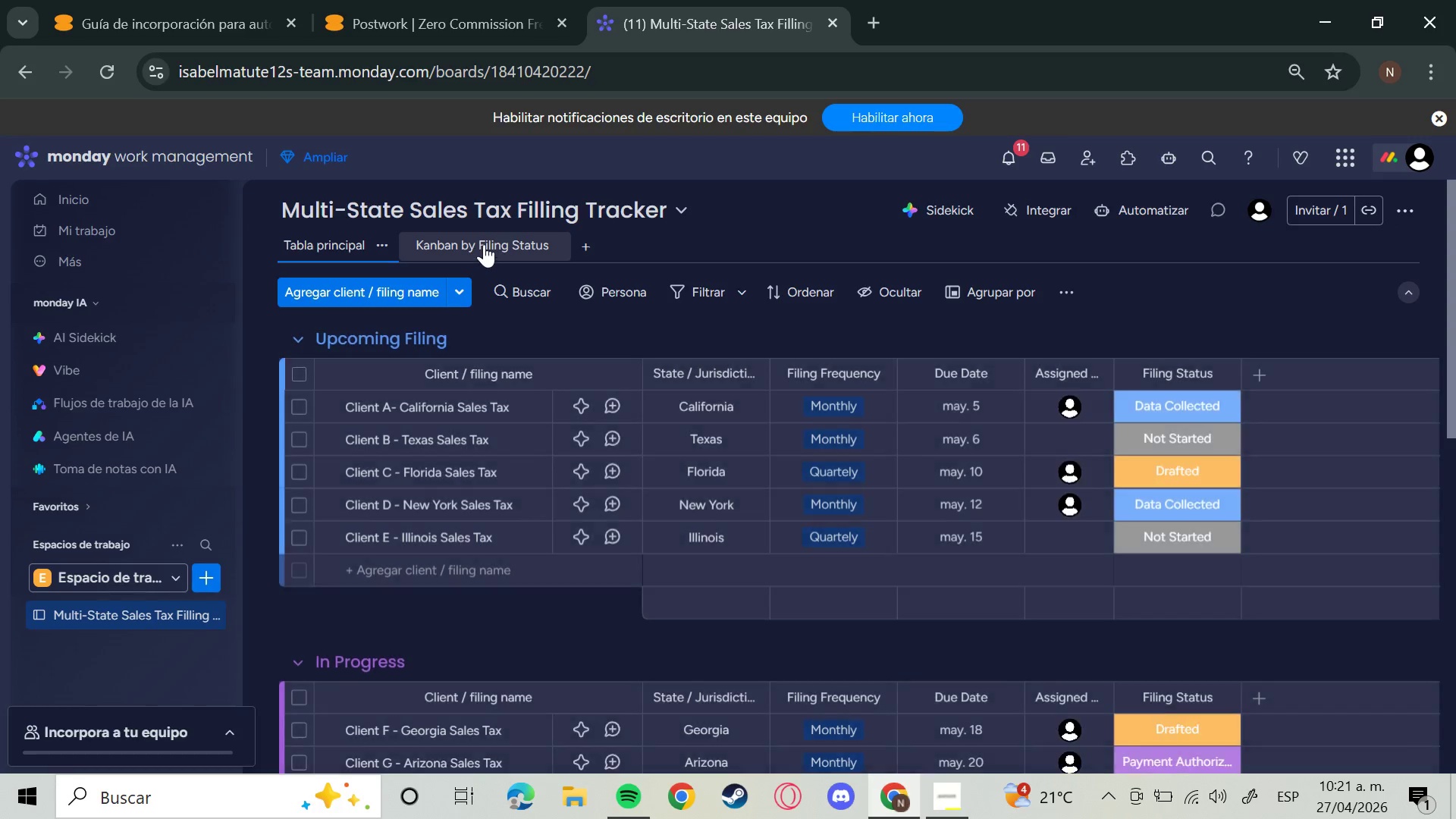 
left_click([484, 244])
 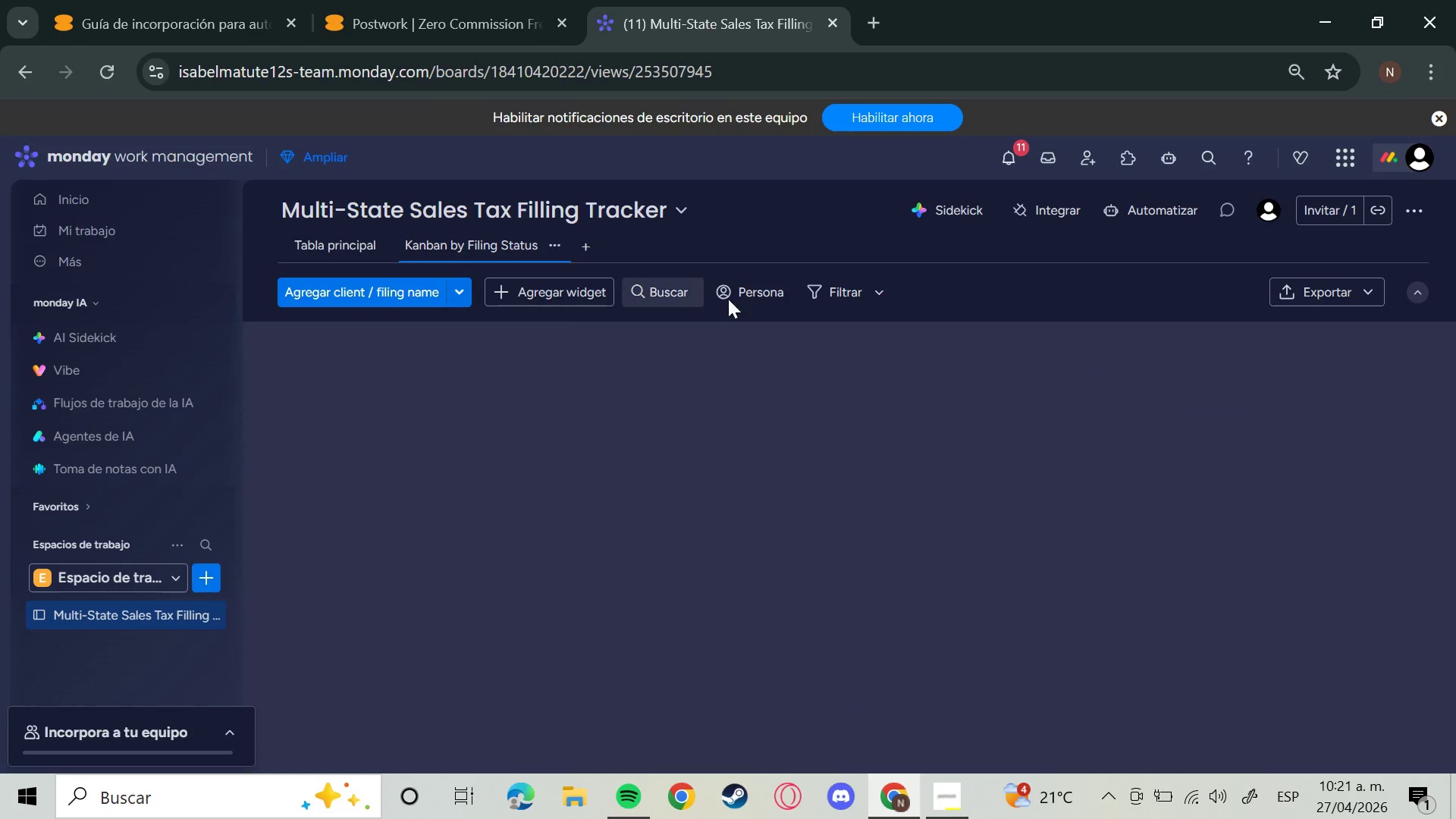 
left_click([1427, 298])
 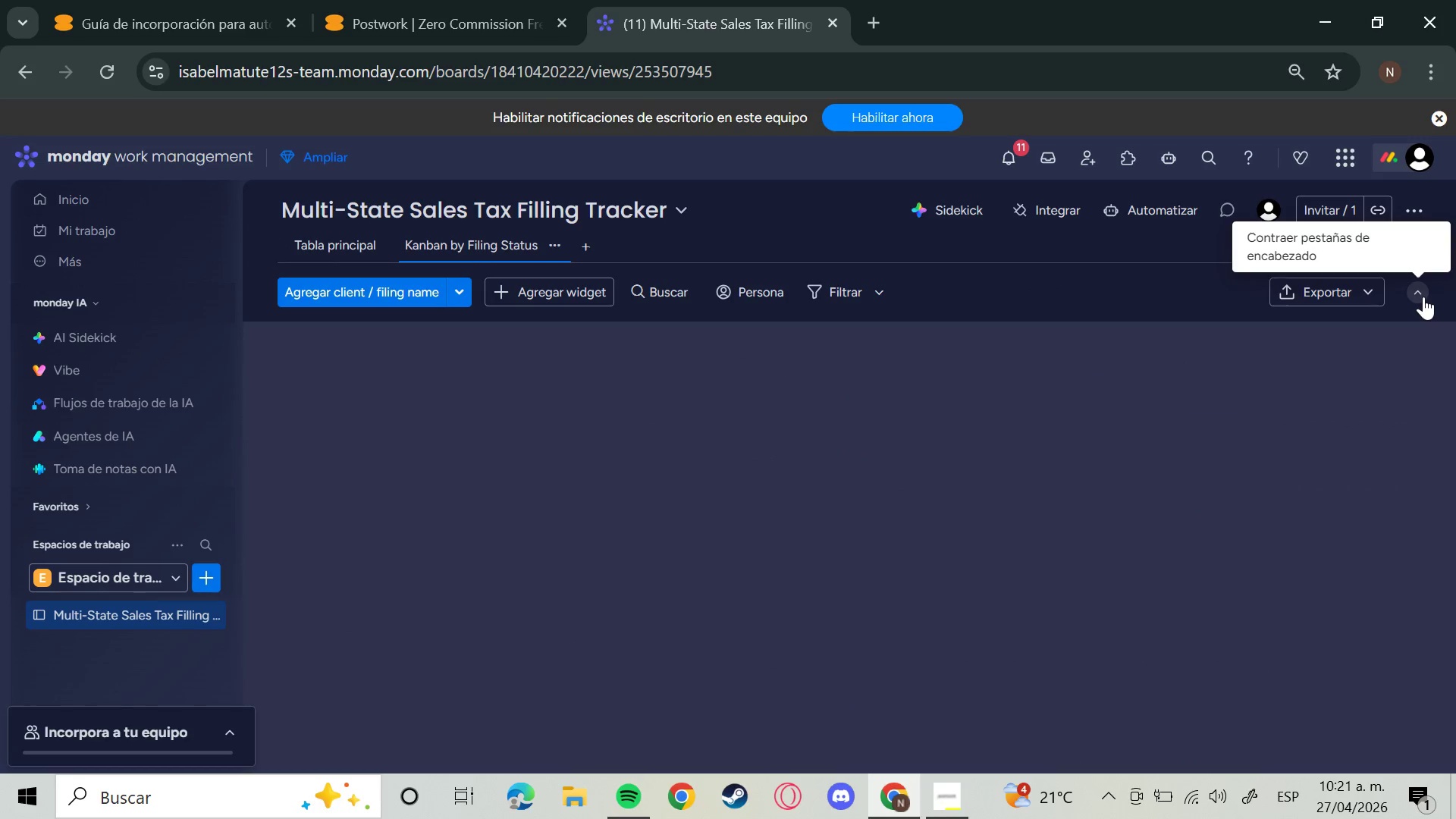 
left_click([1423, 297])
 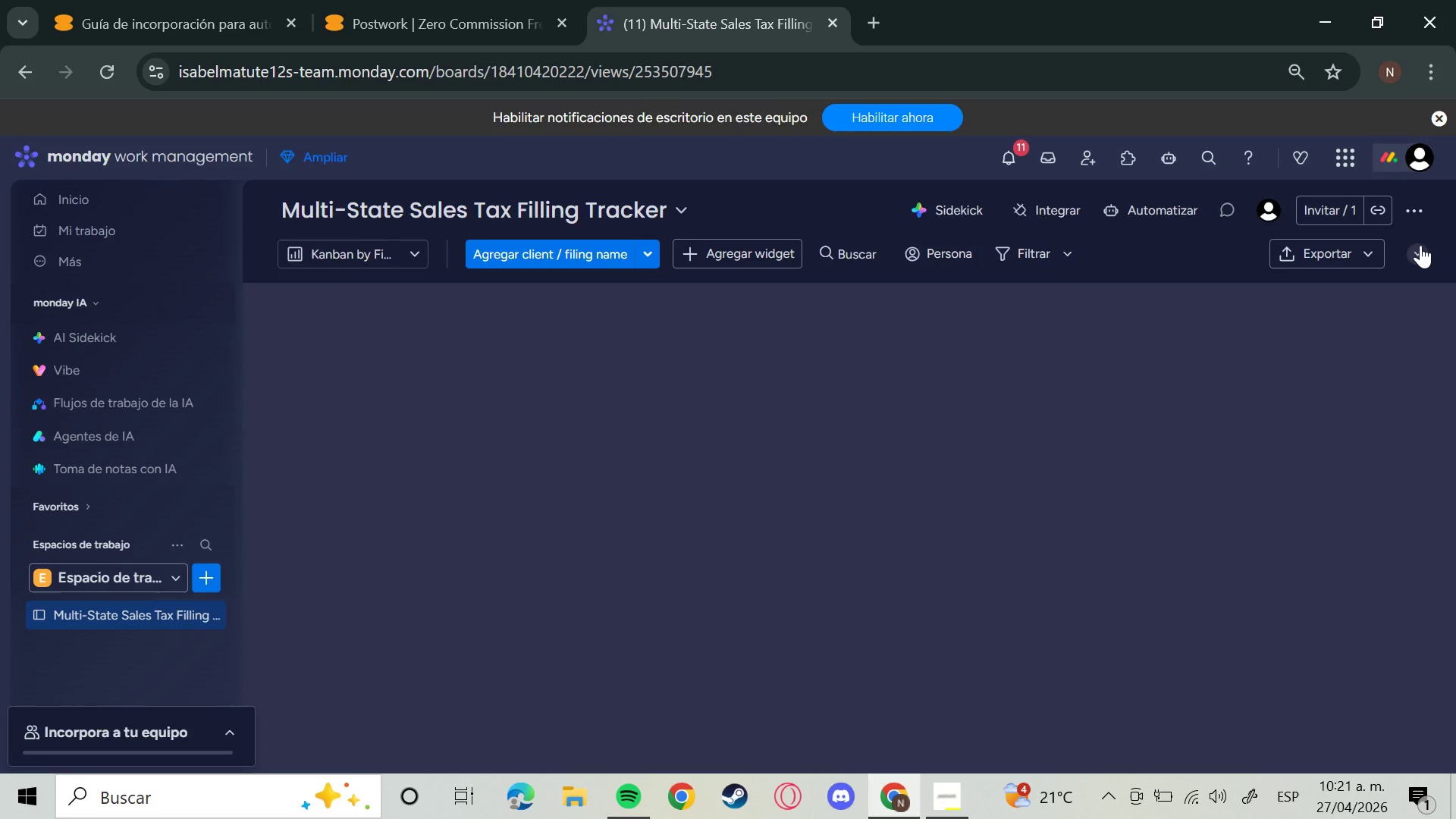 
left_click([1420, 245])
 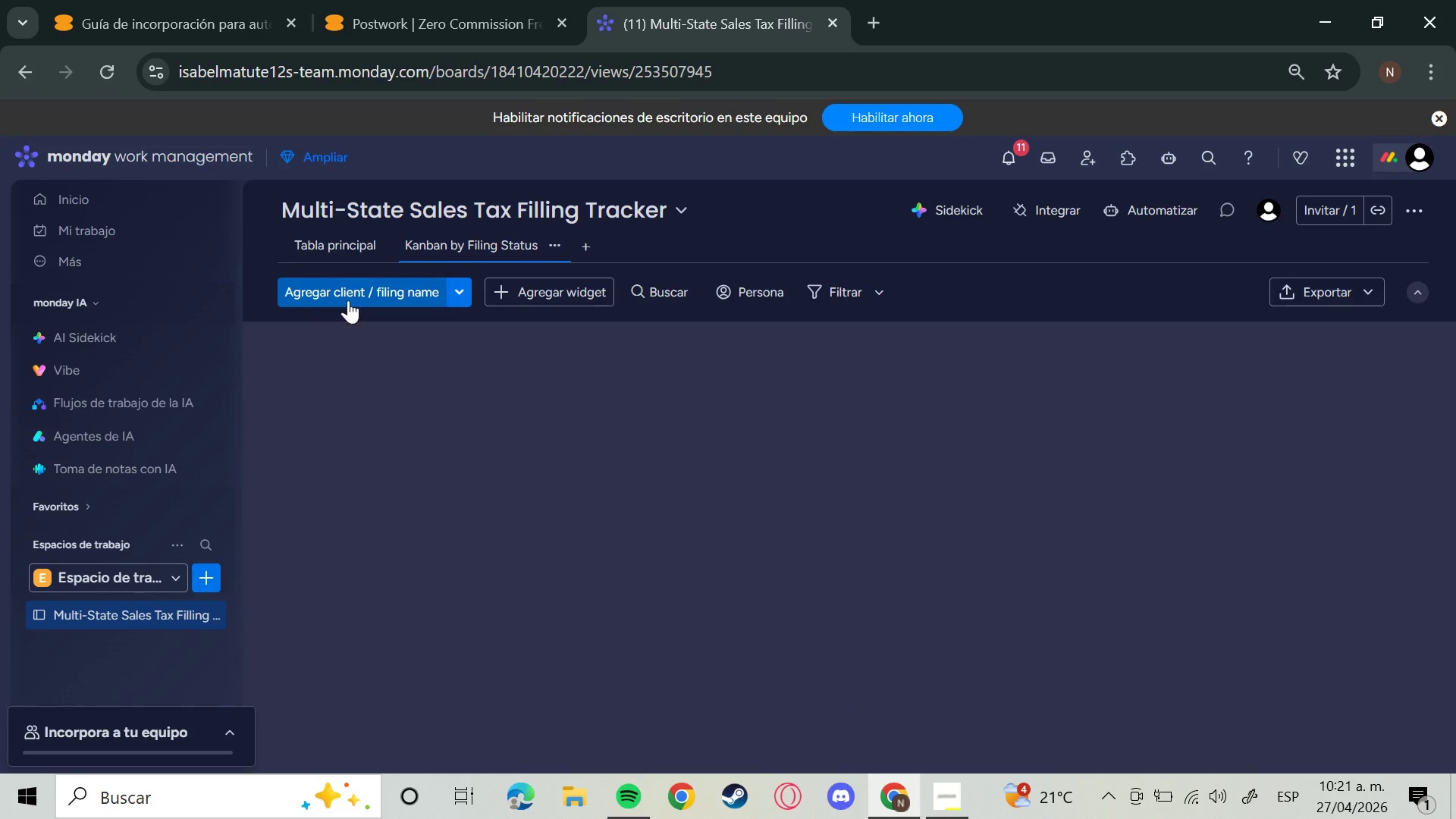 
left_click([458, 300])
 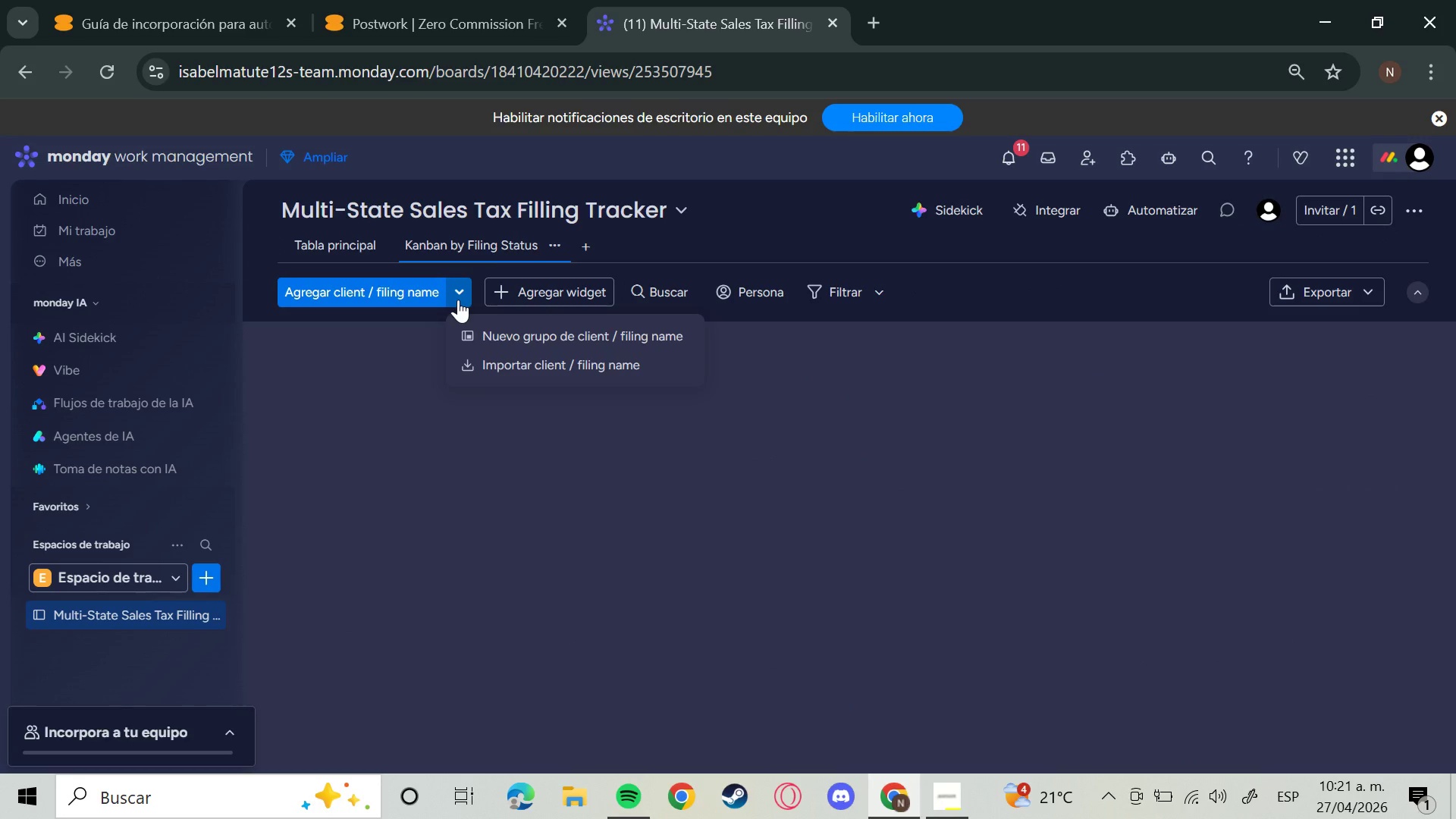 
left_click([458, 300])
 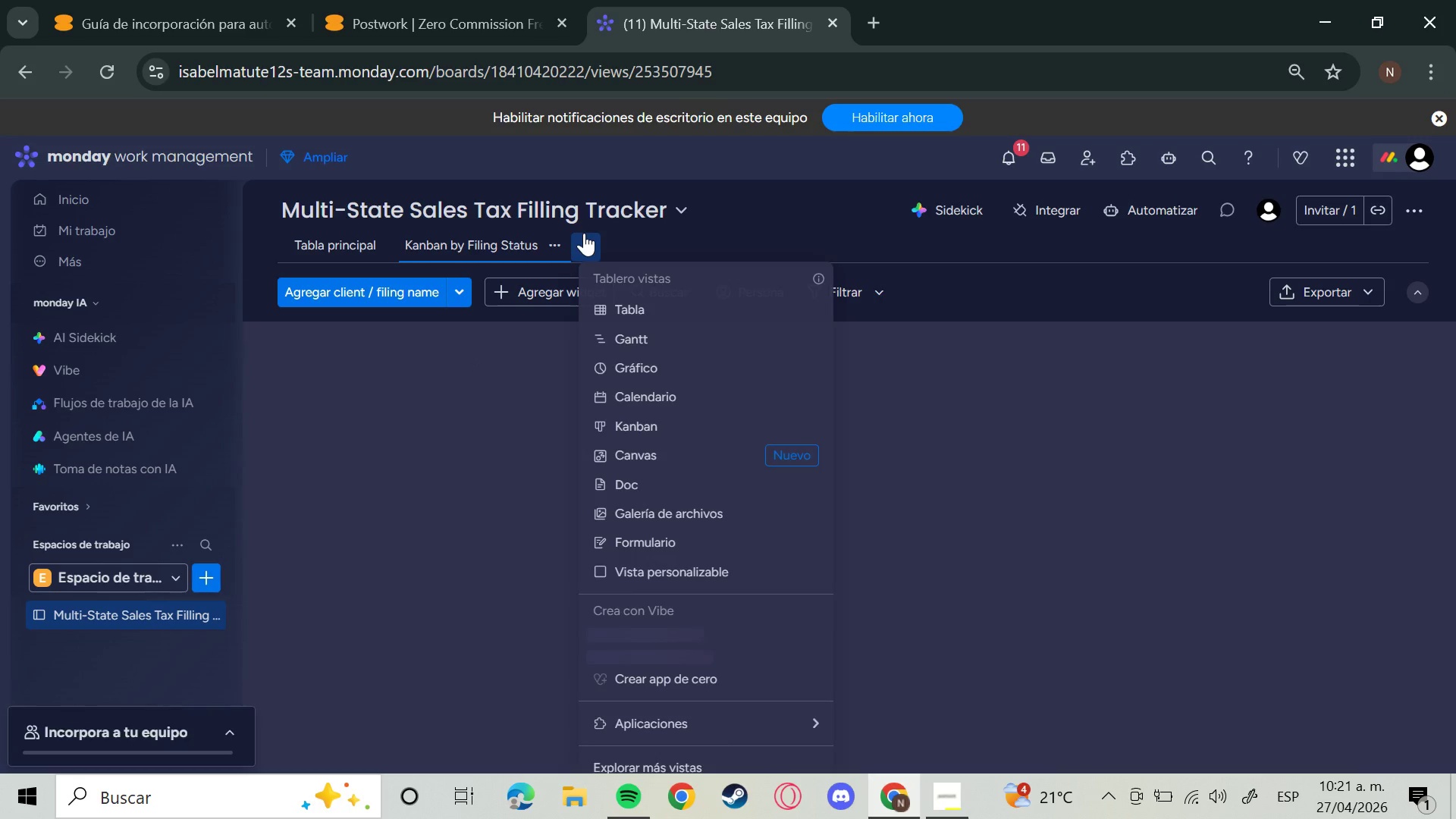 
wait(5.59)
 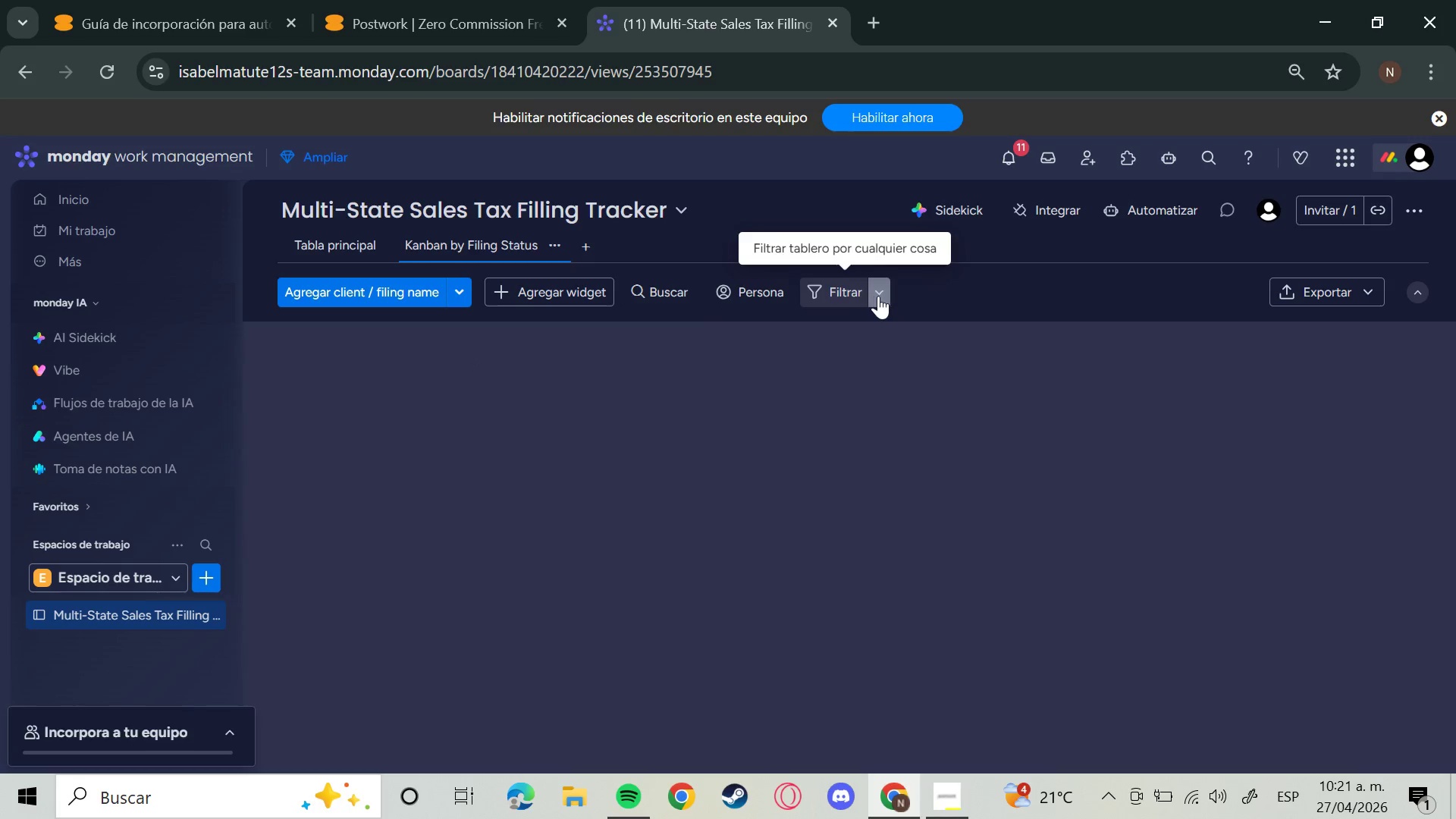 
left_click([551, 241])
 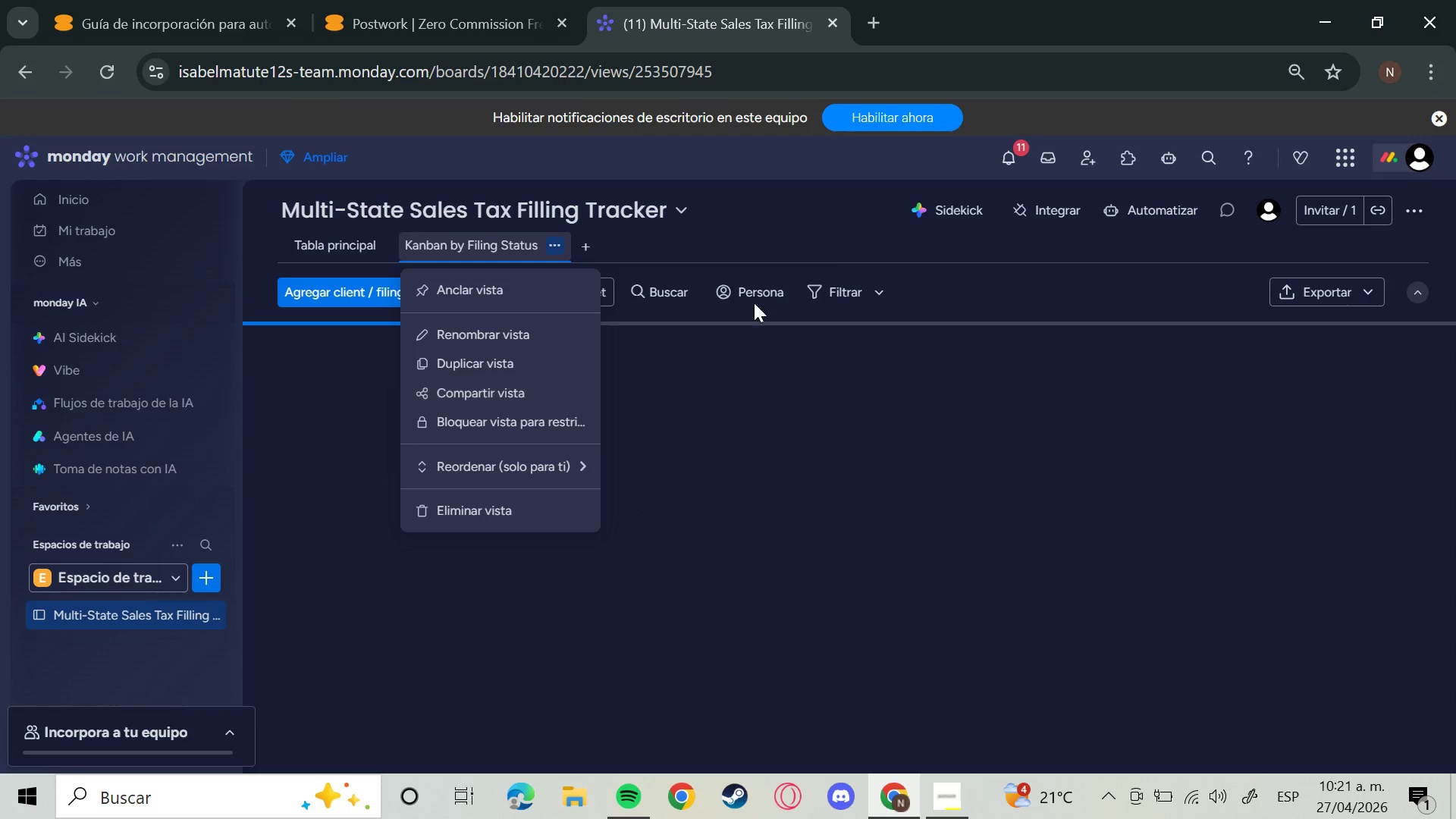 
left_click([784, 246])
 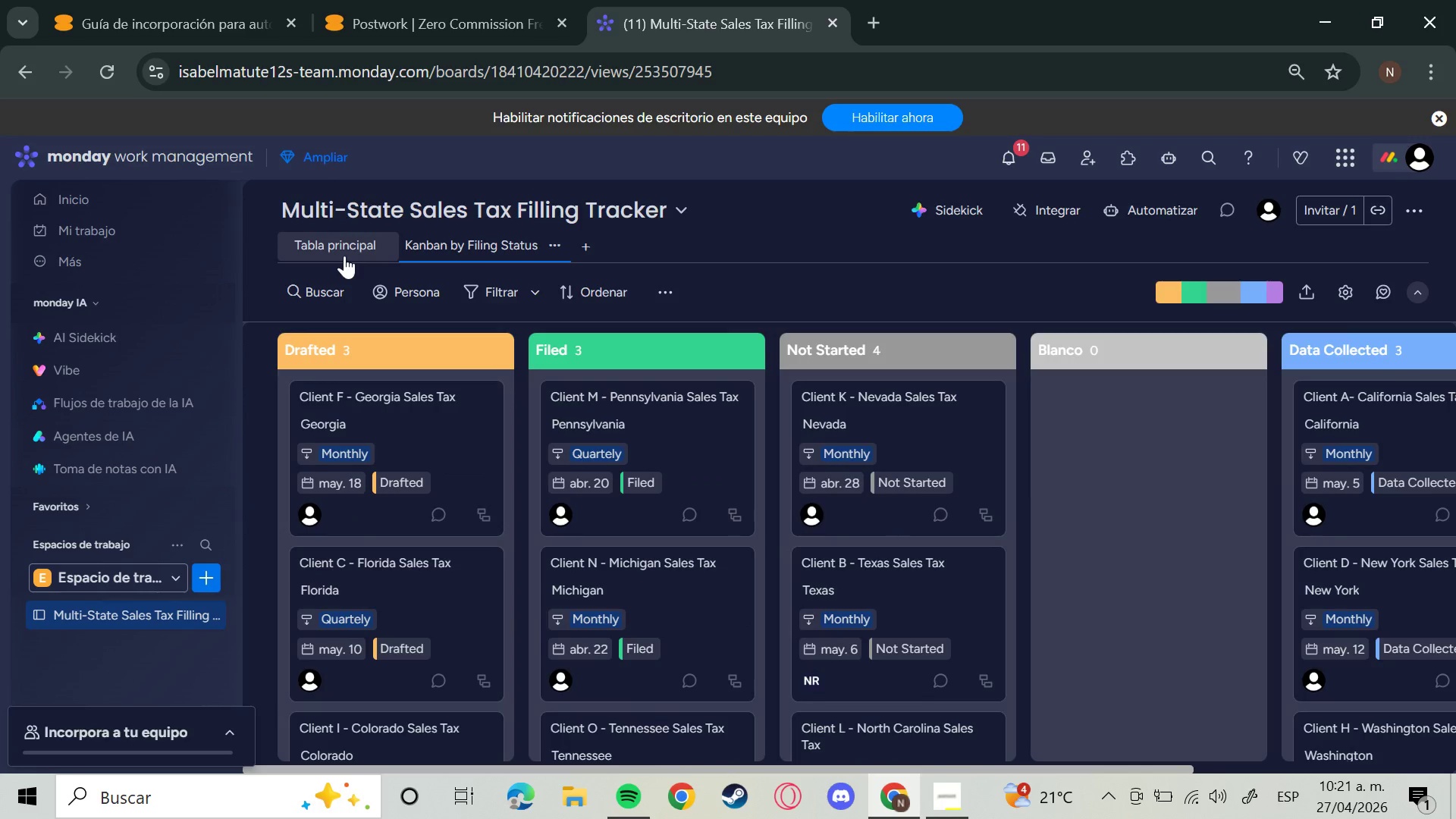 
wait(6.67)
 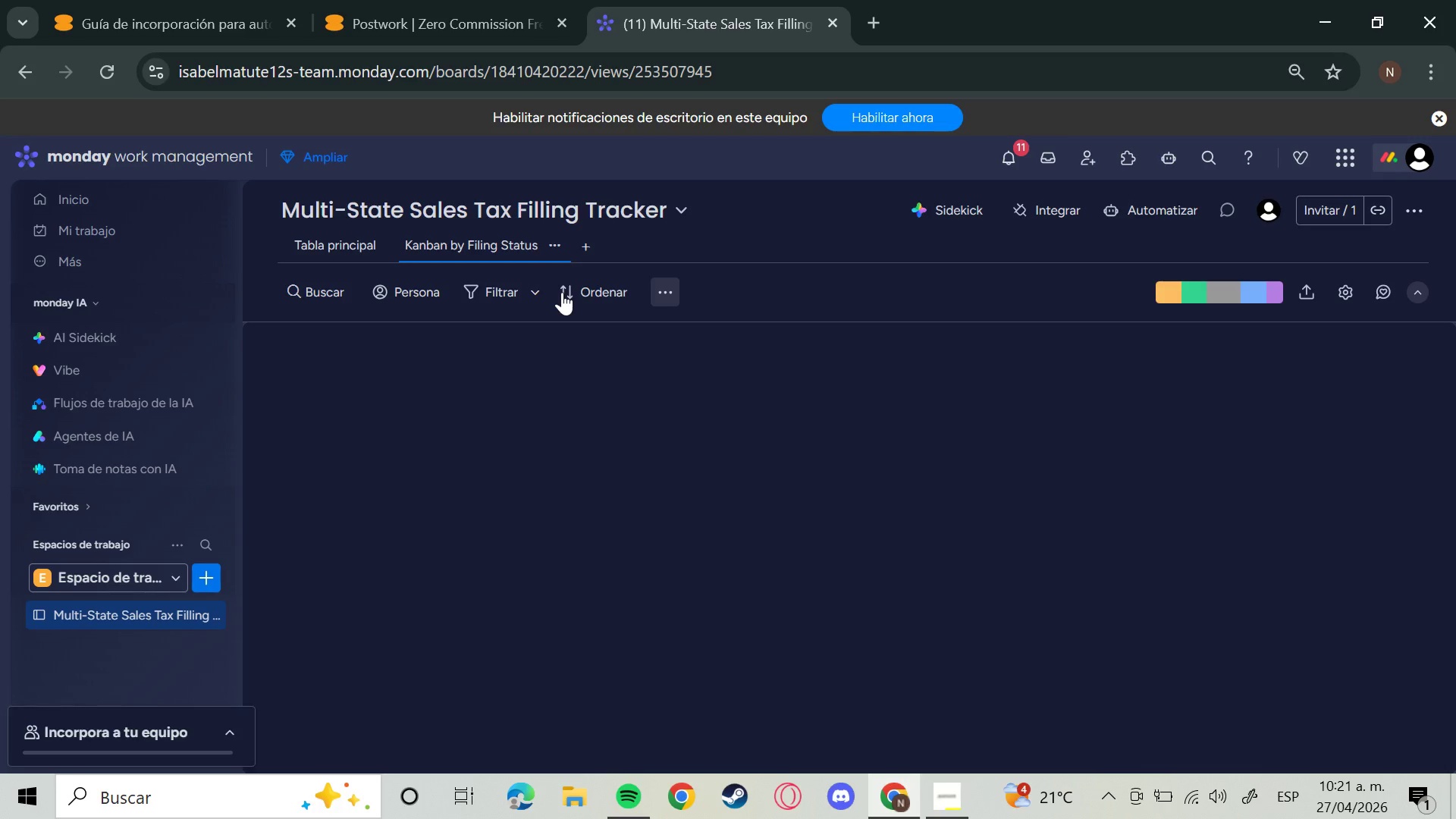 
left_click([1348, 285])
 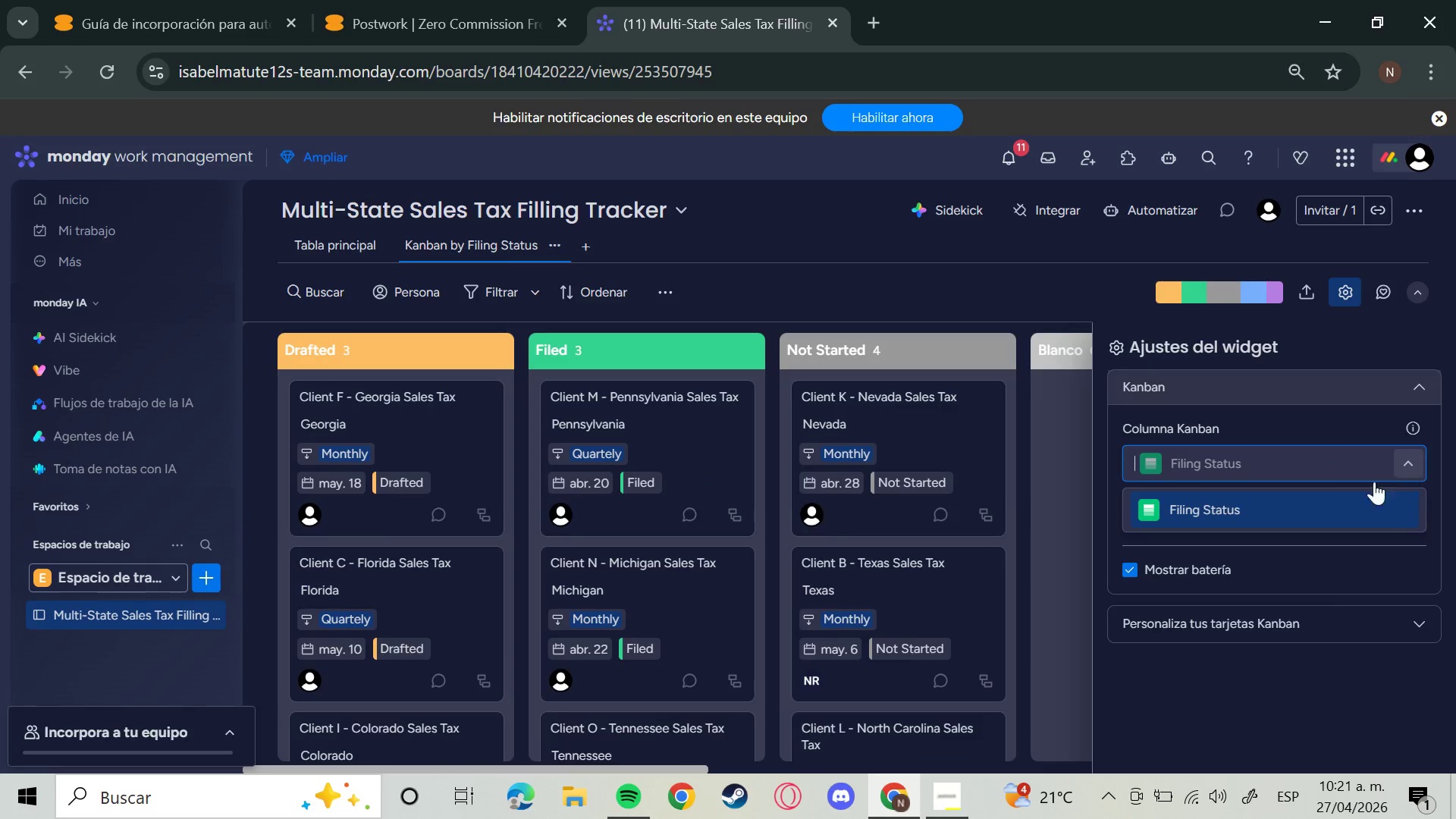 
left_click([1410, 461])
 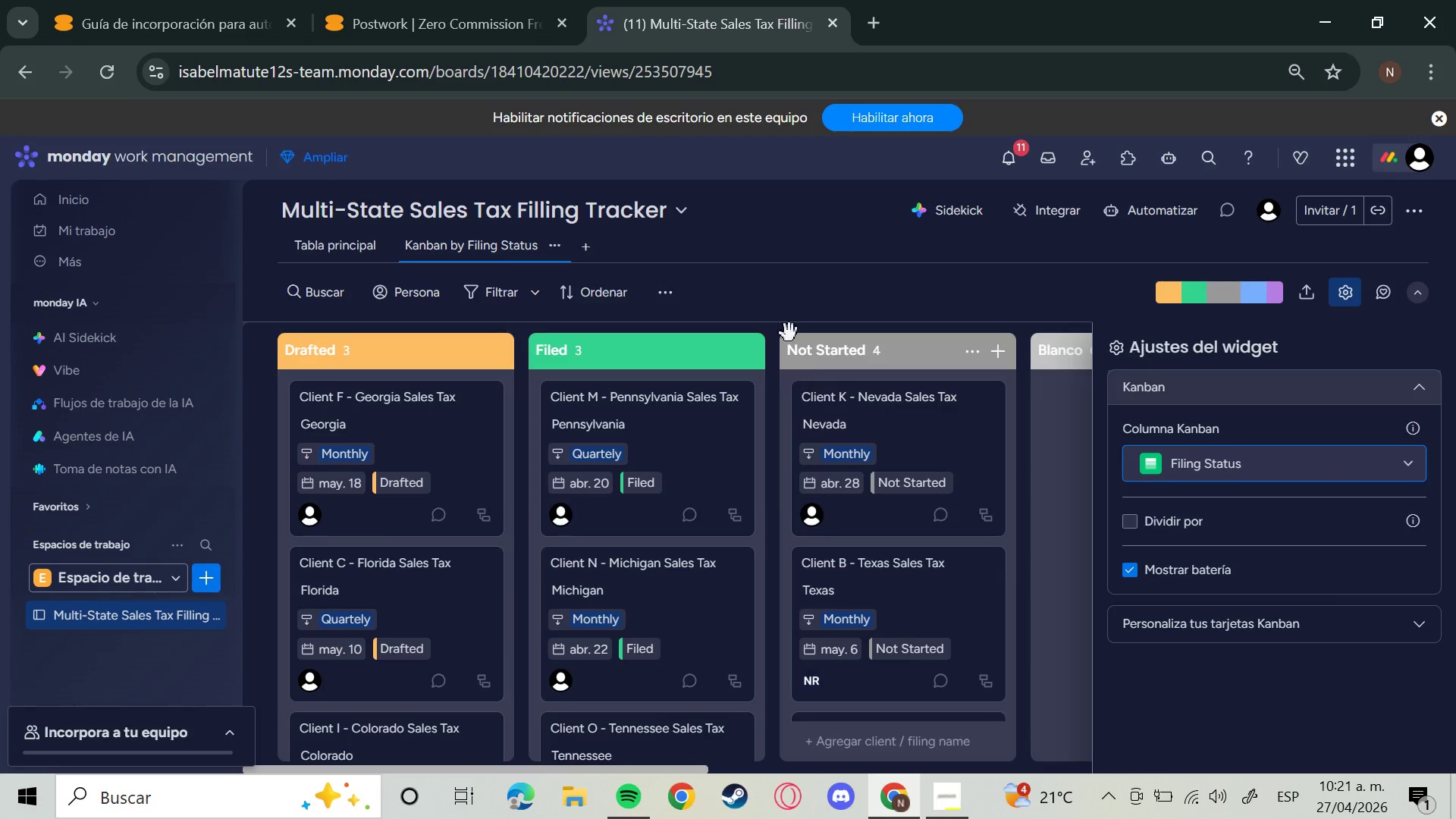 
left_click([902, 307])
 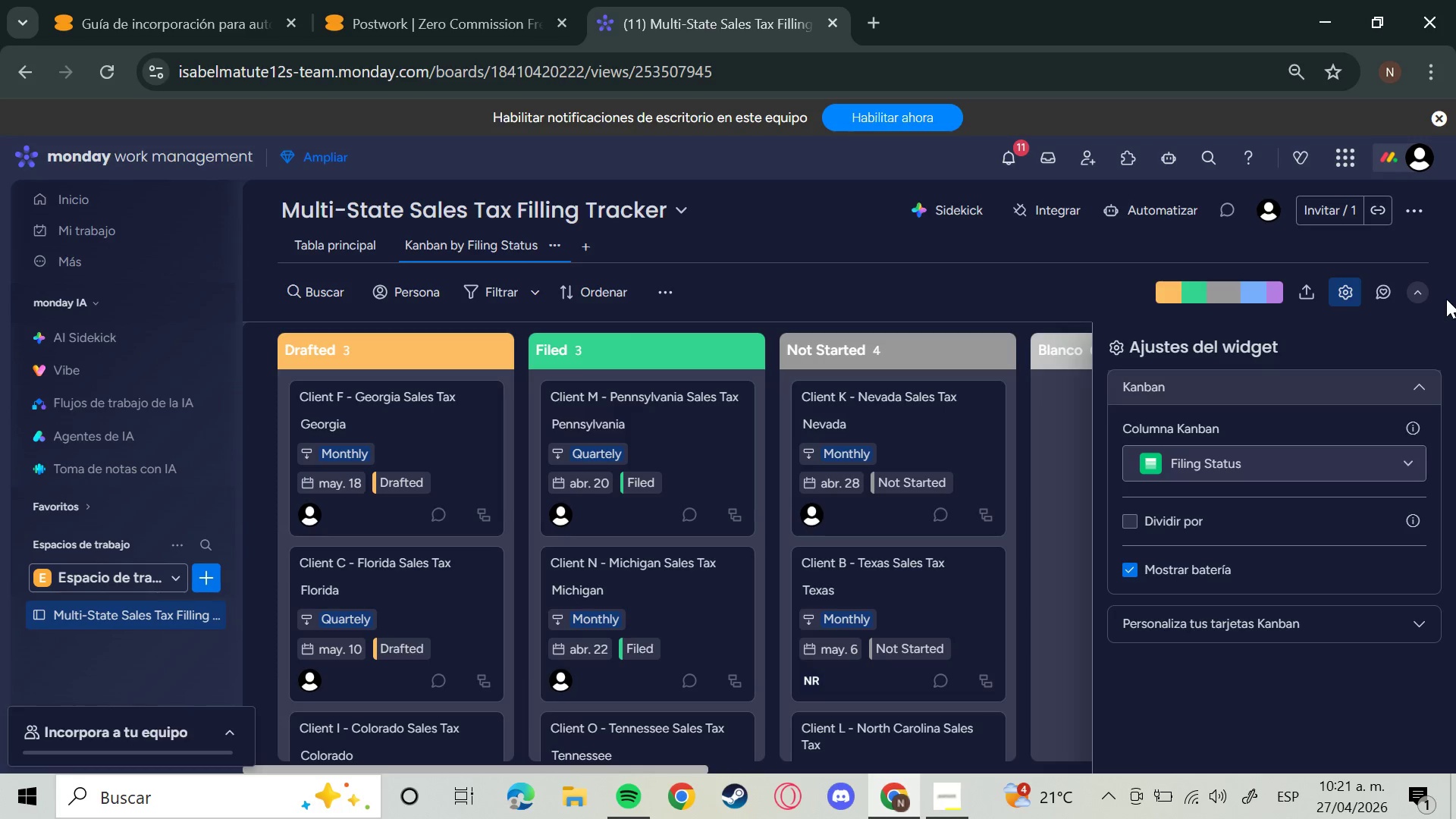 
mouse_move([1395, 284])
 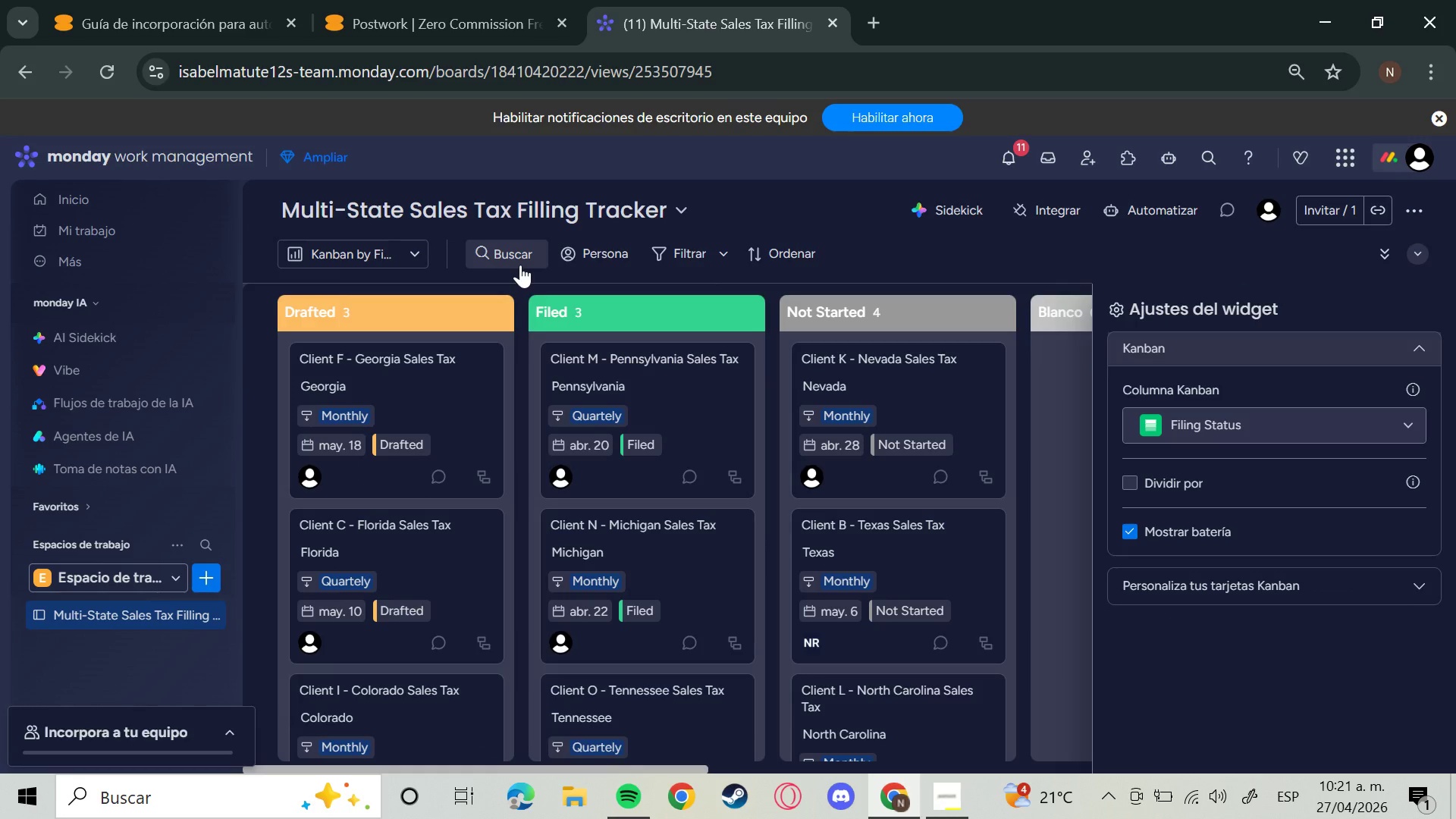 
wait(5.17)
 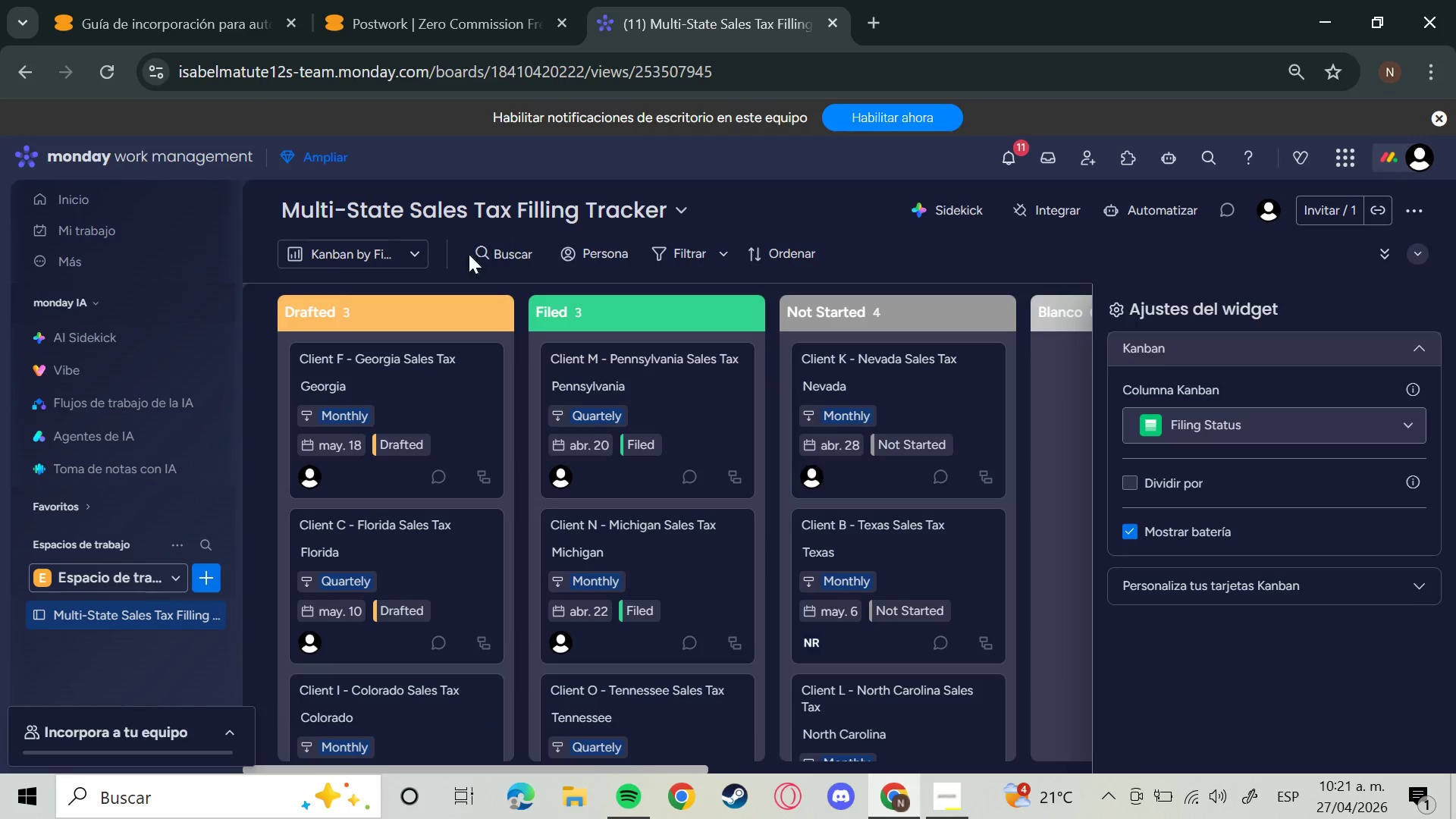 
left_click([1169, 201])
 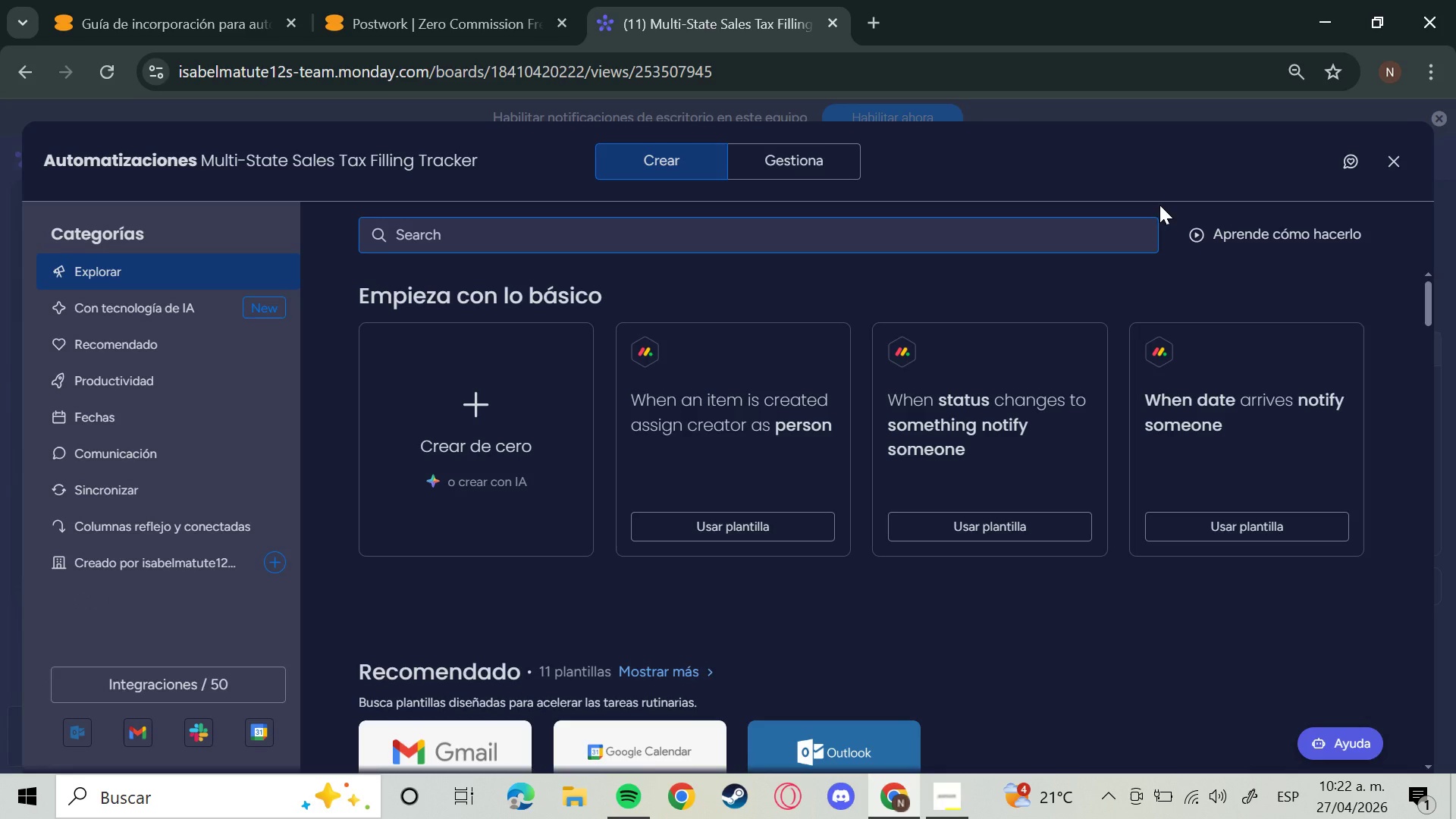 
wait(49.94)
 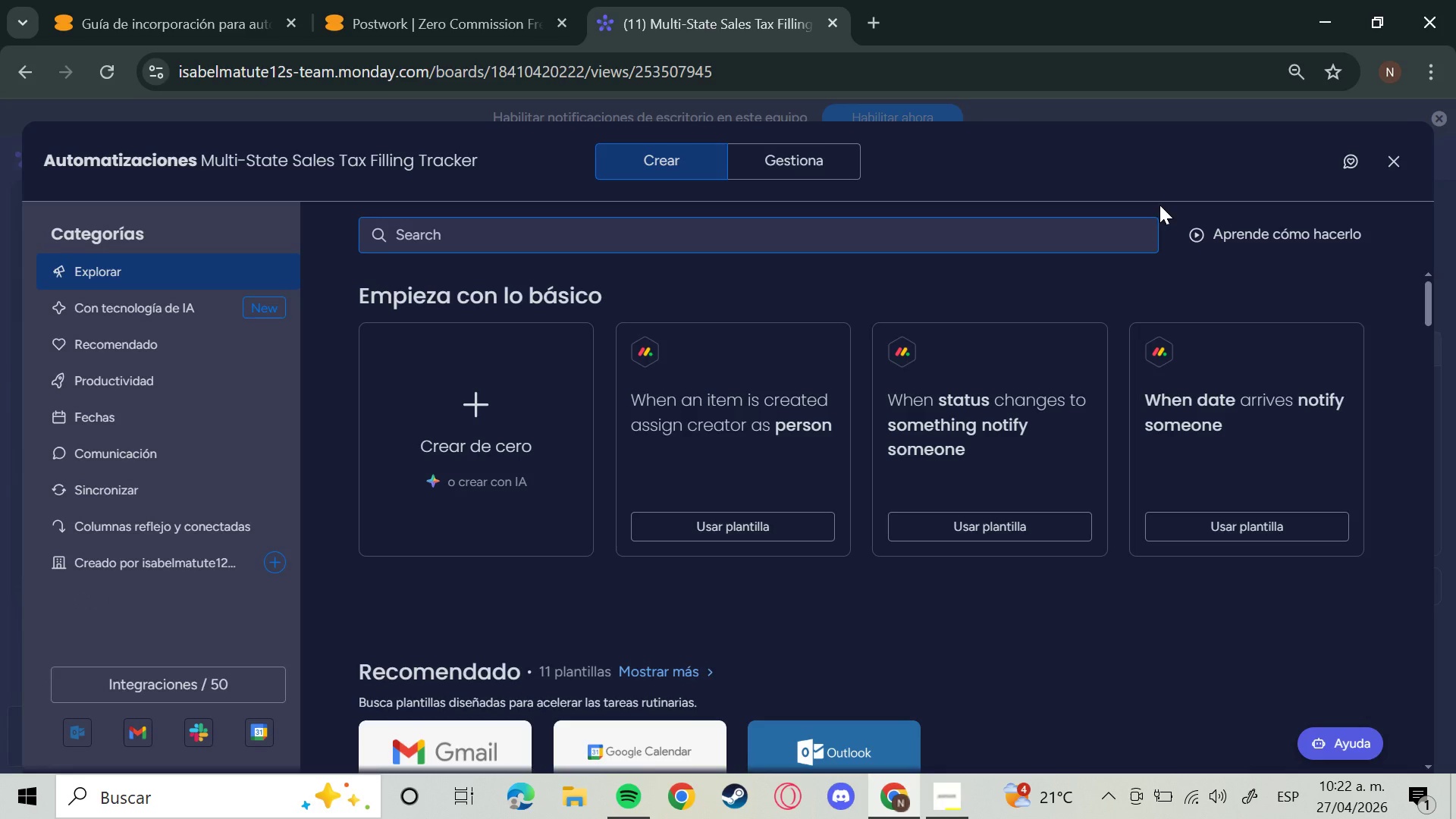 
left_click([455, 391])
 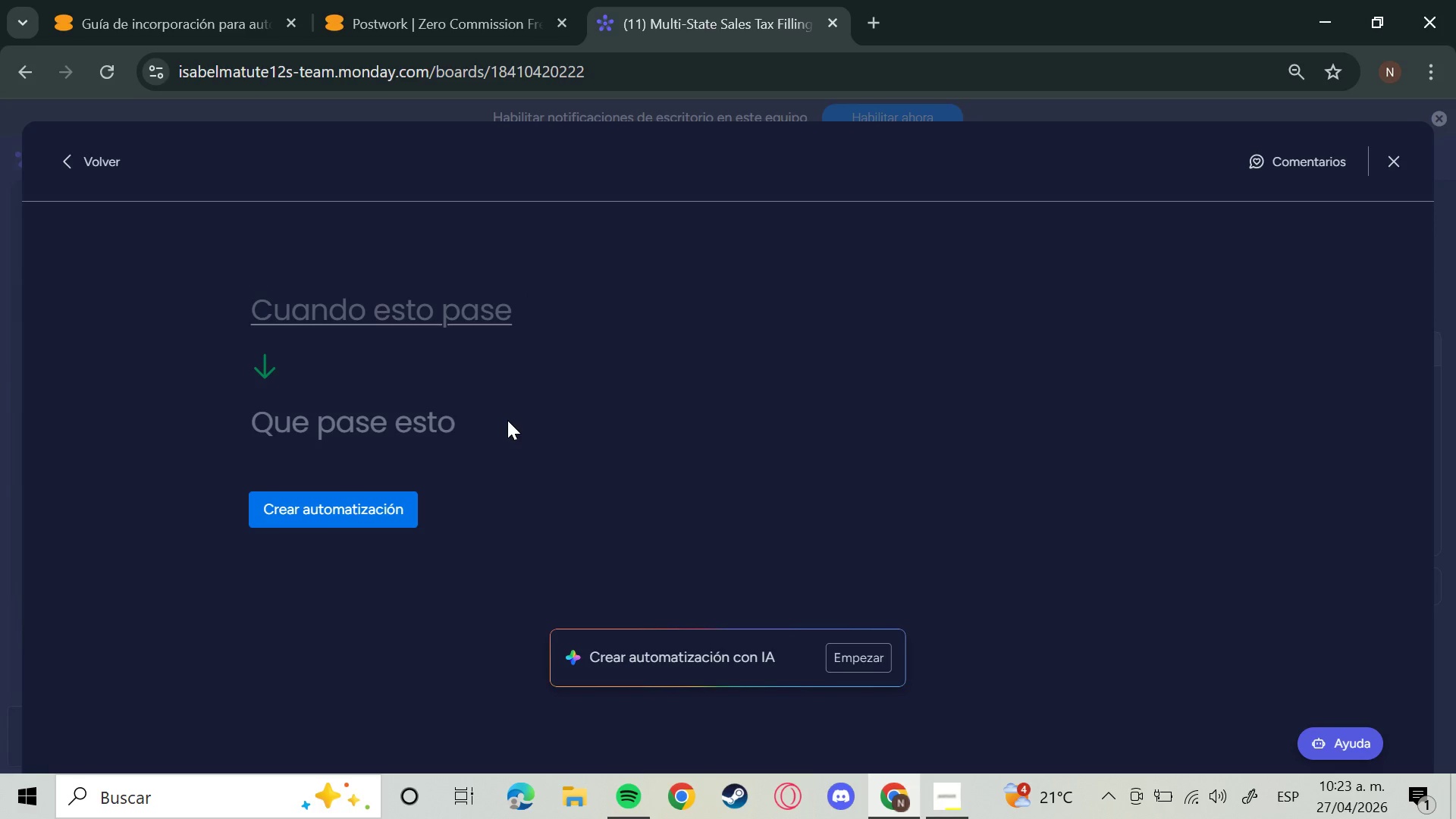 
wait(57.66)
 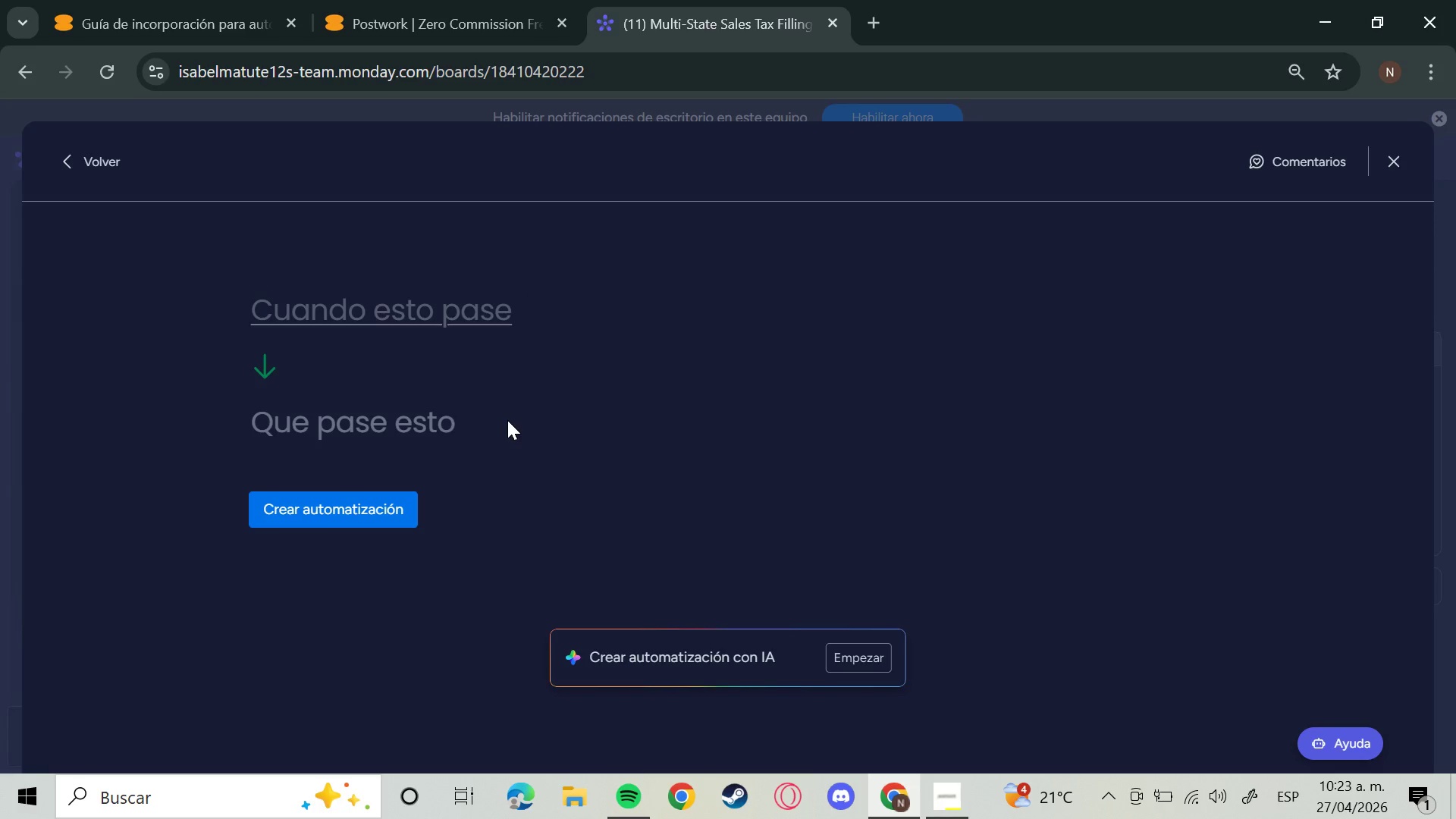 
left_click([447, 298])
 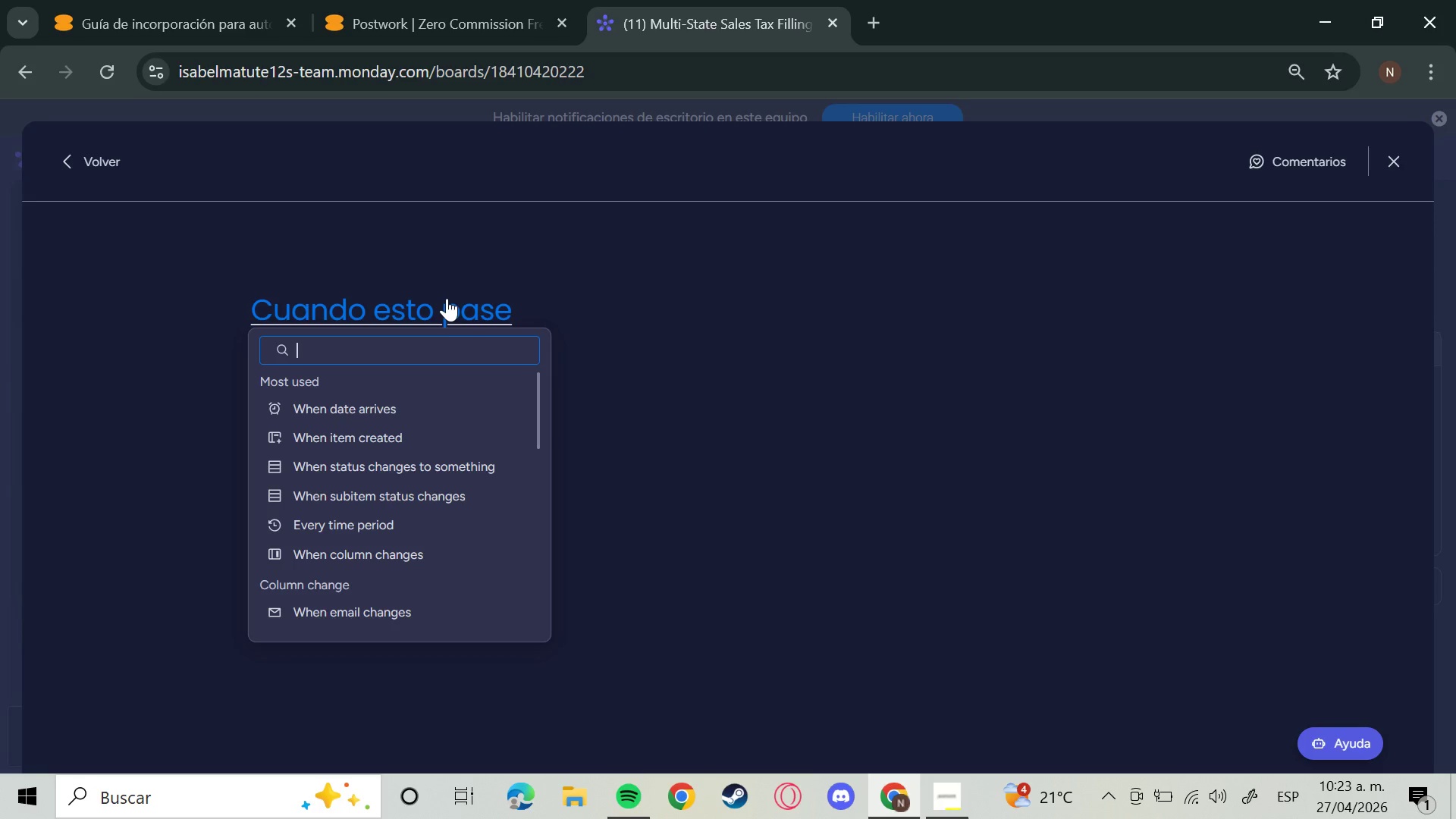 
wait(9.55)
 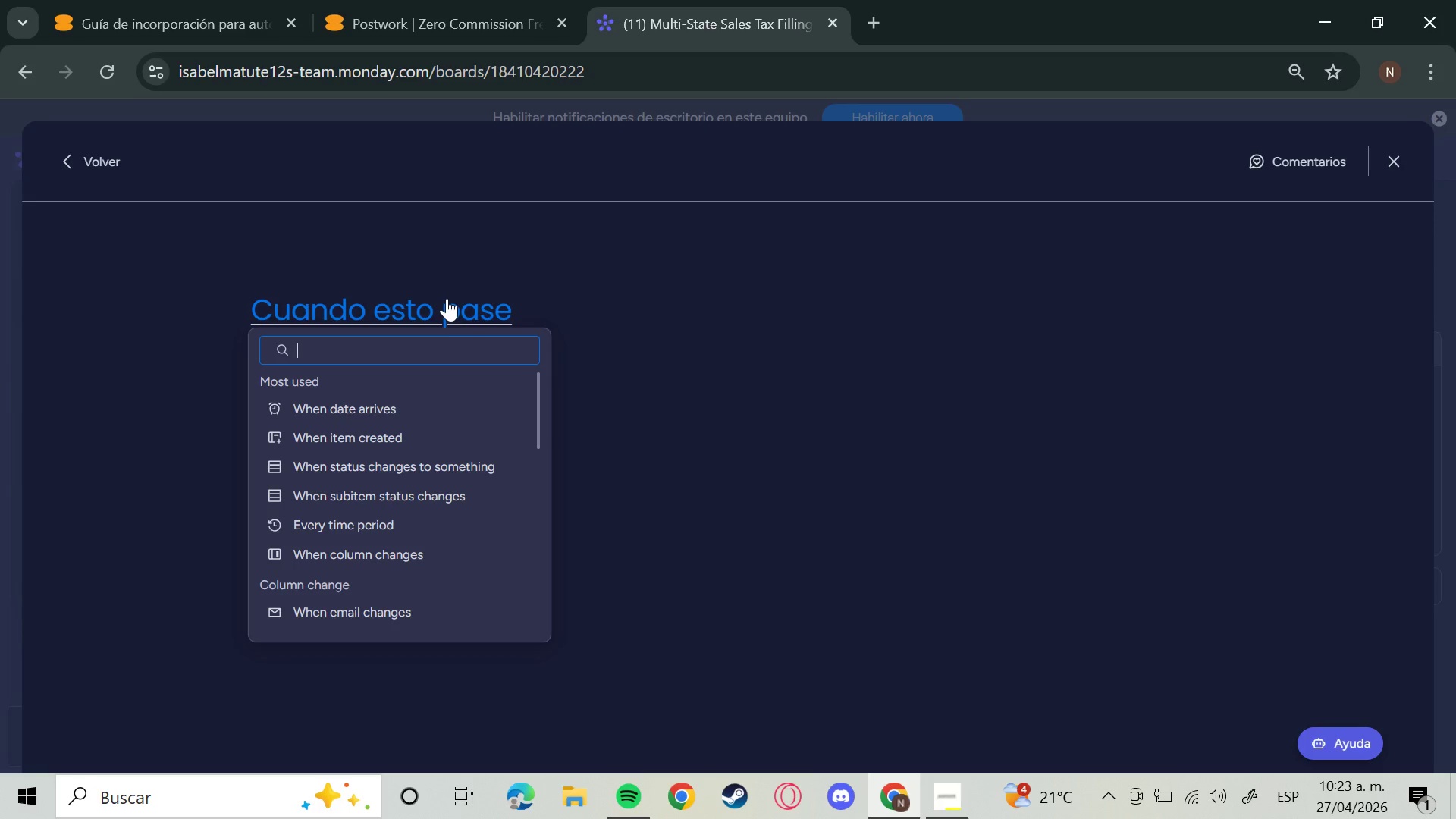 
left_click([407, 403])
 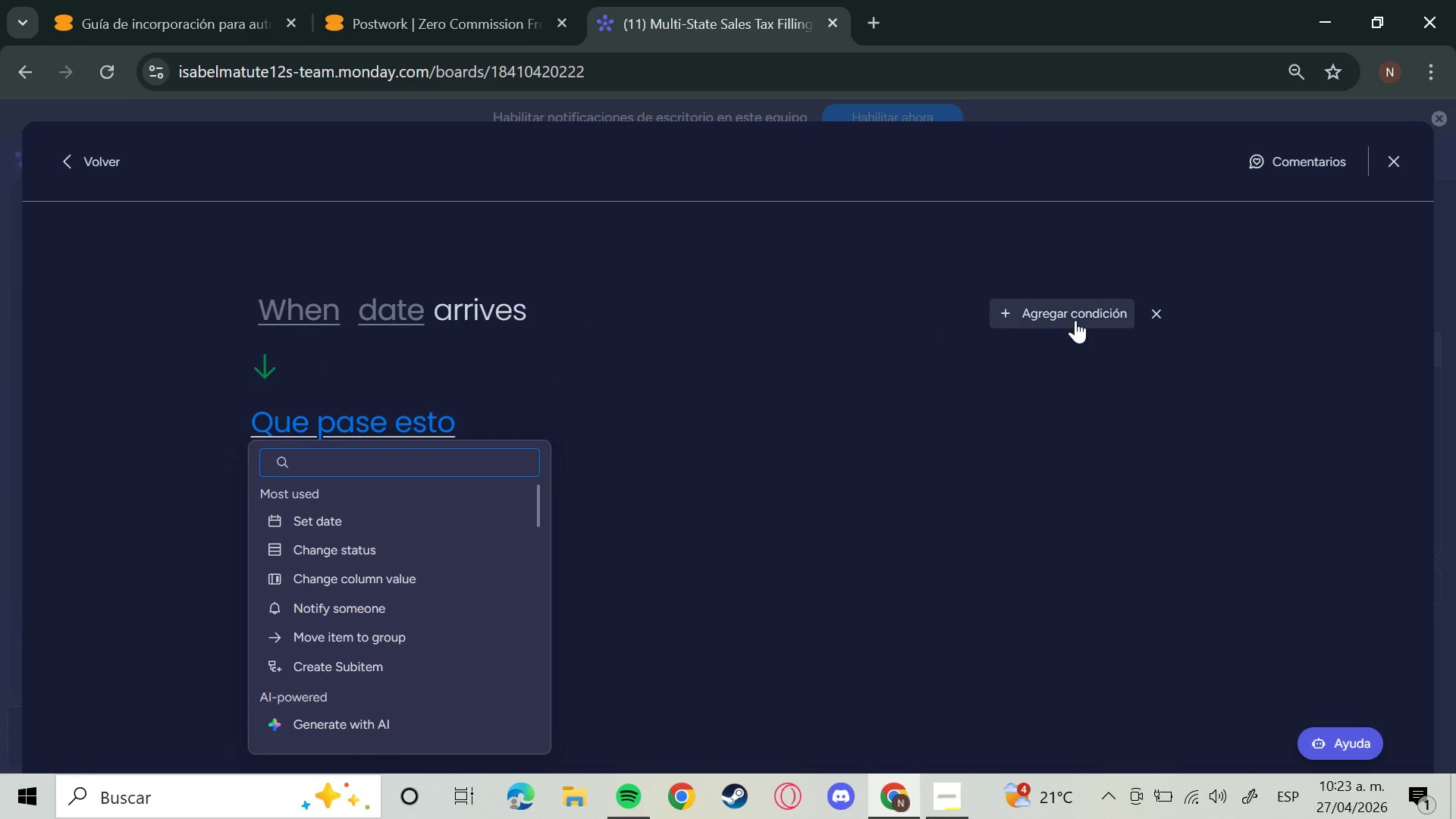 
left_click([1083, 320])
 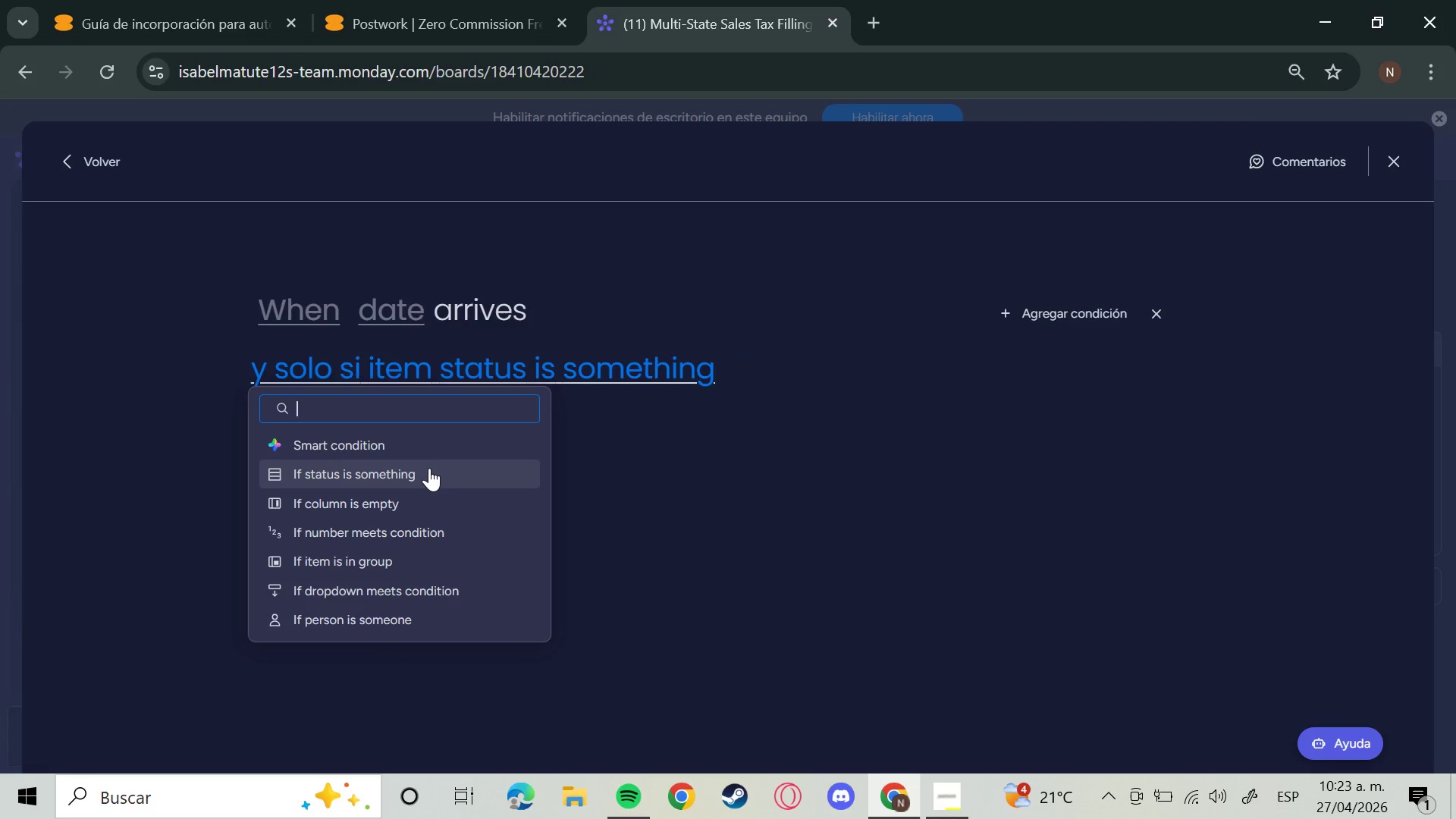 
wait(9.72)
 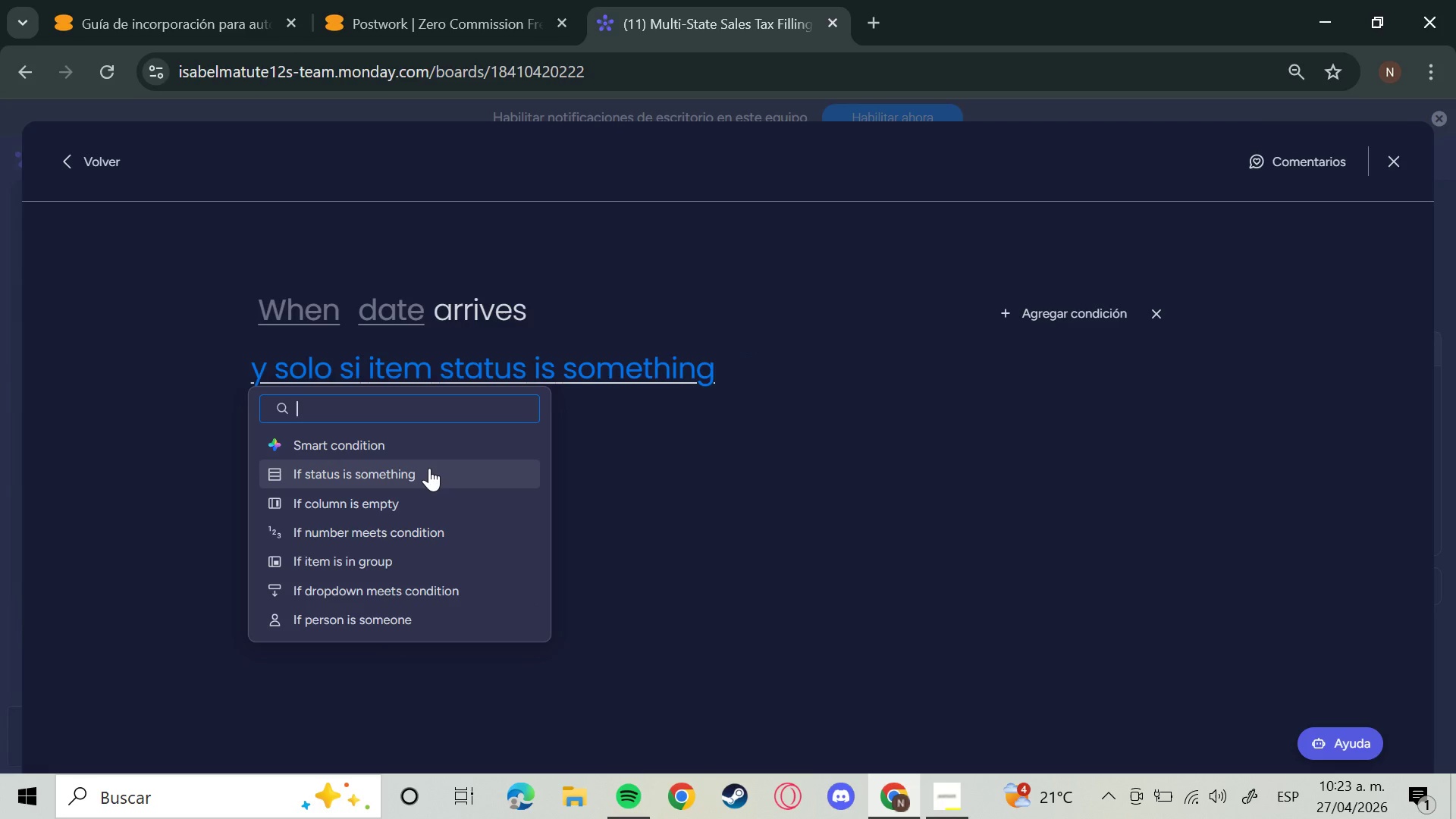 
left_click([429, 468])
 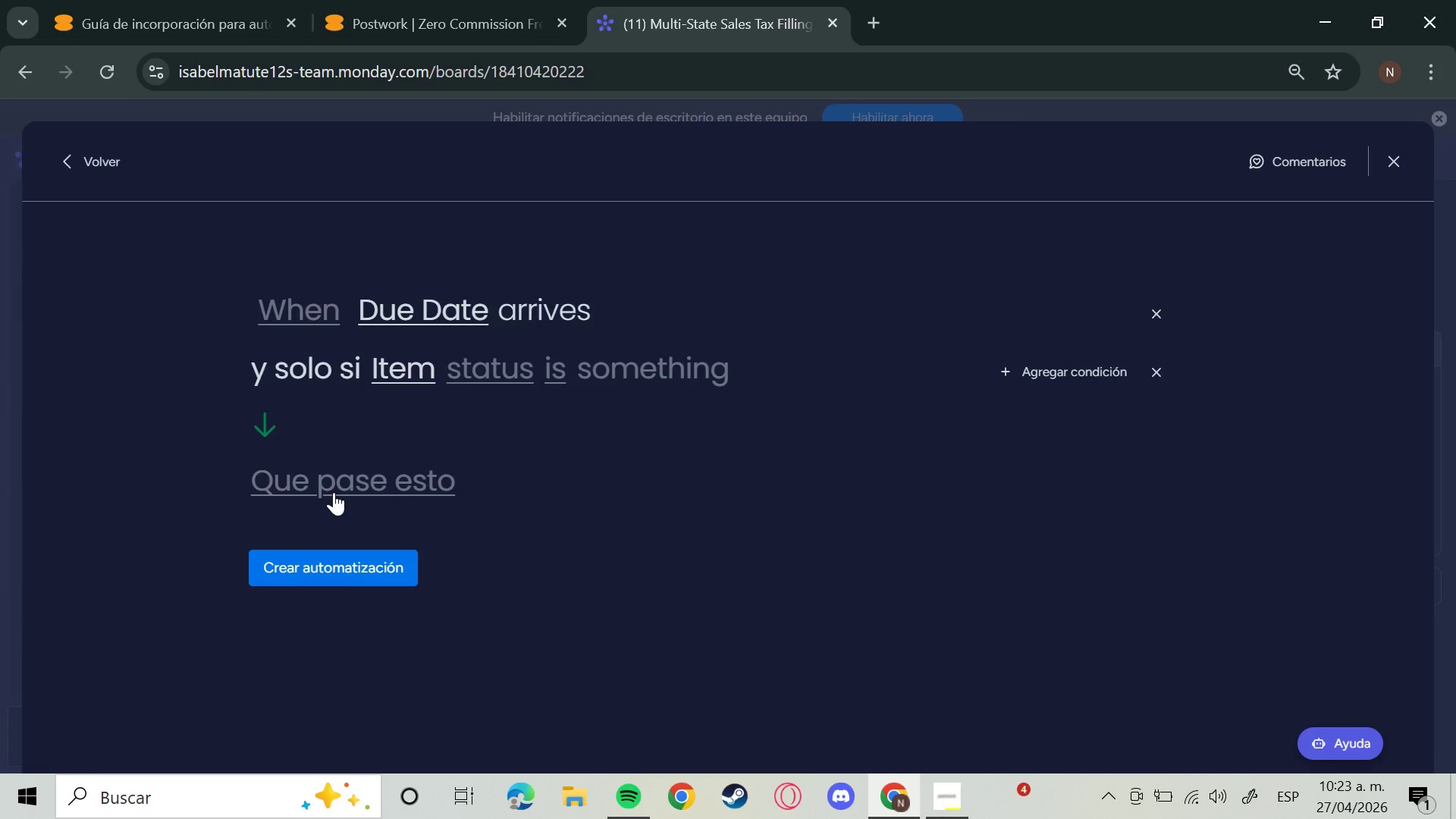 
left_click([337, 488])
 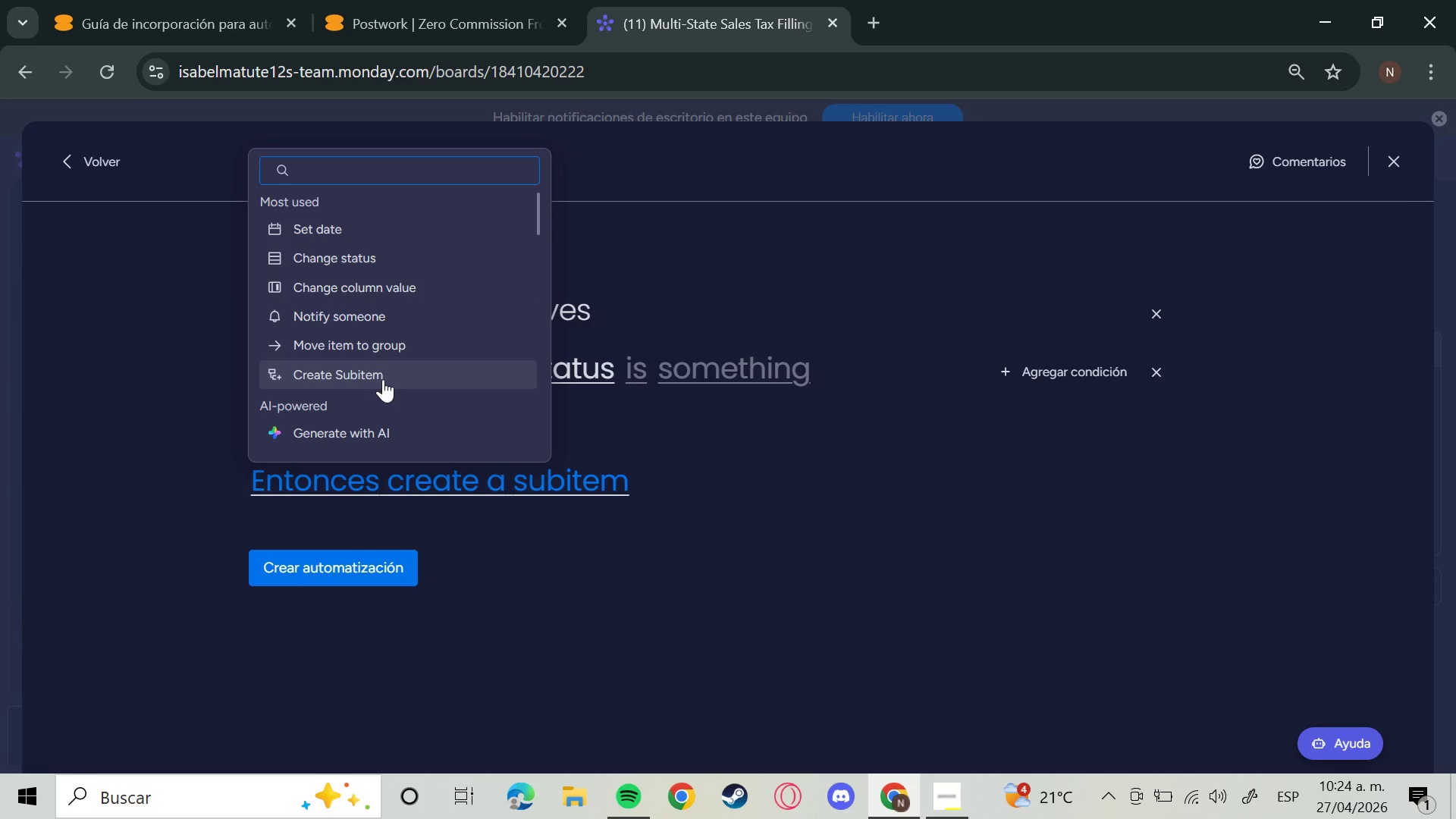 
wait(12.22)
 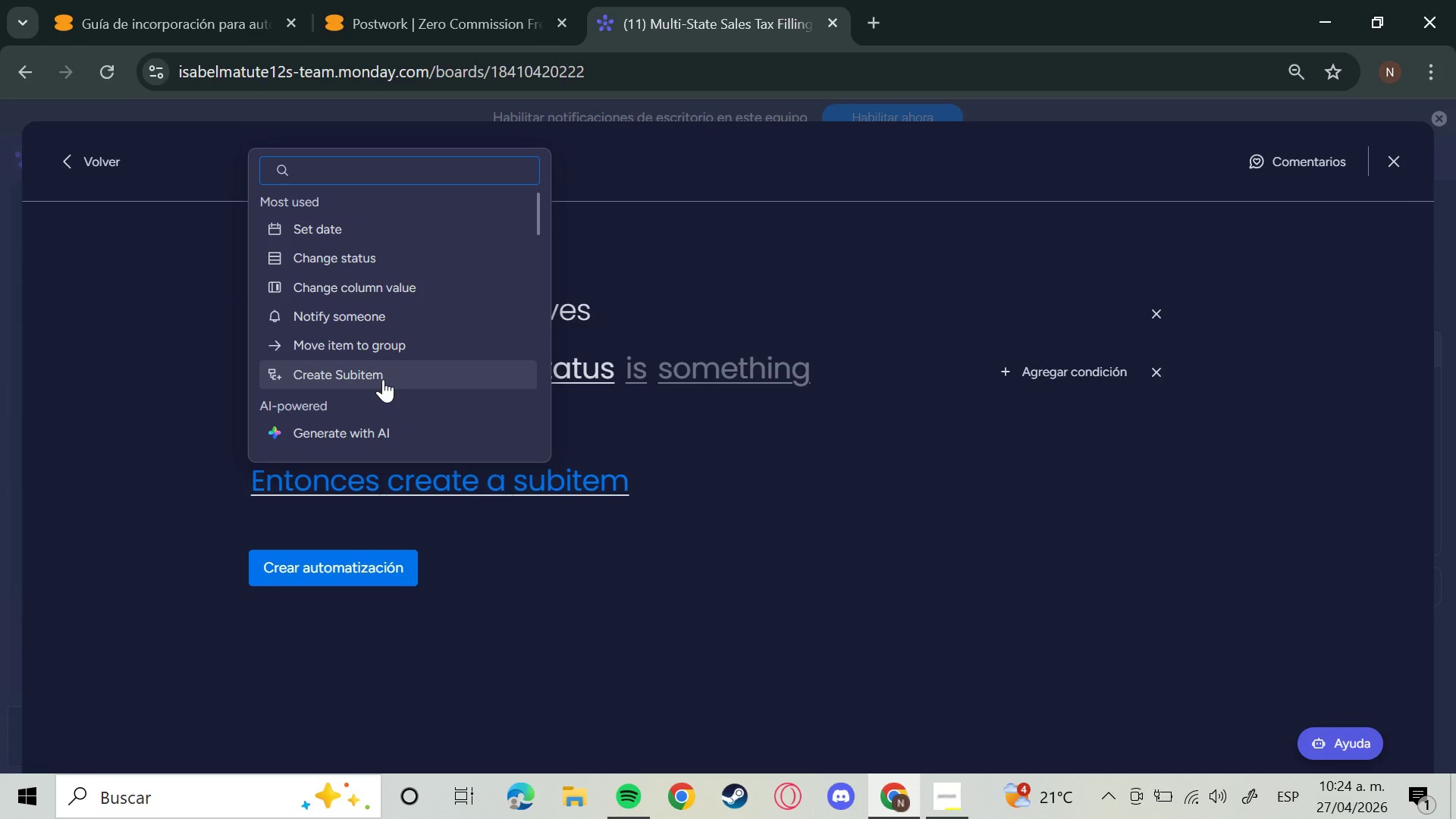 
left_click_drag(start_coordinate=[403, 315], to_coordinate=[405, 312])
 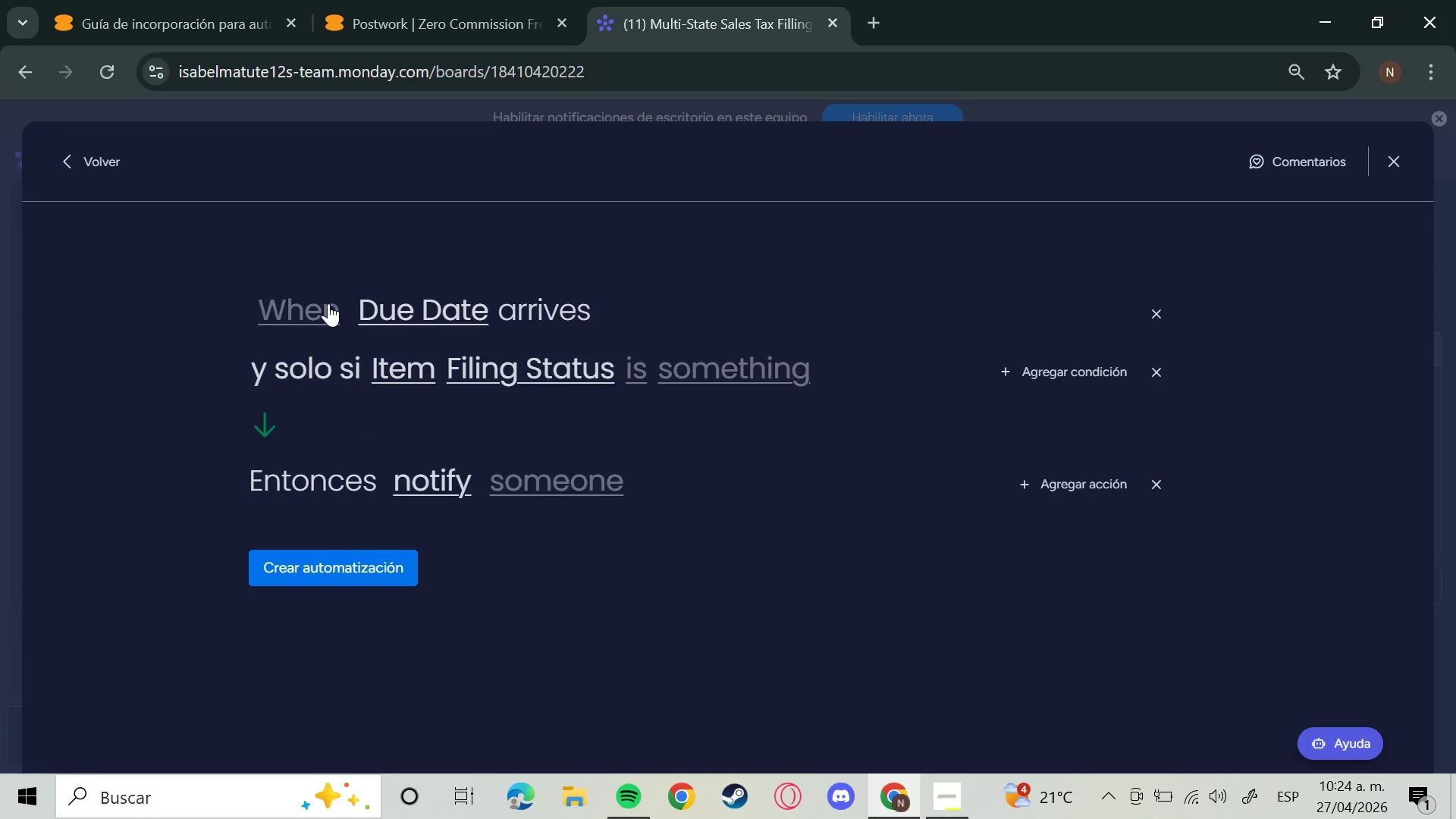 
left_click([328, 303])
 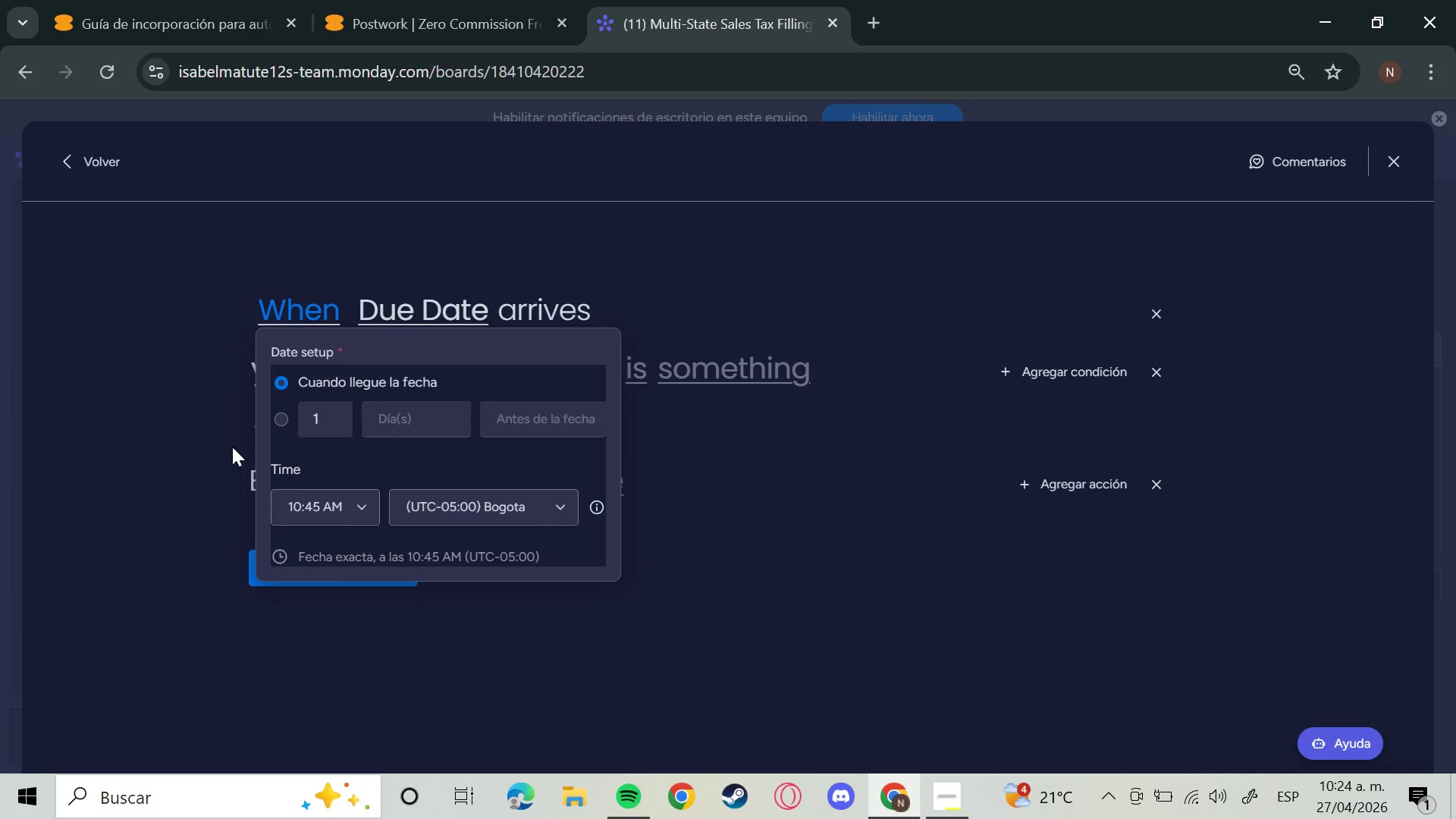 
wait(7.58)
 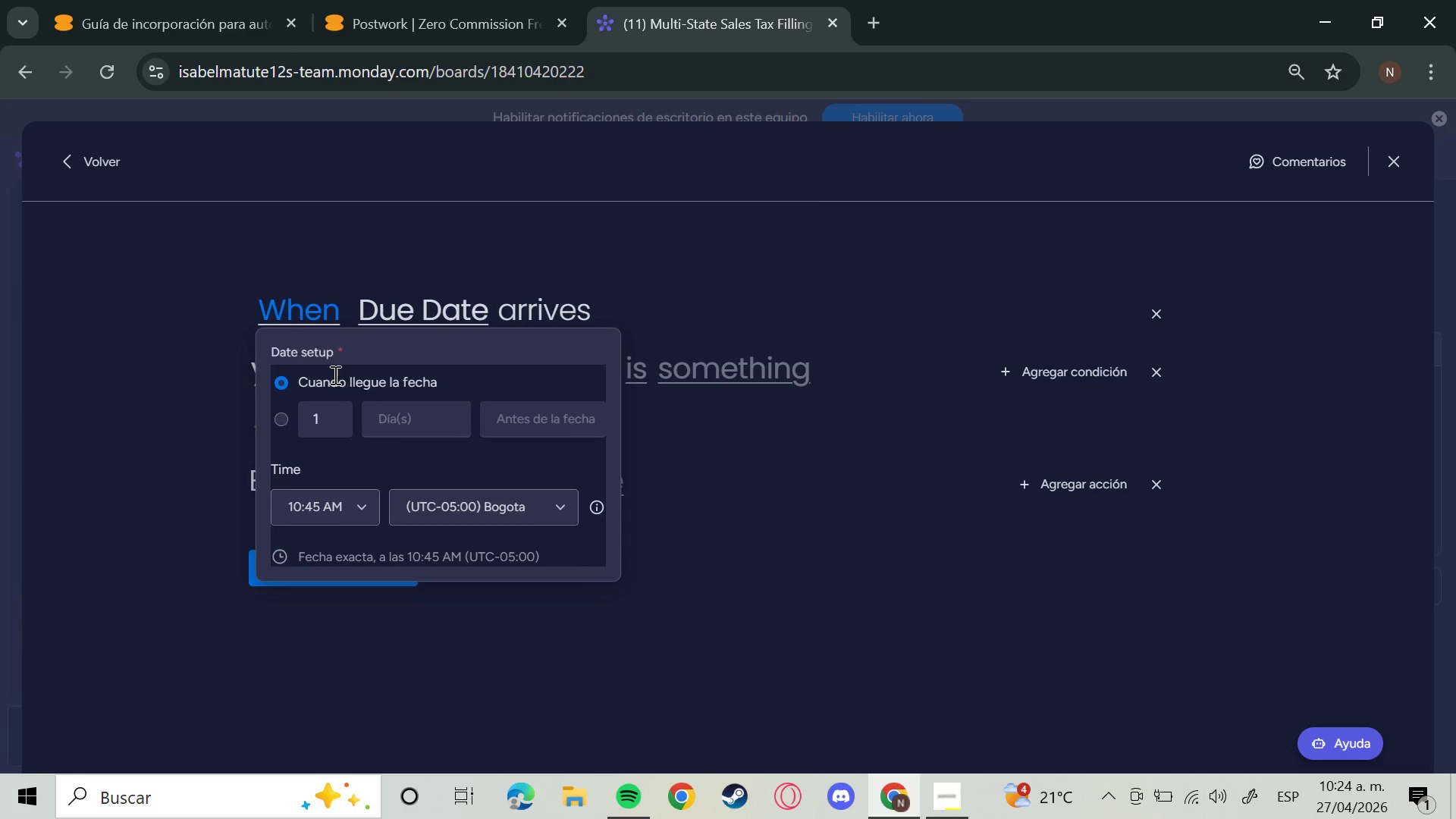 
left_click([278, 416])
 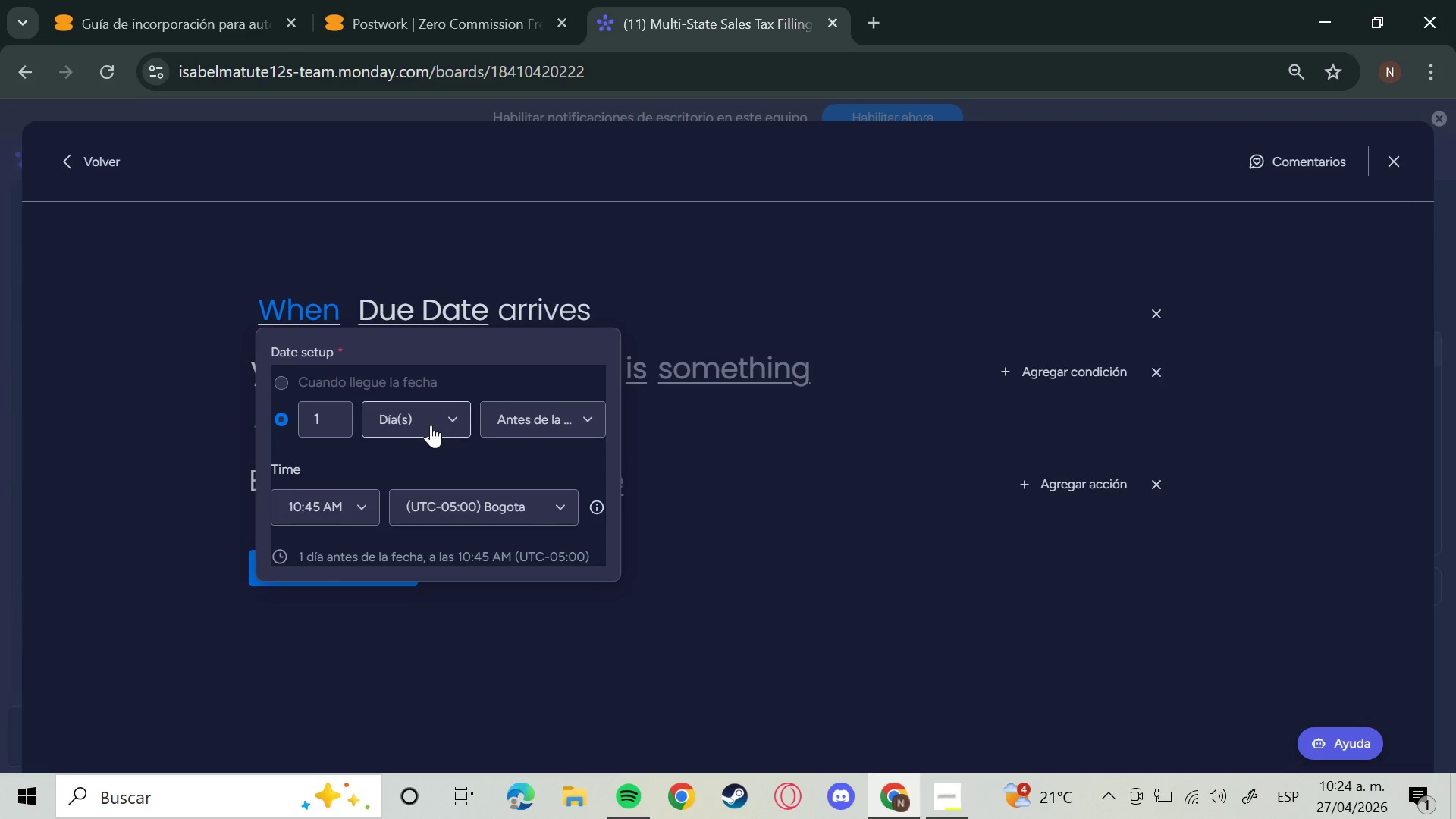 
left_click([431, 425])
 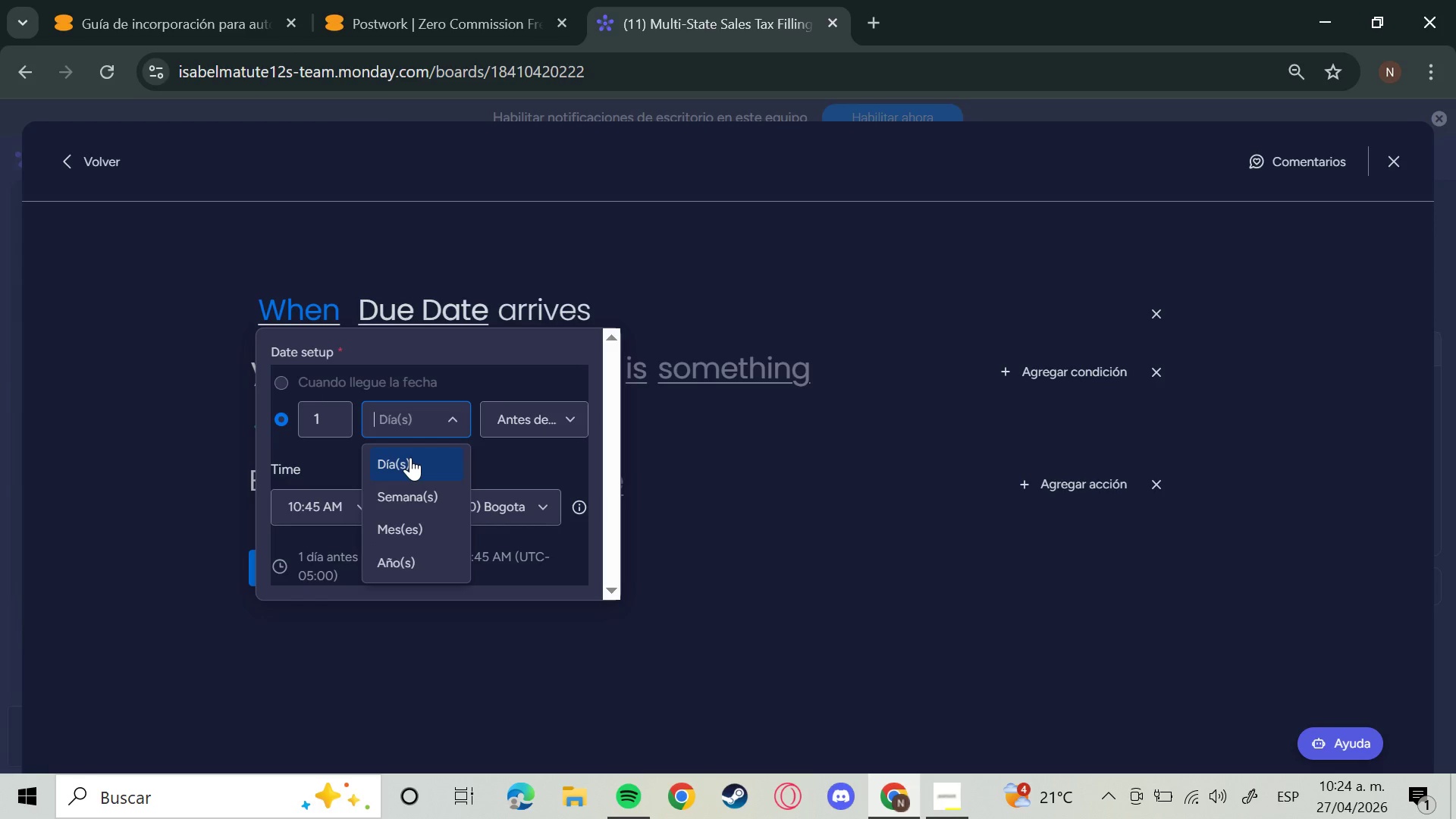 
left_click([435, 427])
 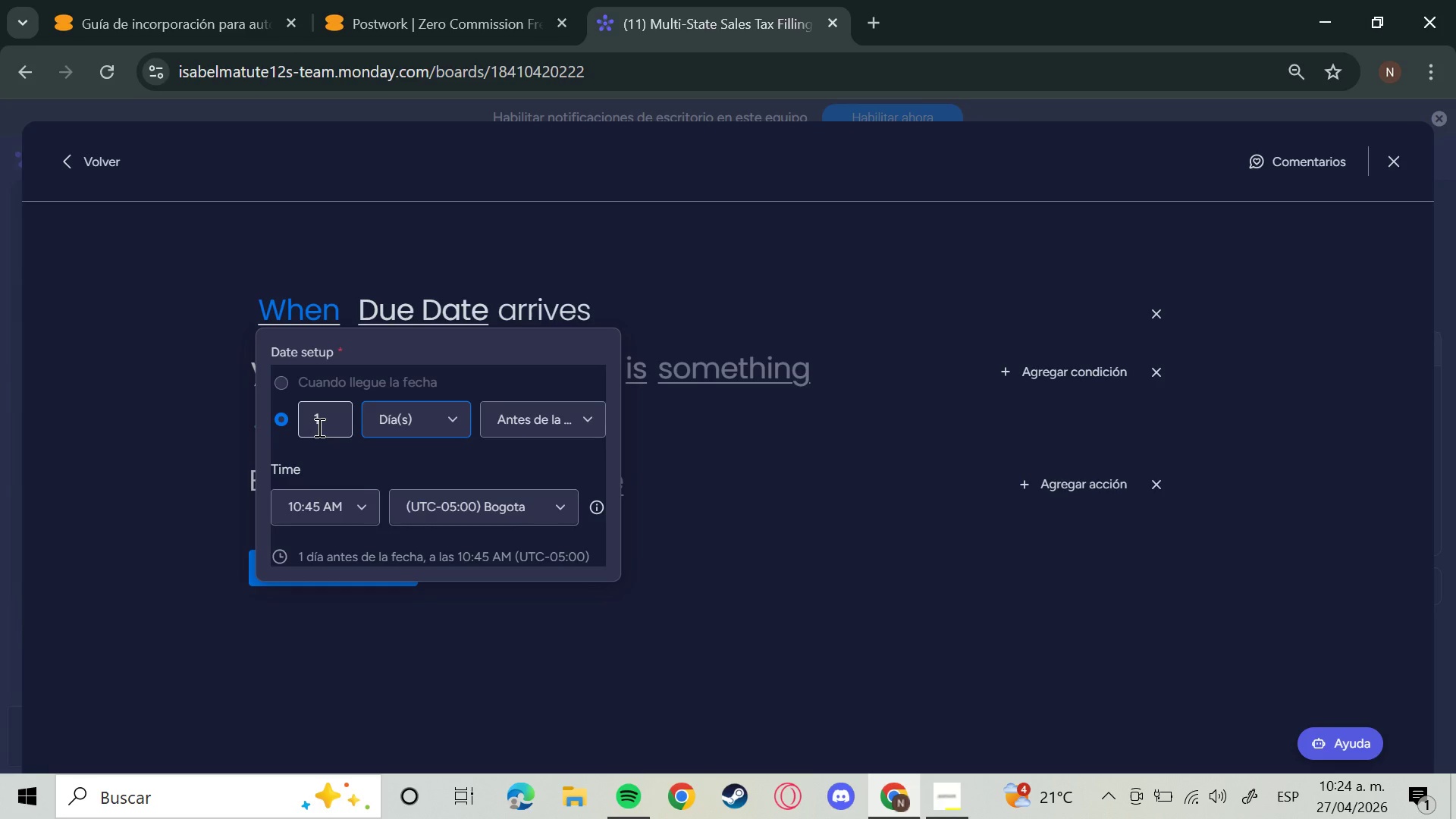 
left_click([318, 427])
 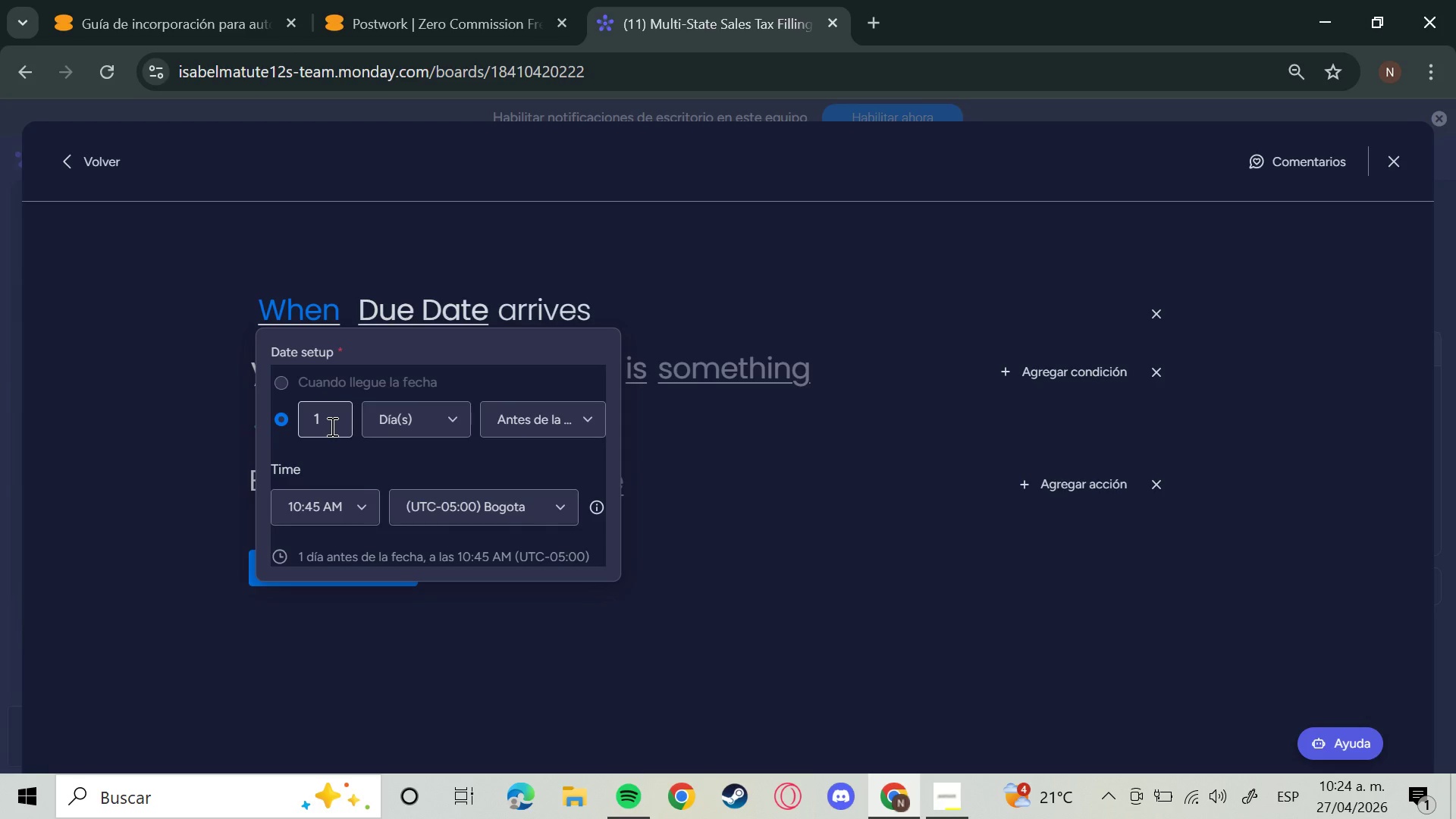 
key(Backspace)
 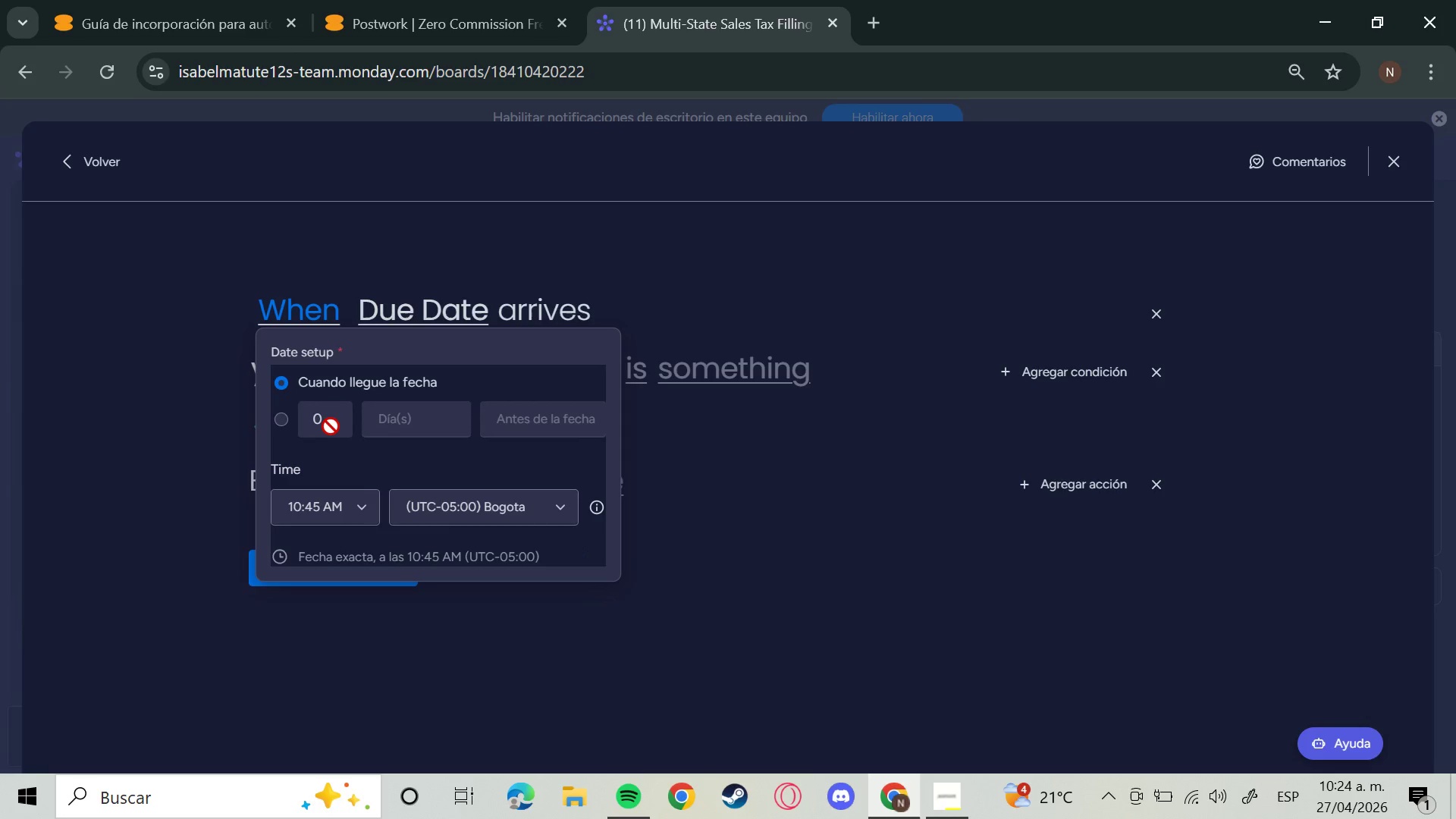 
key(3)
 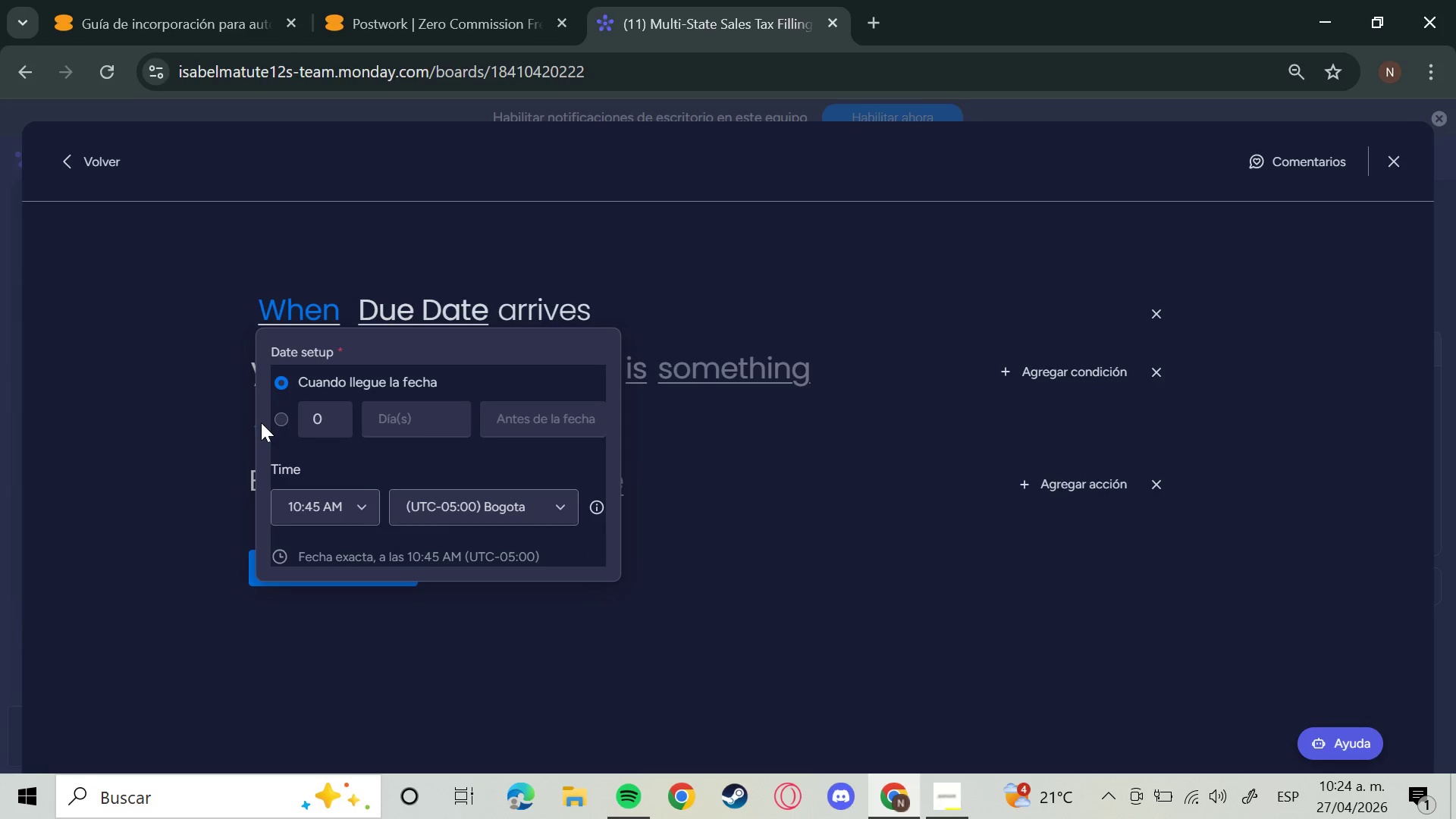 
left_click([273, 422])
 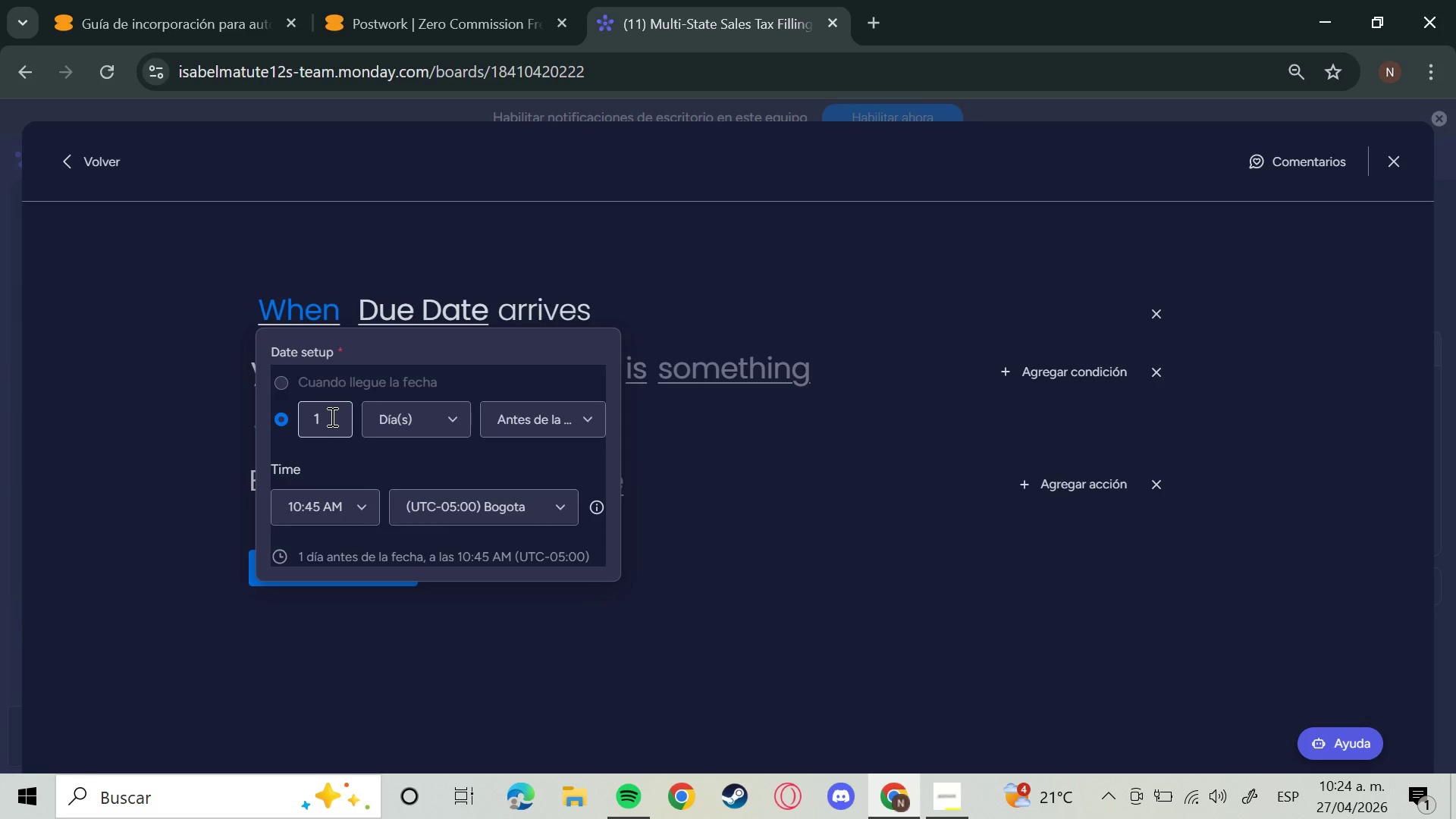 
key(3)
 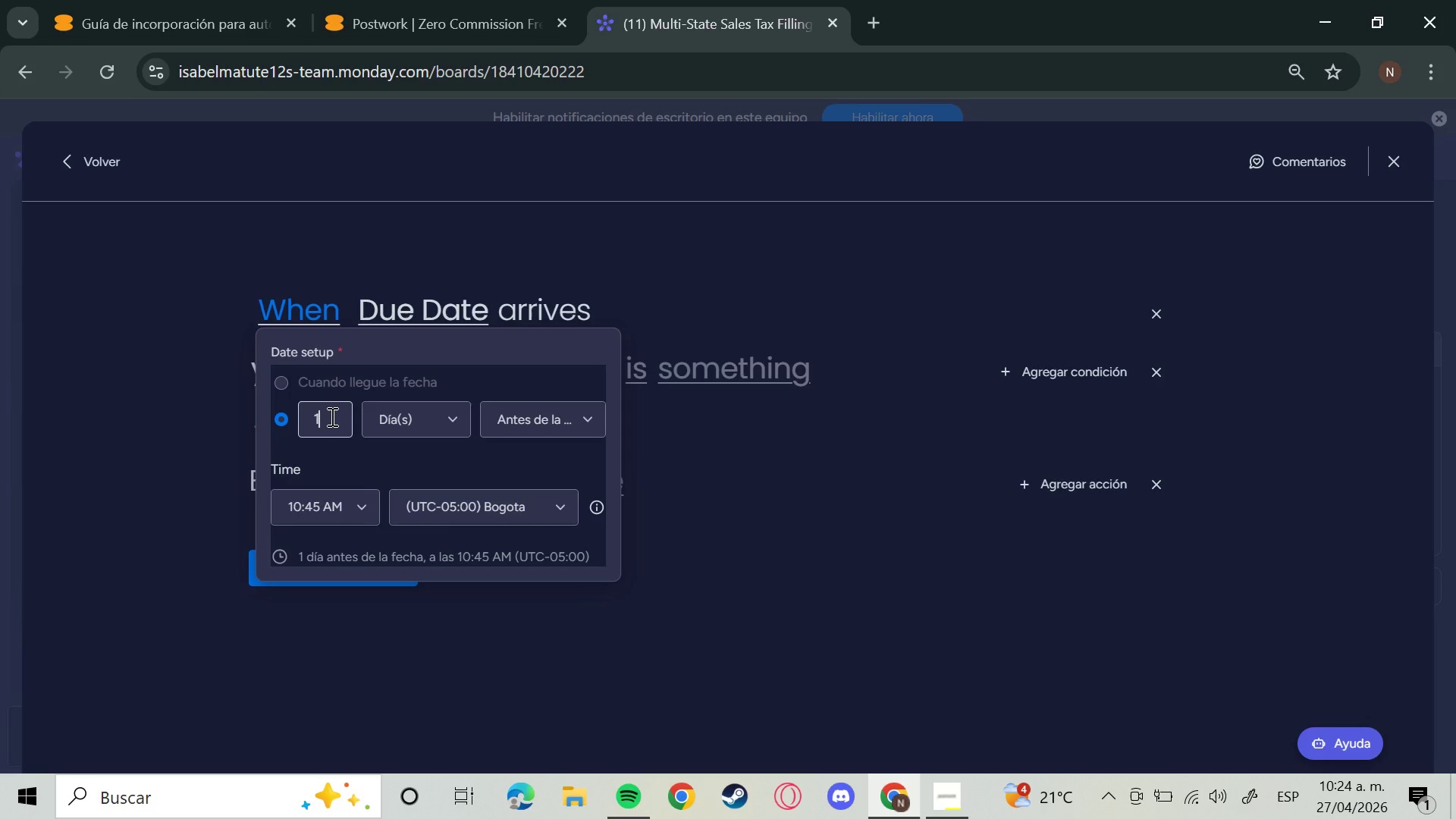 
left_click([331, 416])
 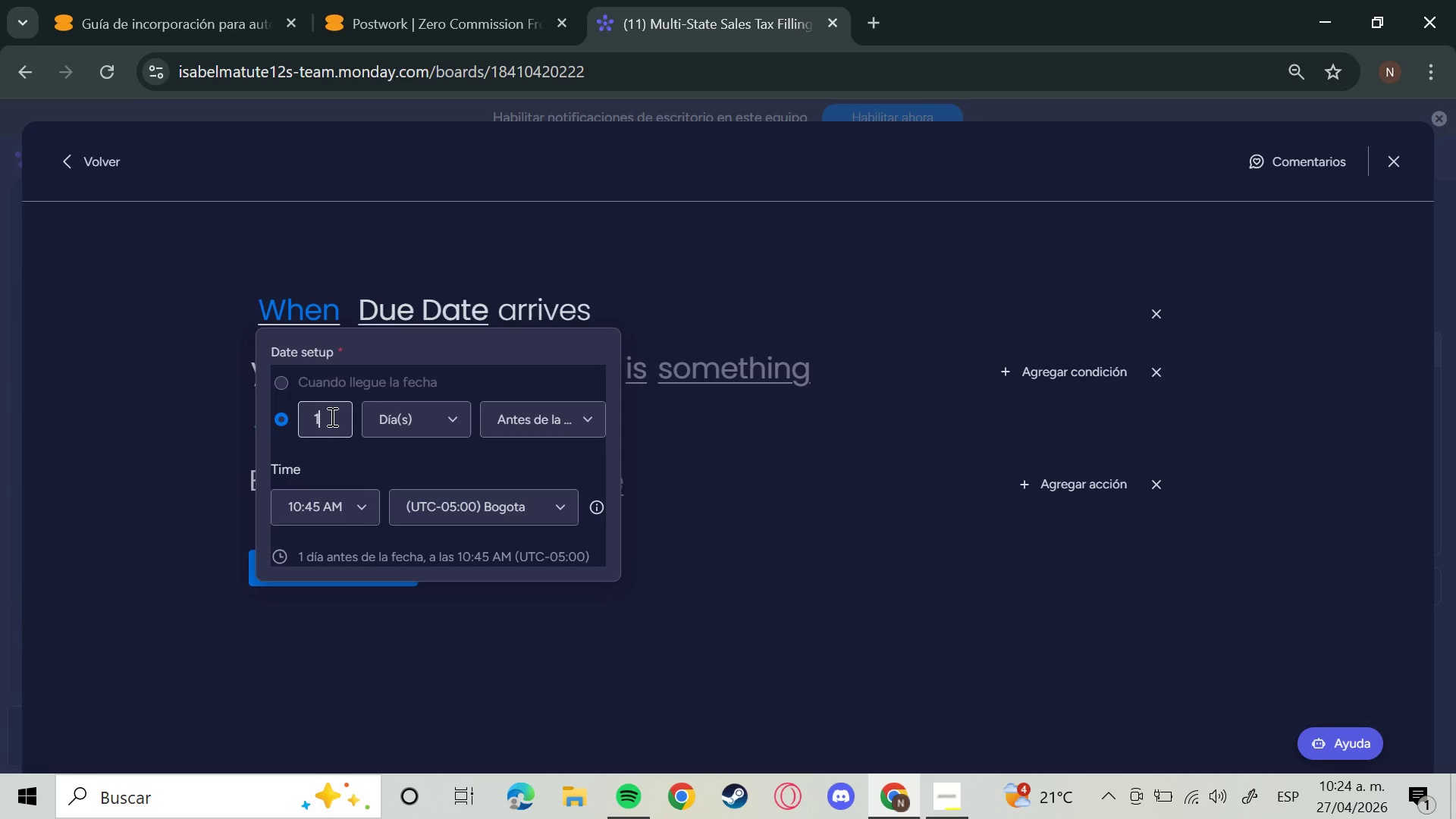 
key(3)
 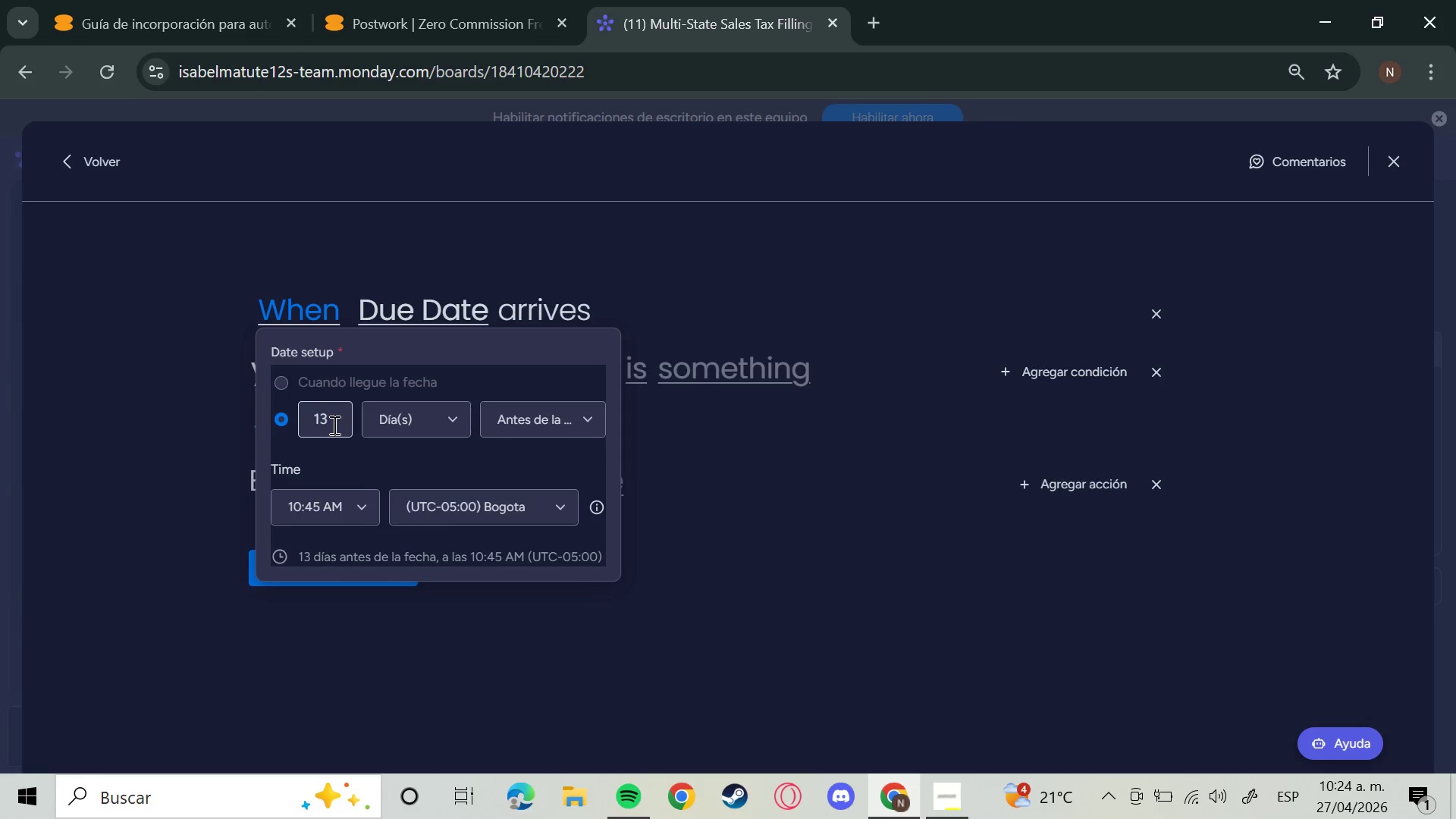 
left_click_drag(start_coordinate=[333, 423], to_coordinate=[235, 426])
 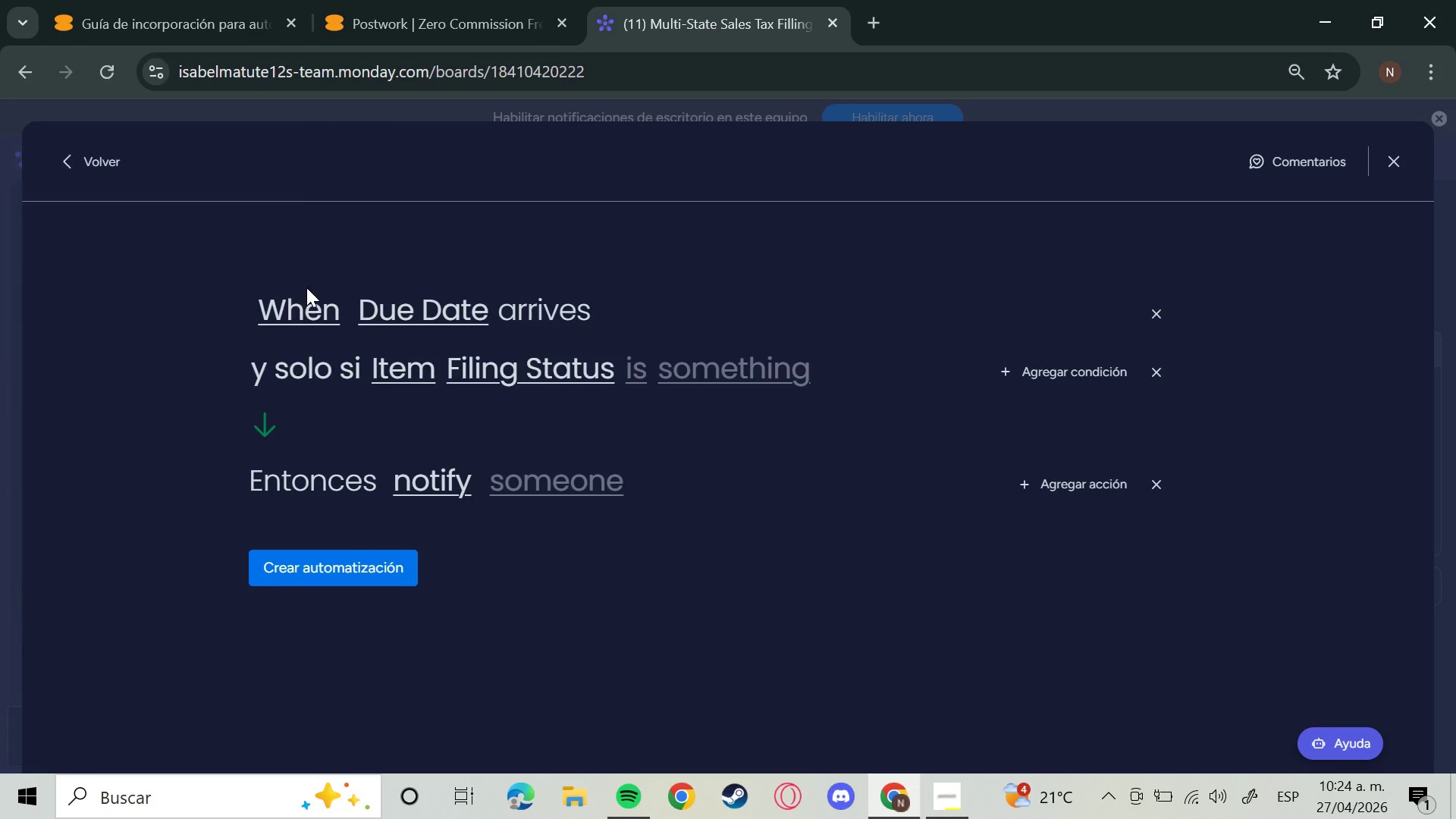 
double_click([298, 312])
 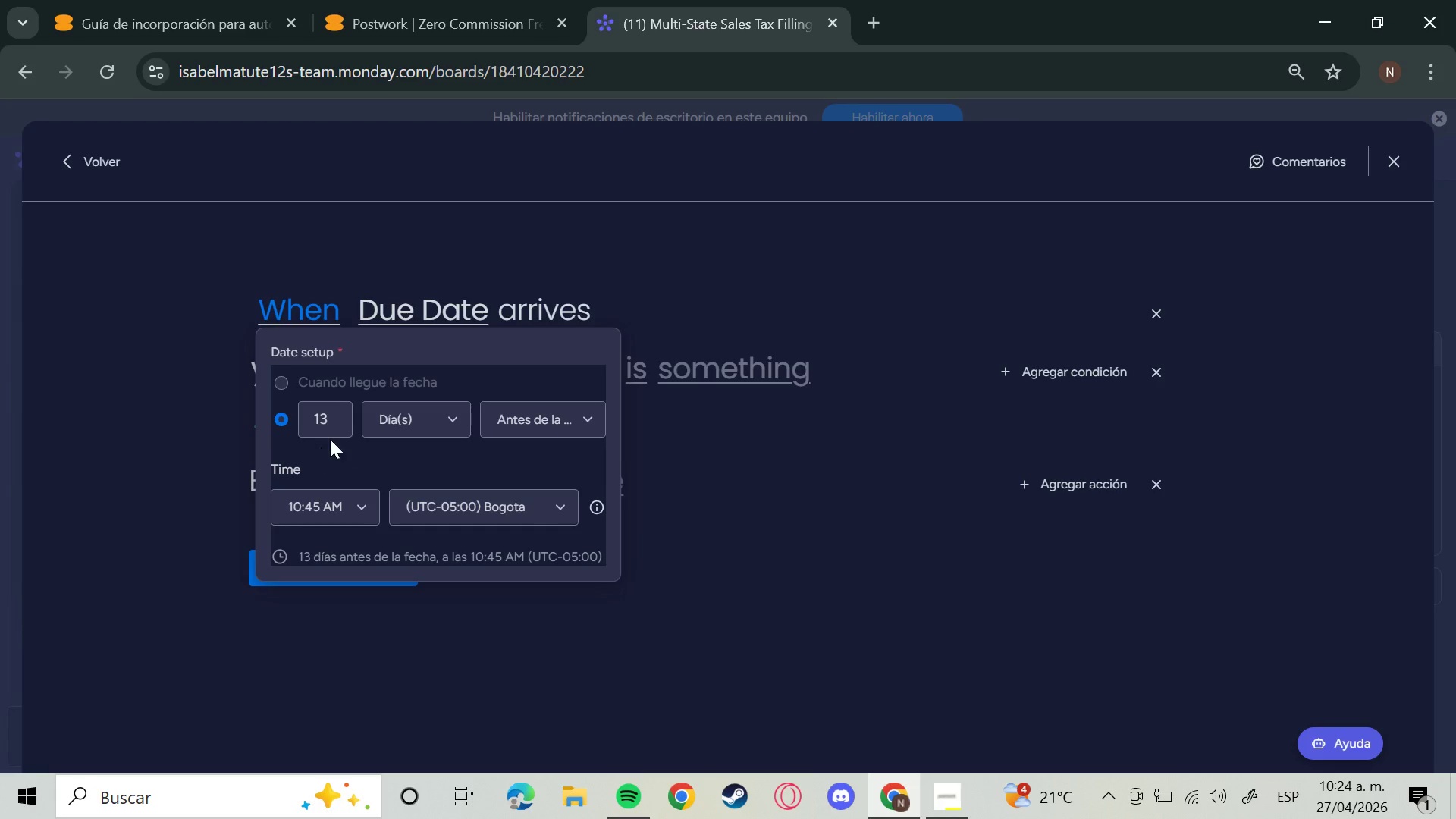 
left_click([331, 426])
 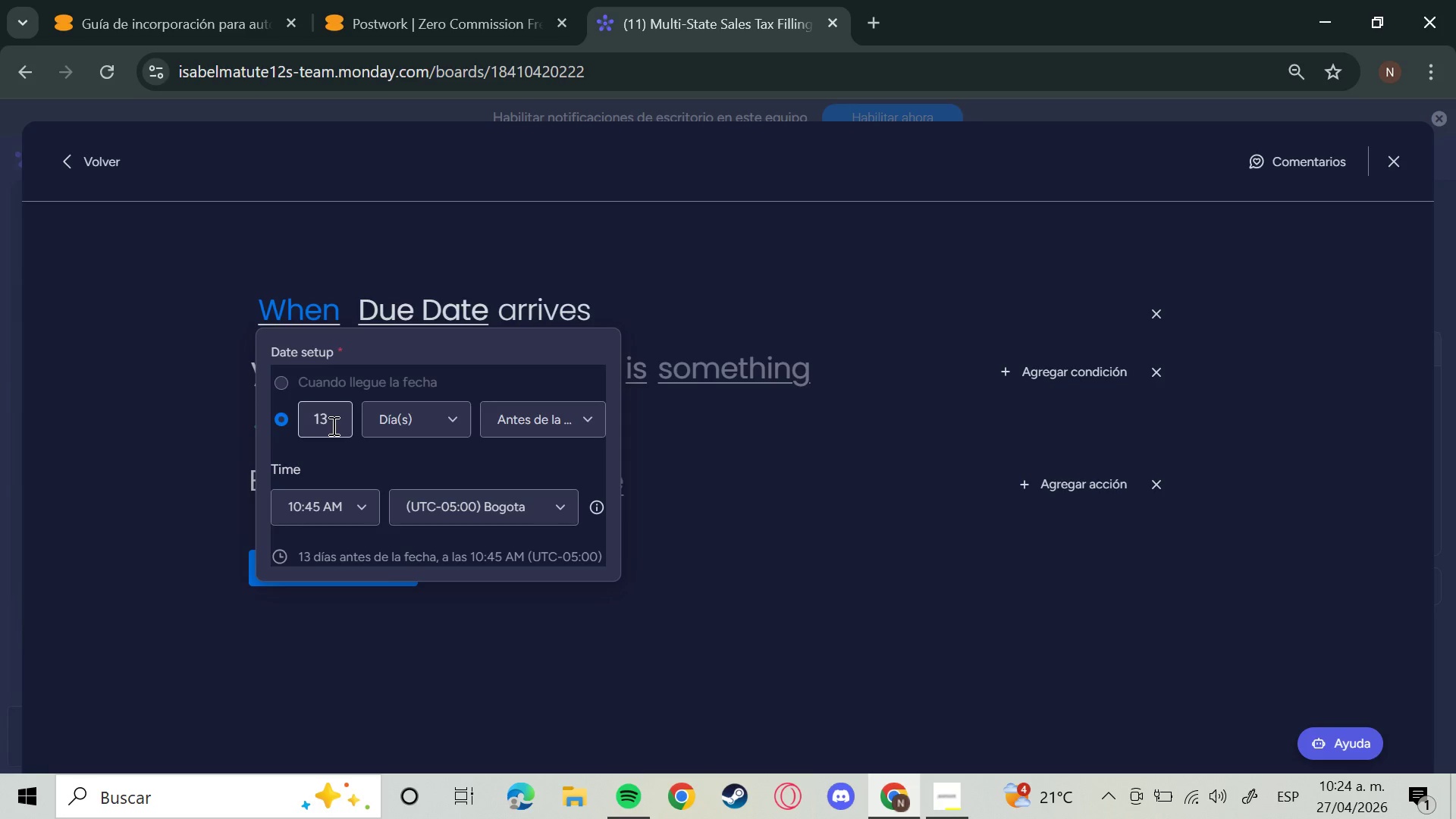 
key(Backspace)
 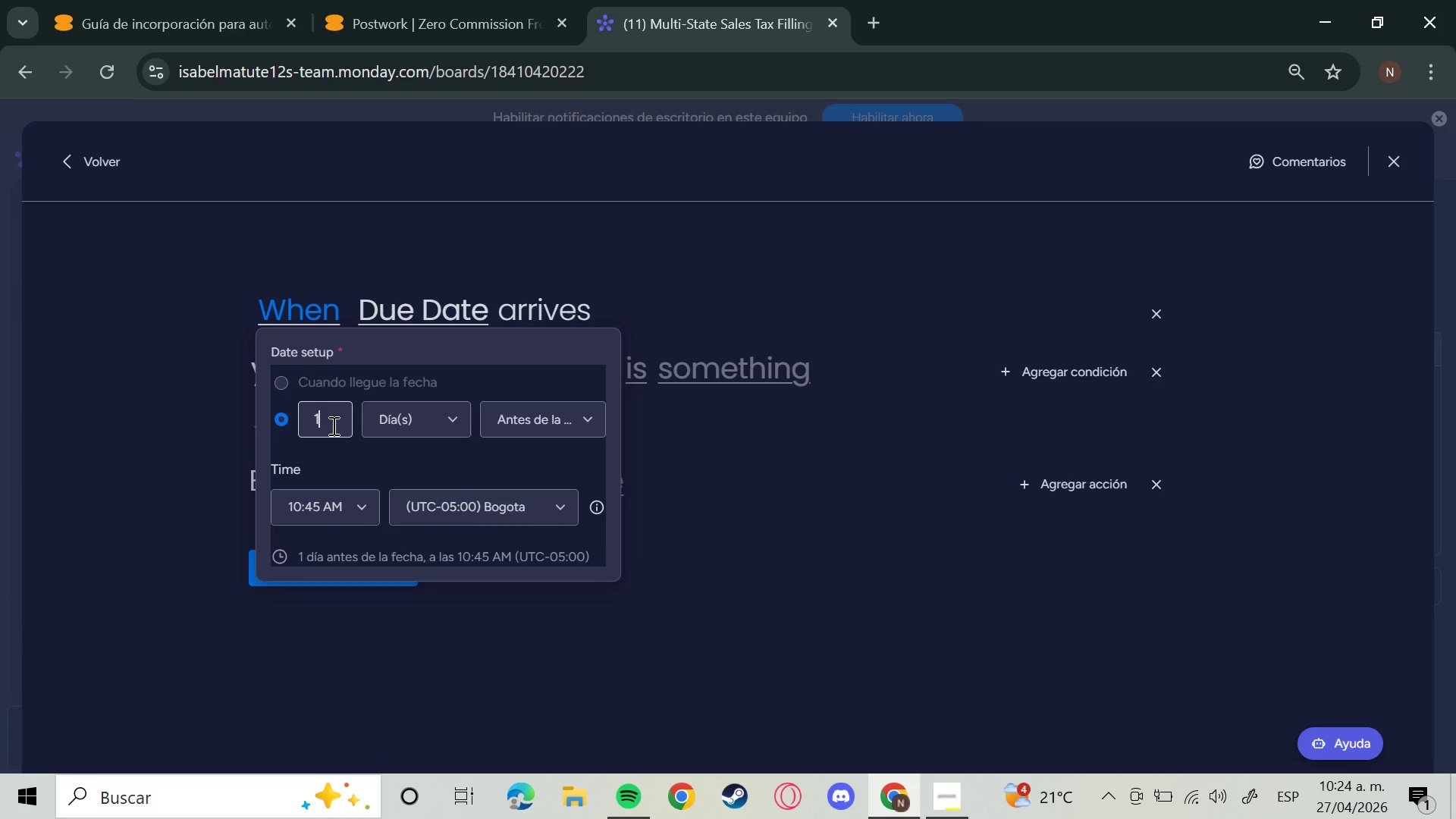 
key(Backspace)
 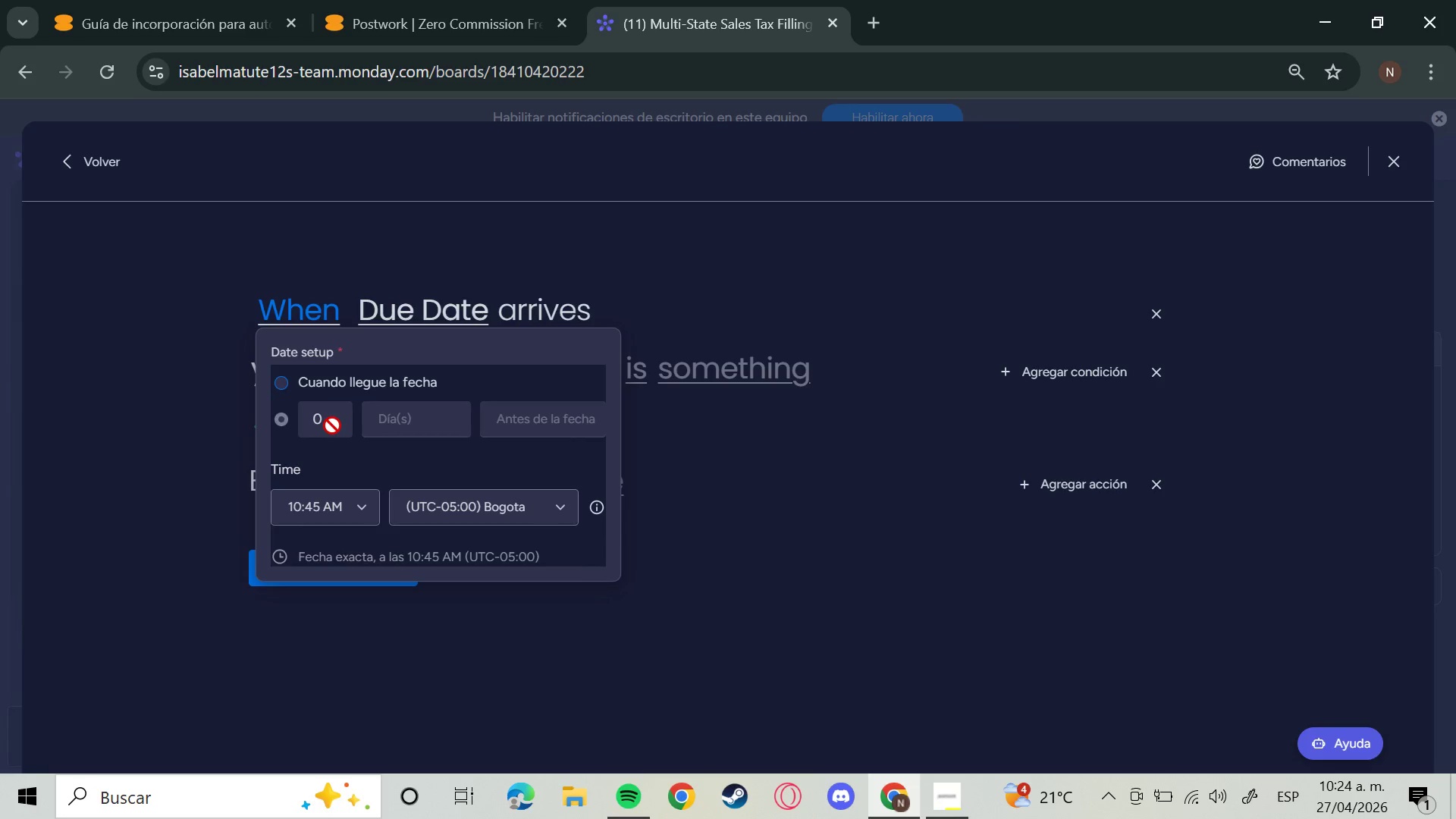 
key(3)
 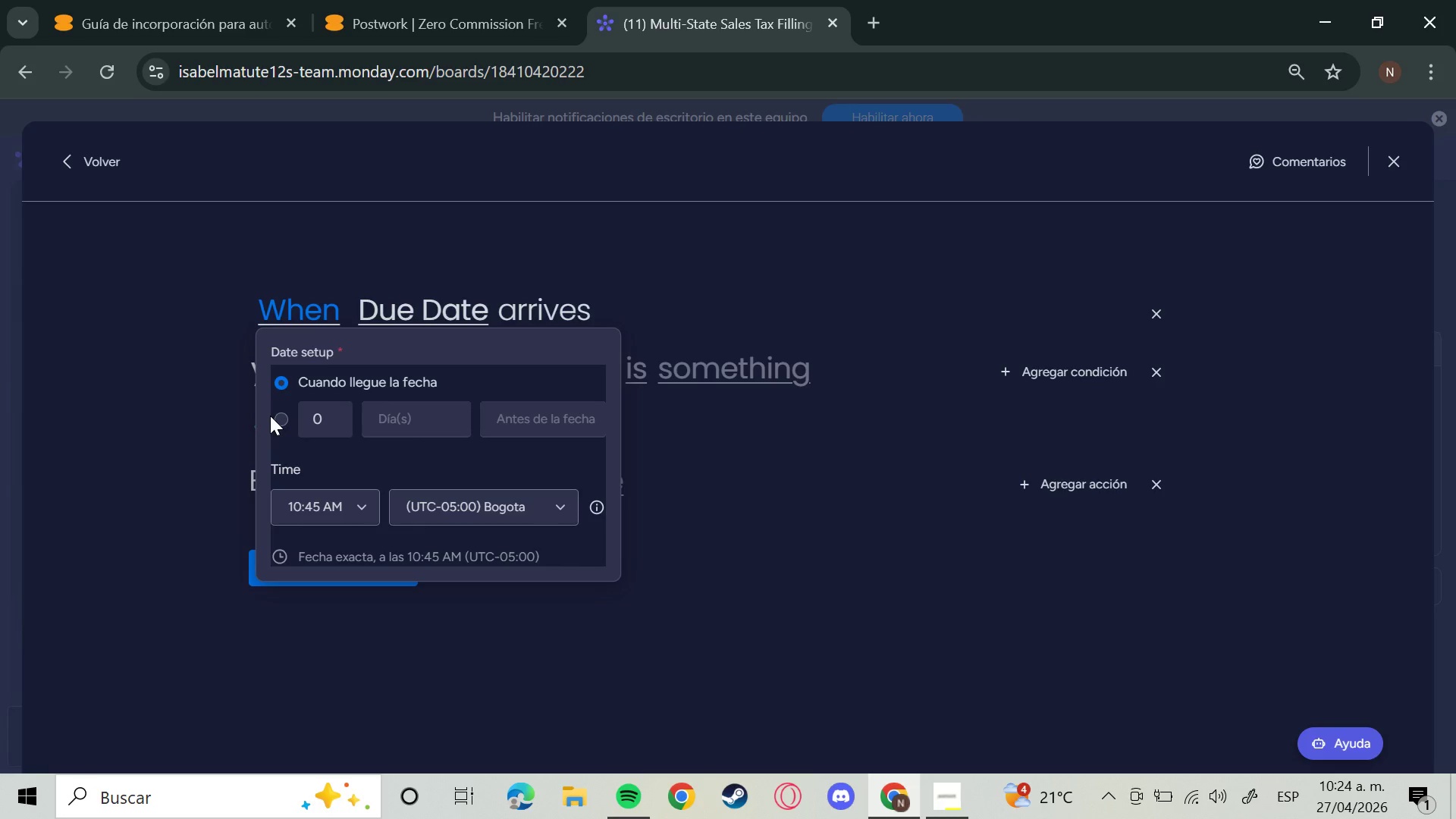 
double_click([279, 416])
 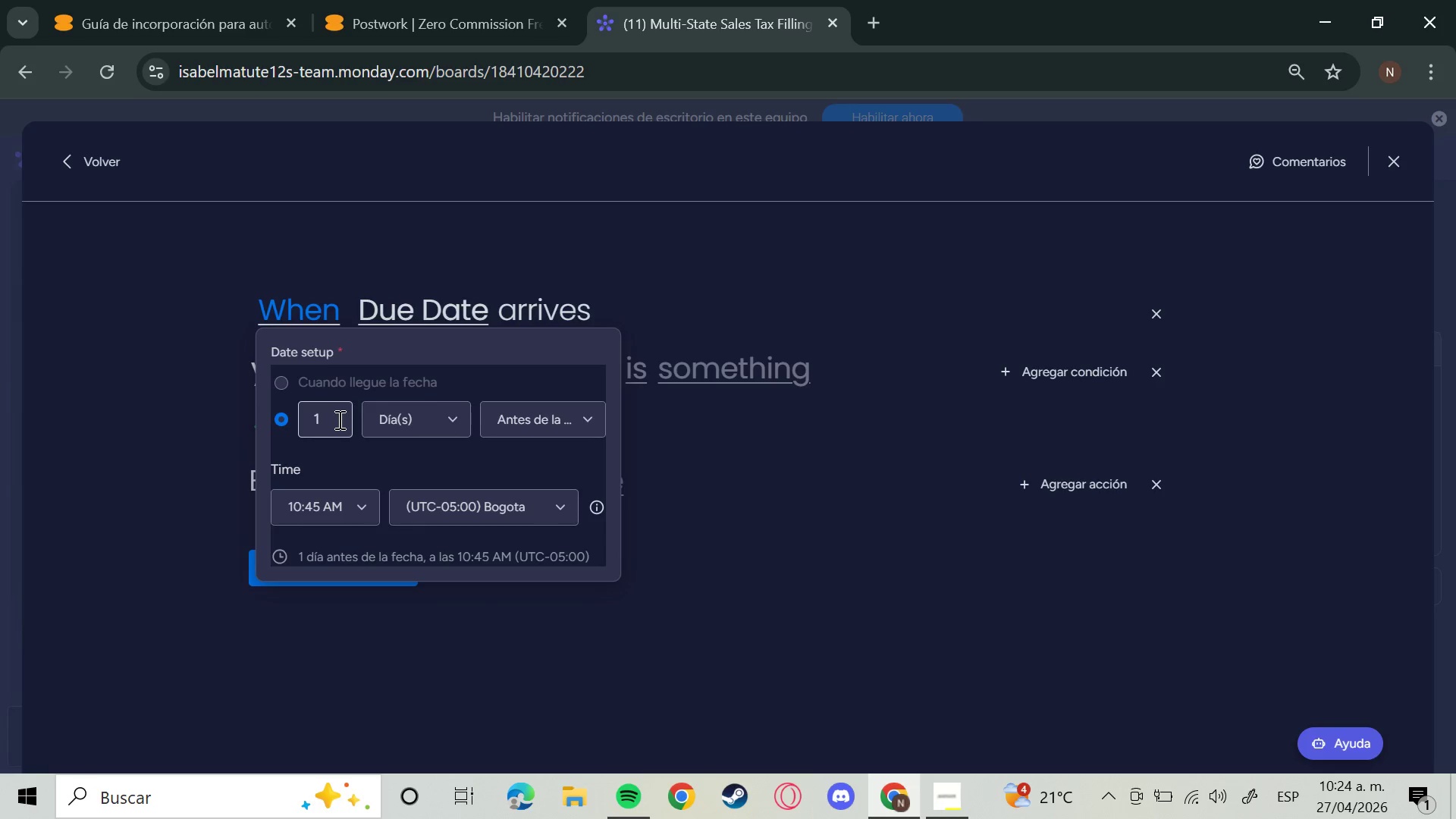 
left_click([333, 419])
 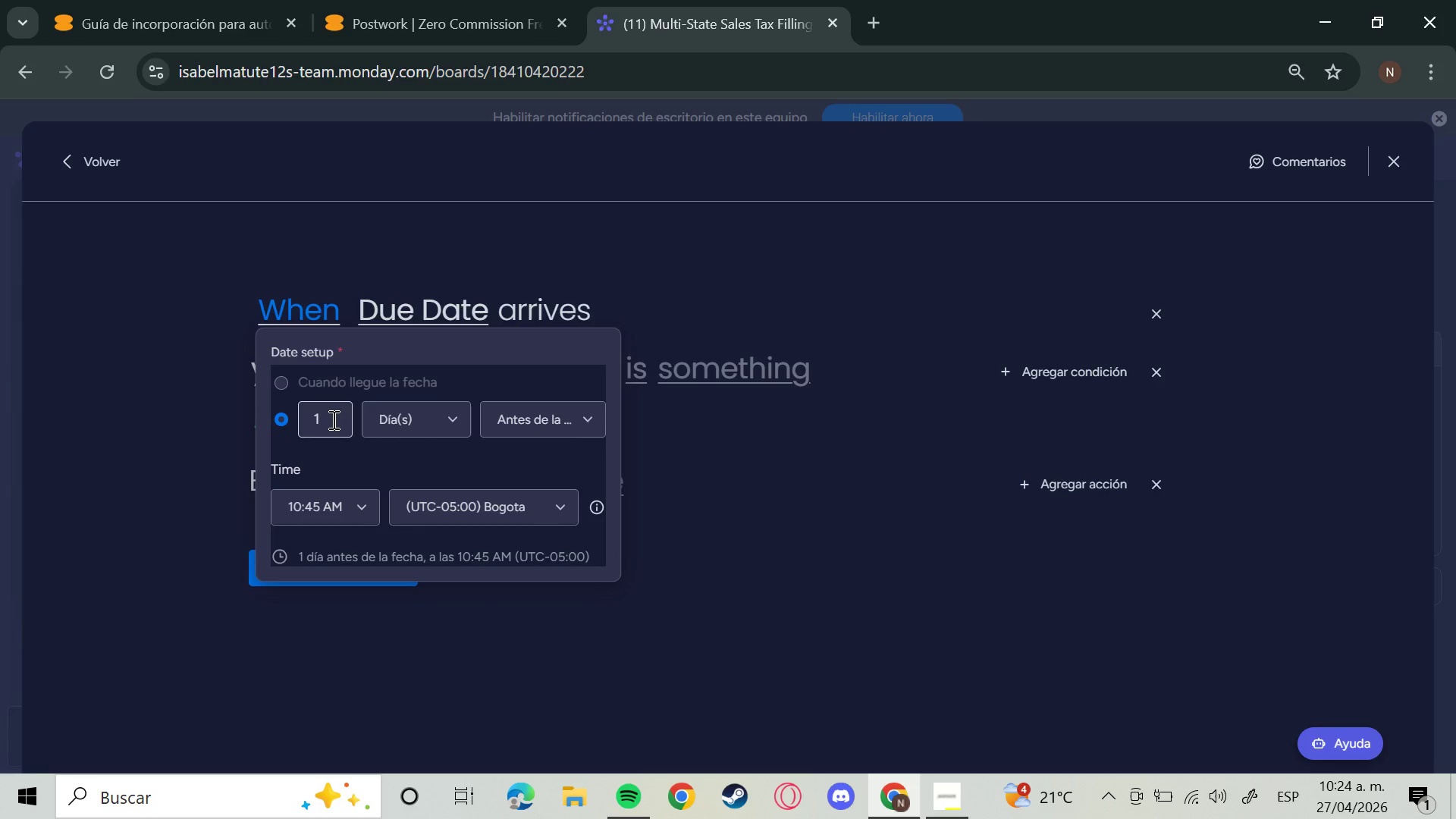 
key(3)
 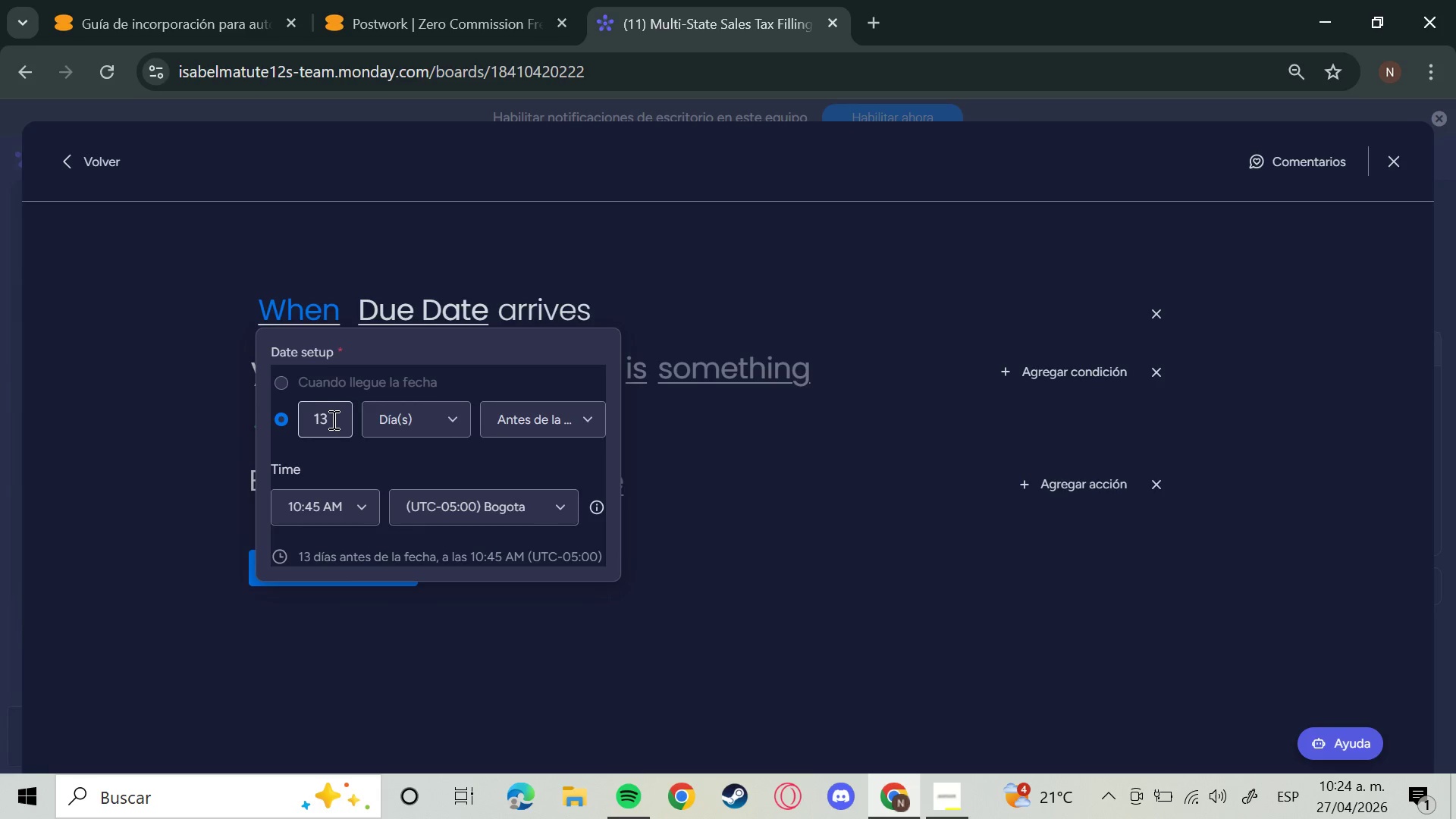 
key(ArrowLeft)
 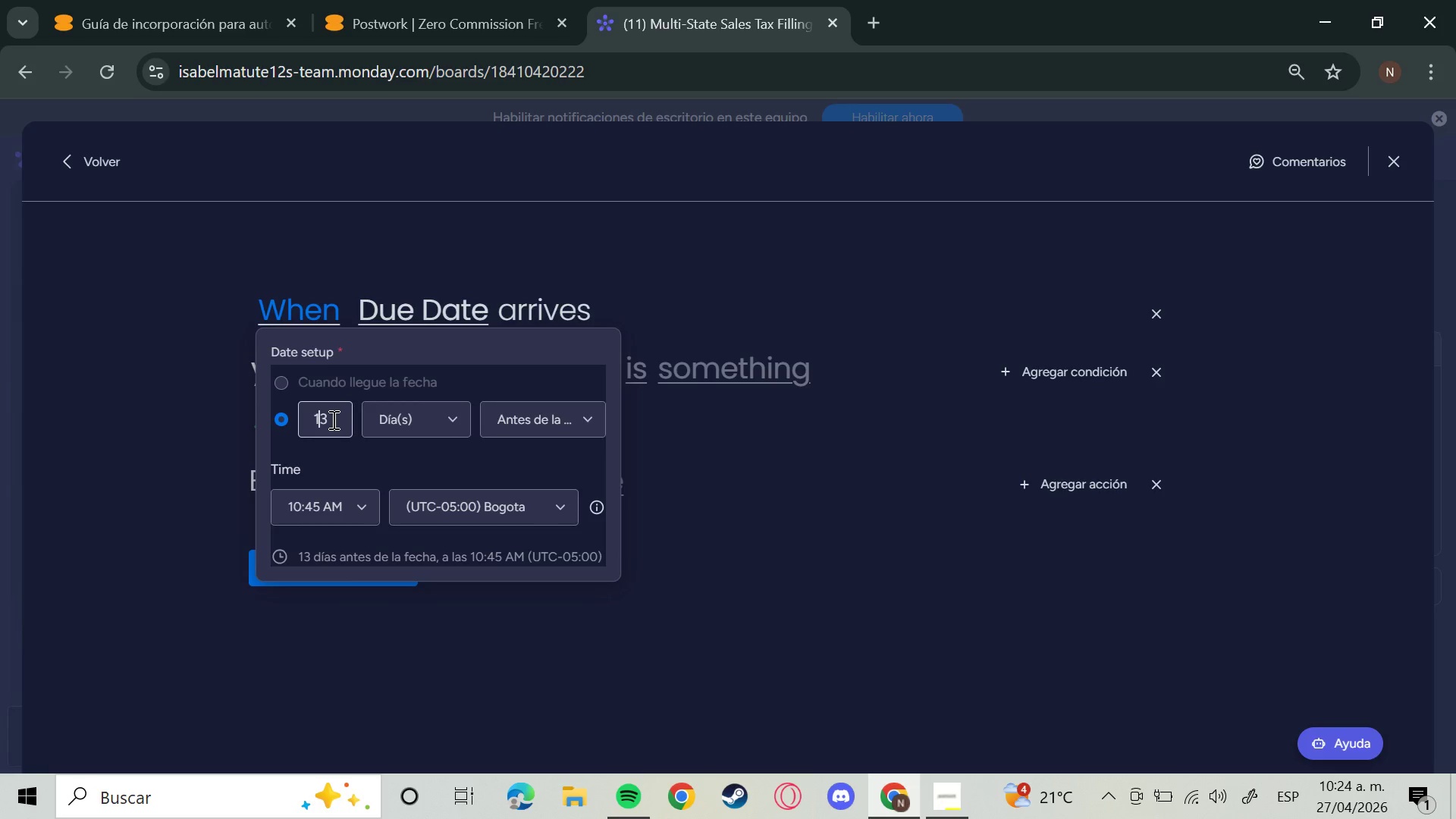 
key(Backspace)
 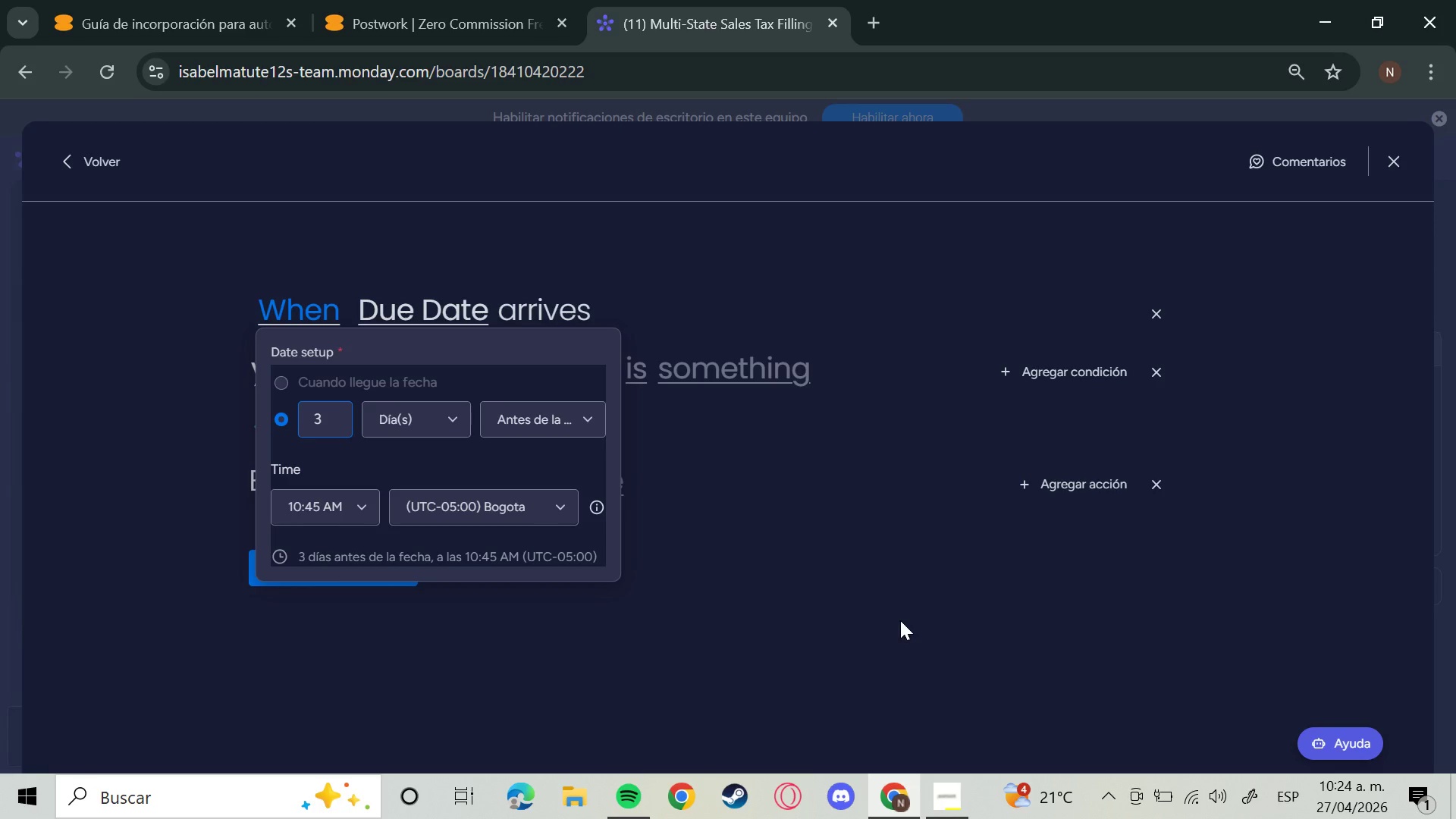 
left_click([827, 576])
 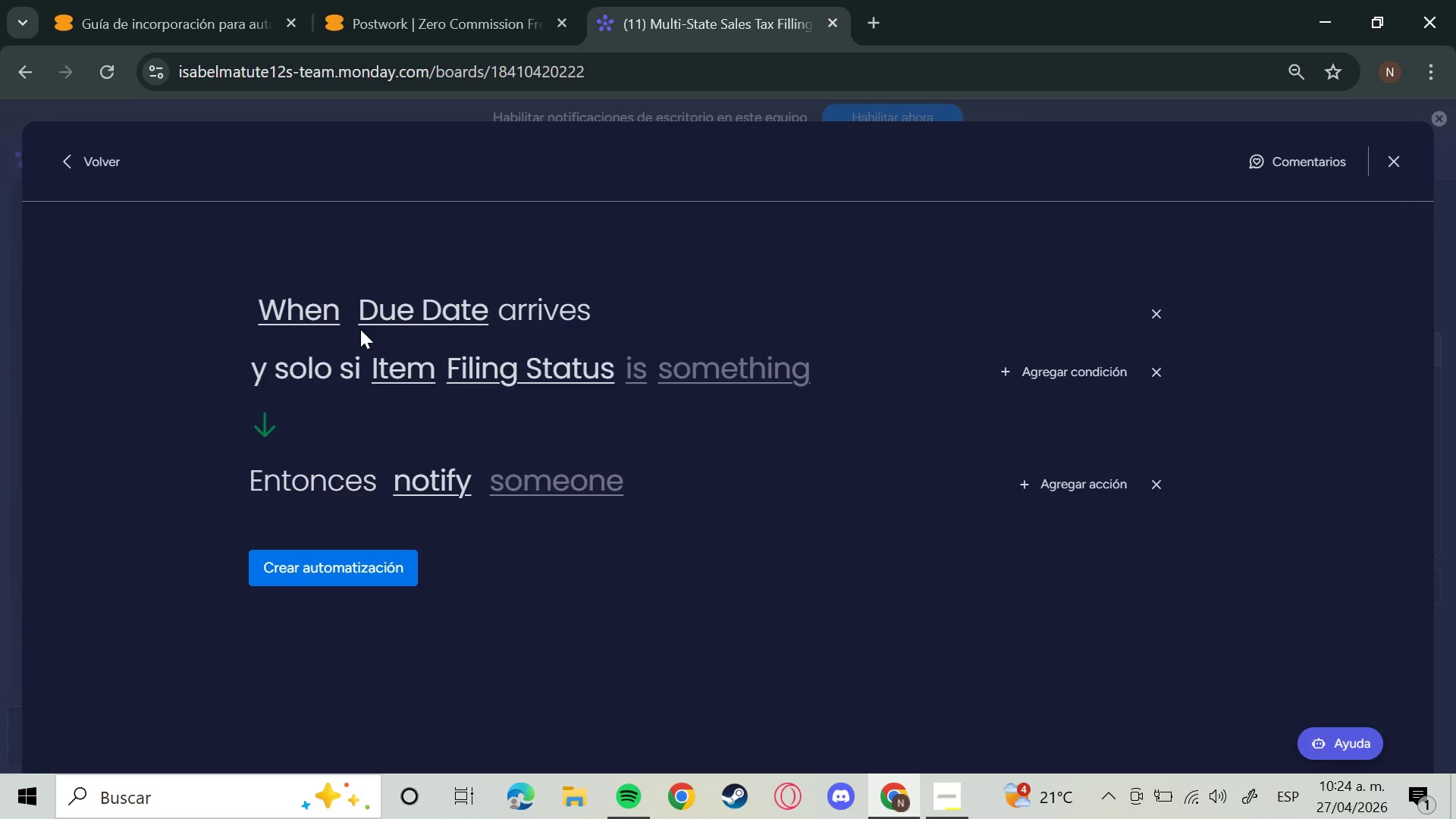 
left_click([305, 309])
 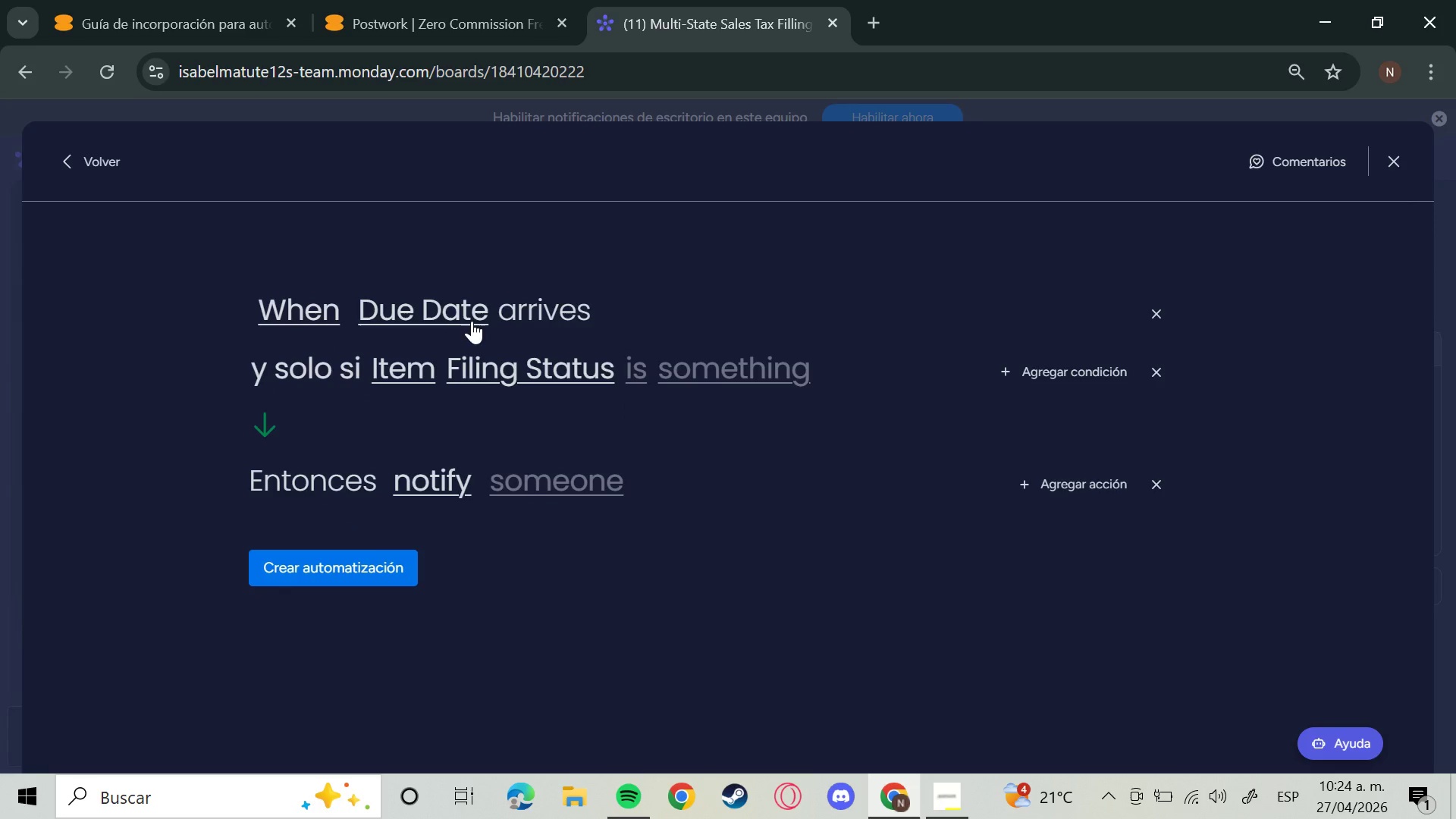 
left_click([447, 309])
 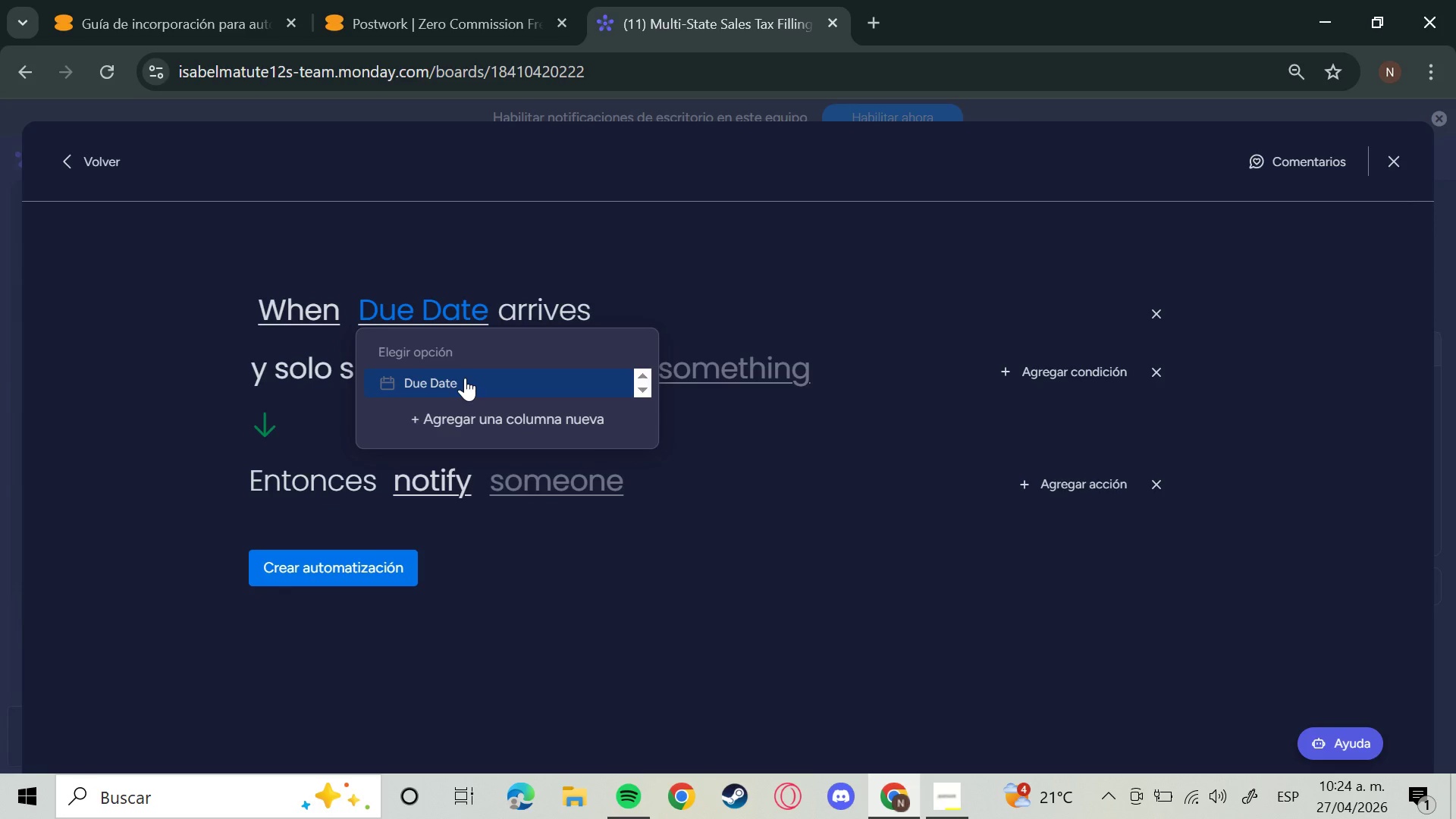 
left_click([500, 385])
 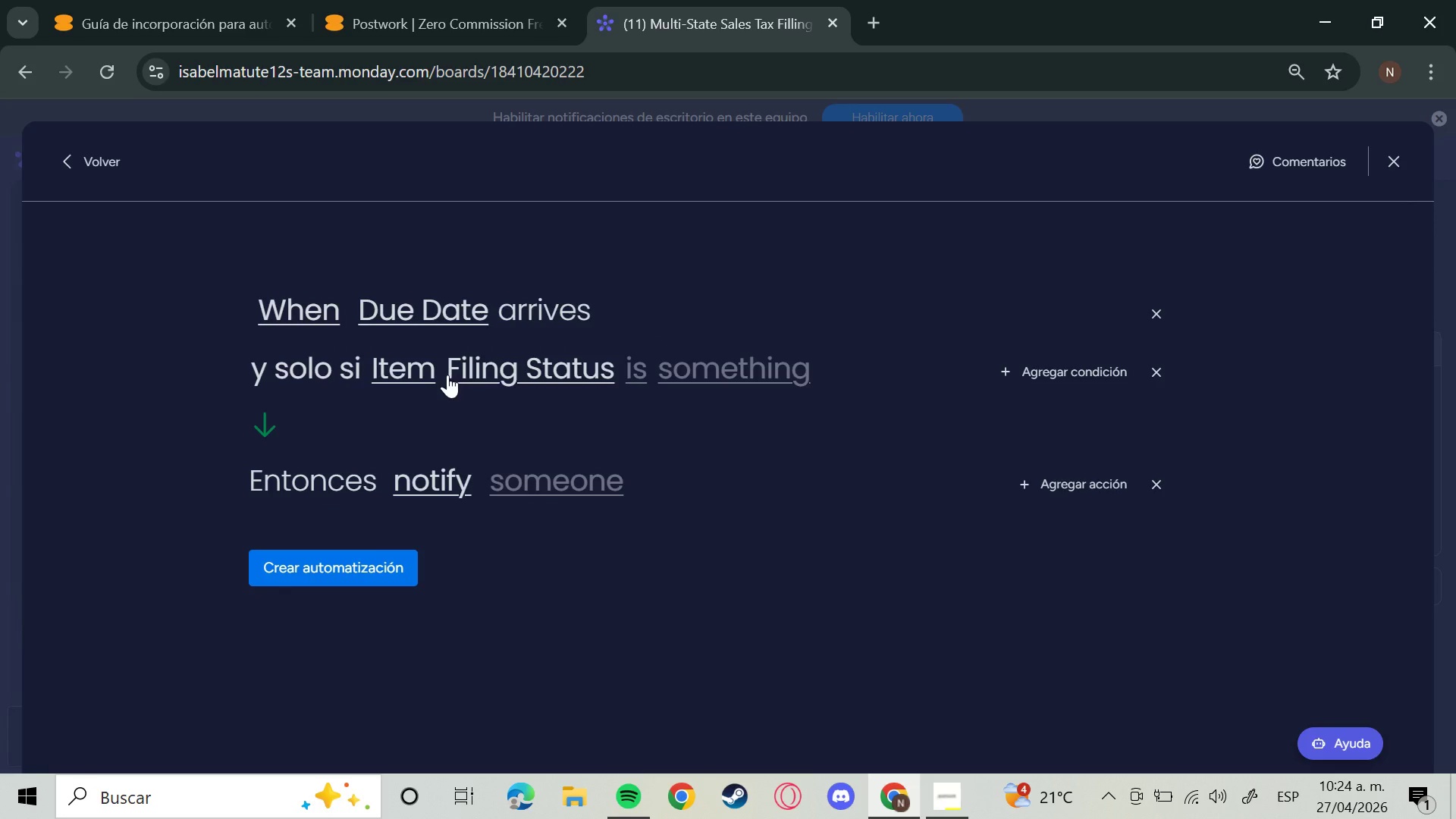 
left_click([535, 375])
 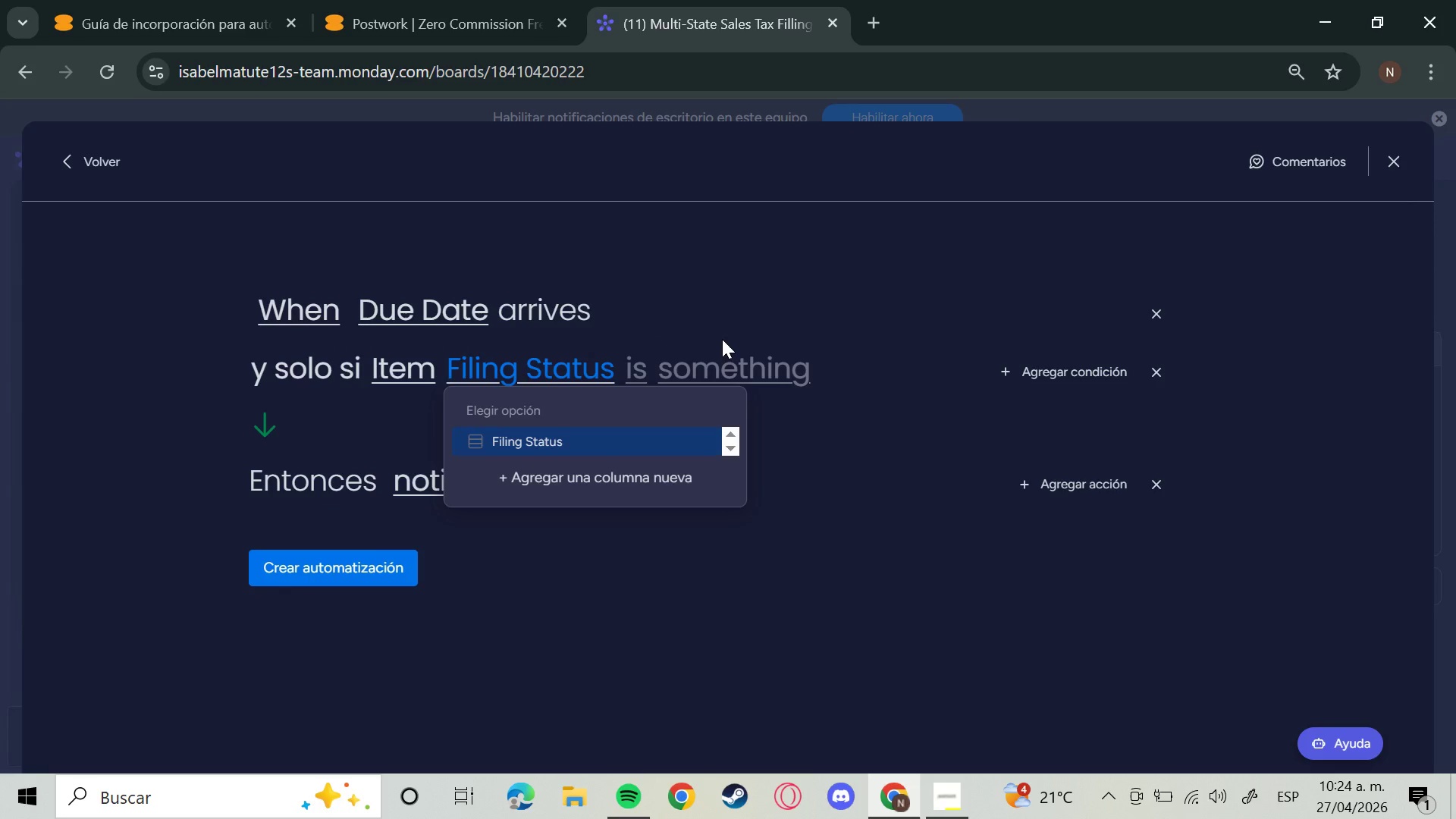 
left_click([722, 338])
 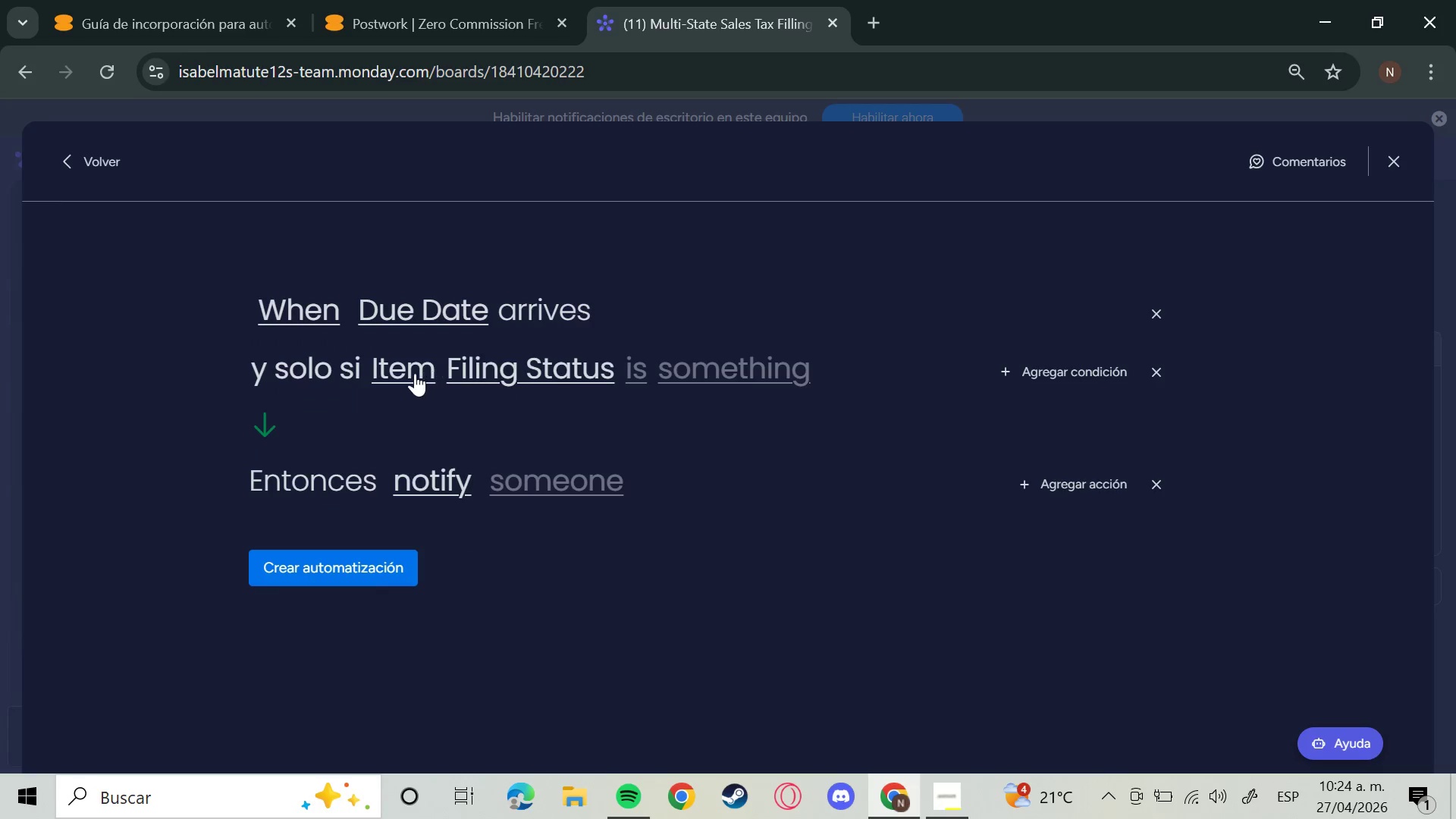 
left_click([414, 373])
 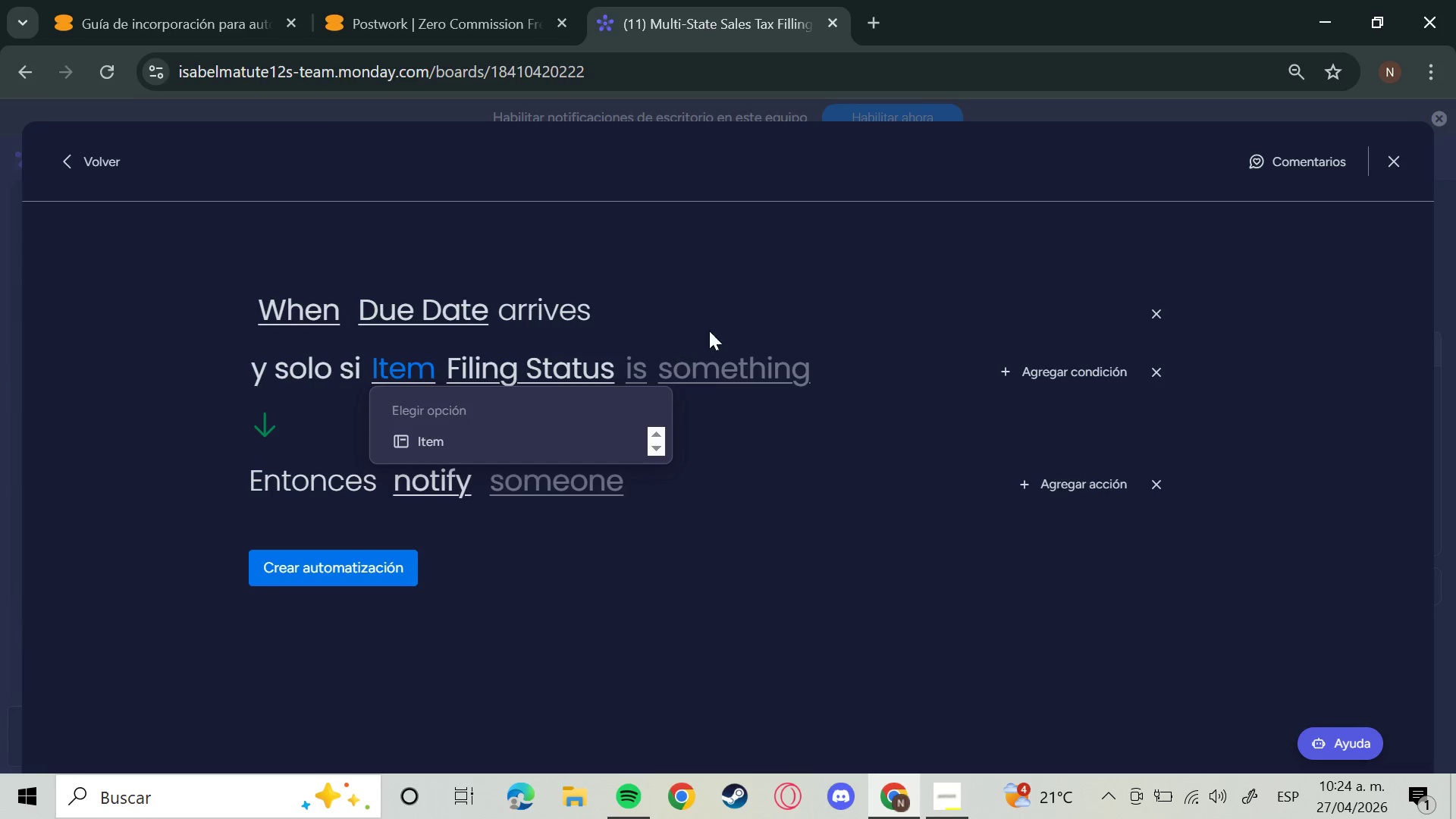 
left_click([709, 331])
 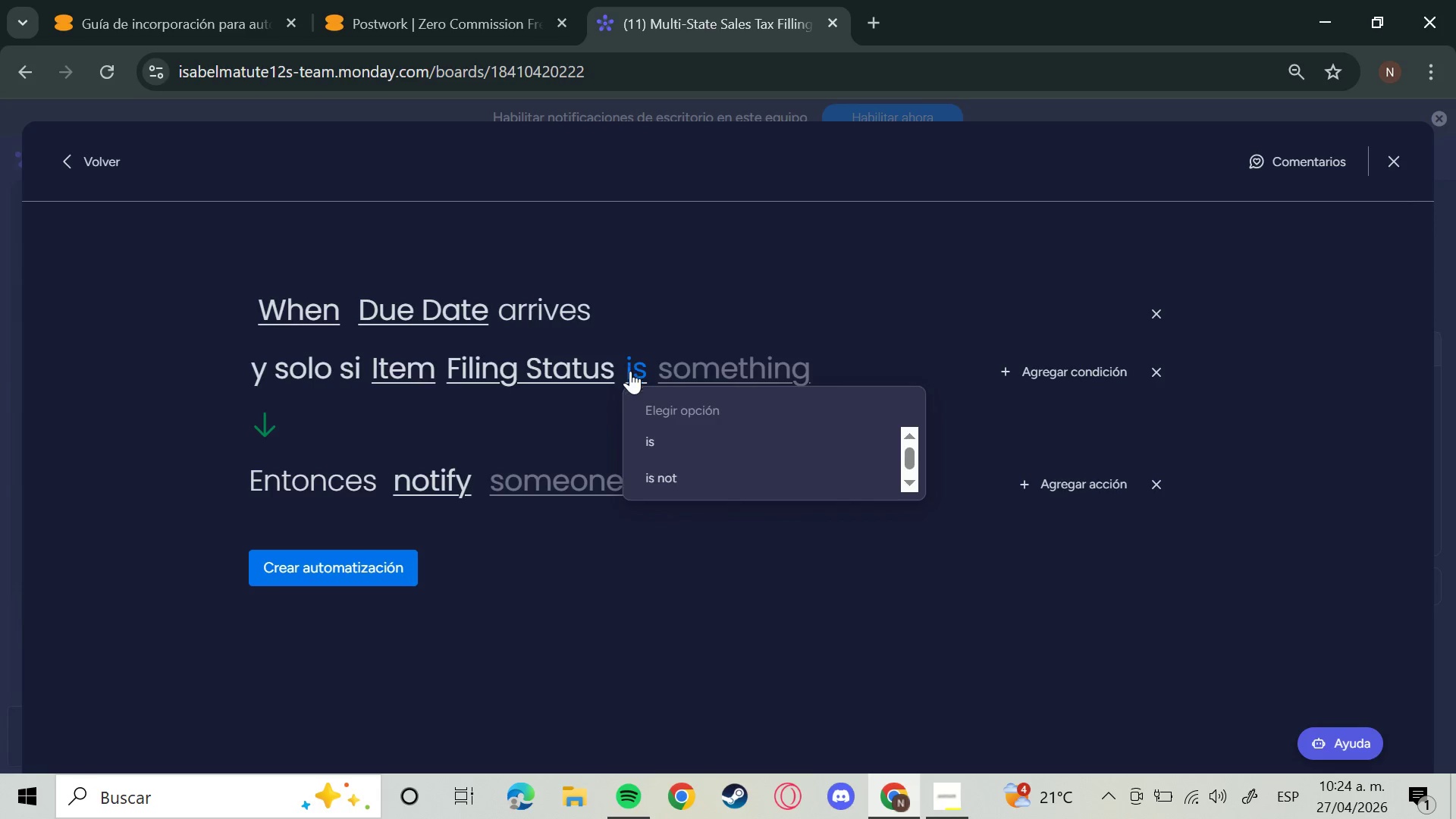 
left_click([671, 470])
 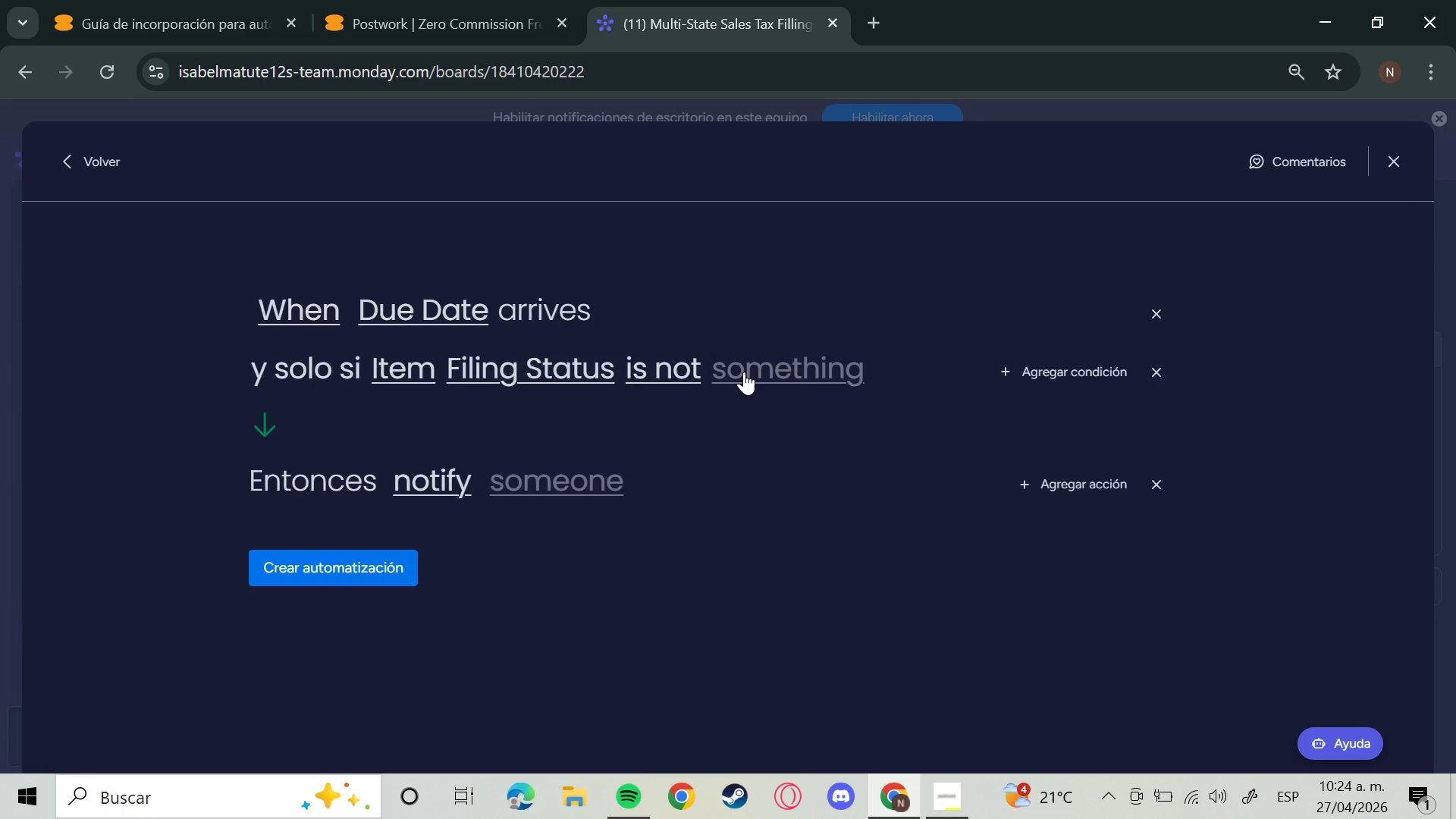 
double_click([749, 371])
 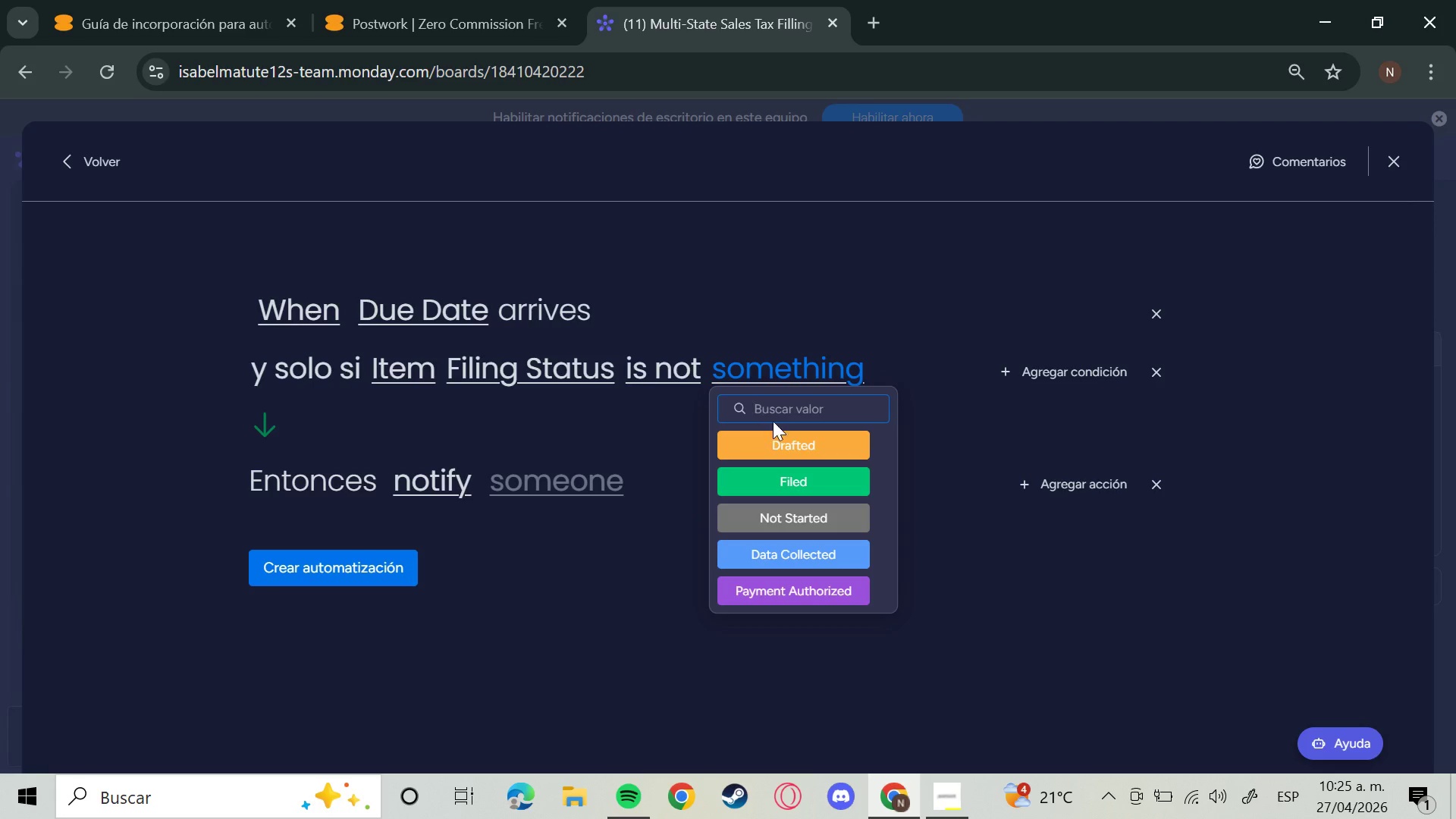 
wait(18.31)
 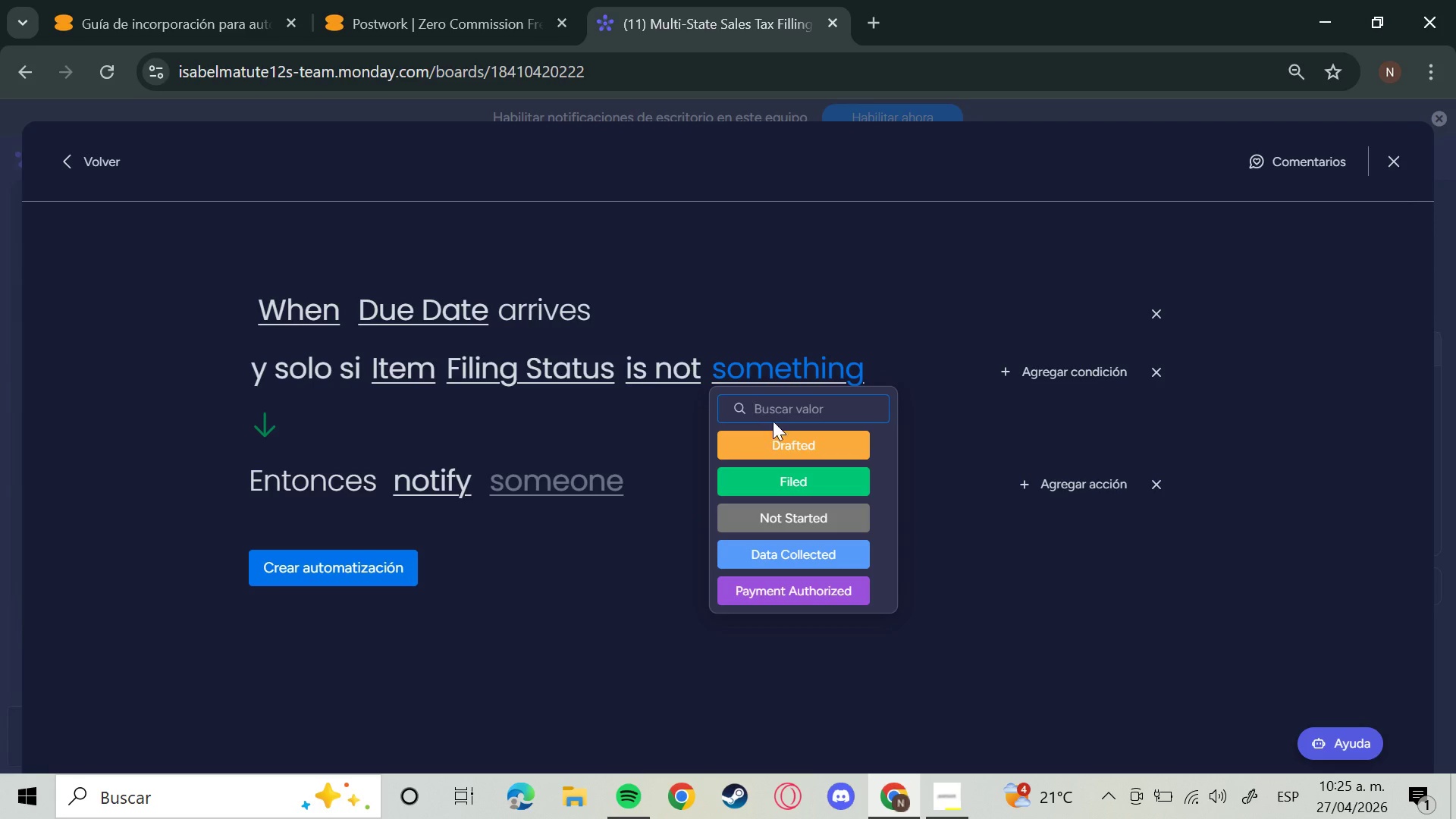 
left_click([833, 481])
 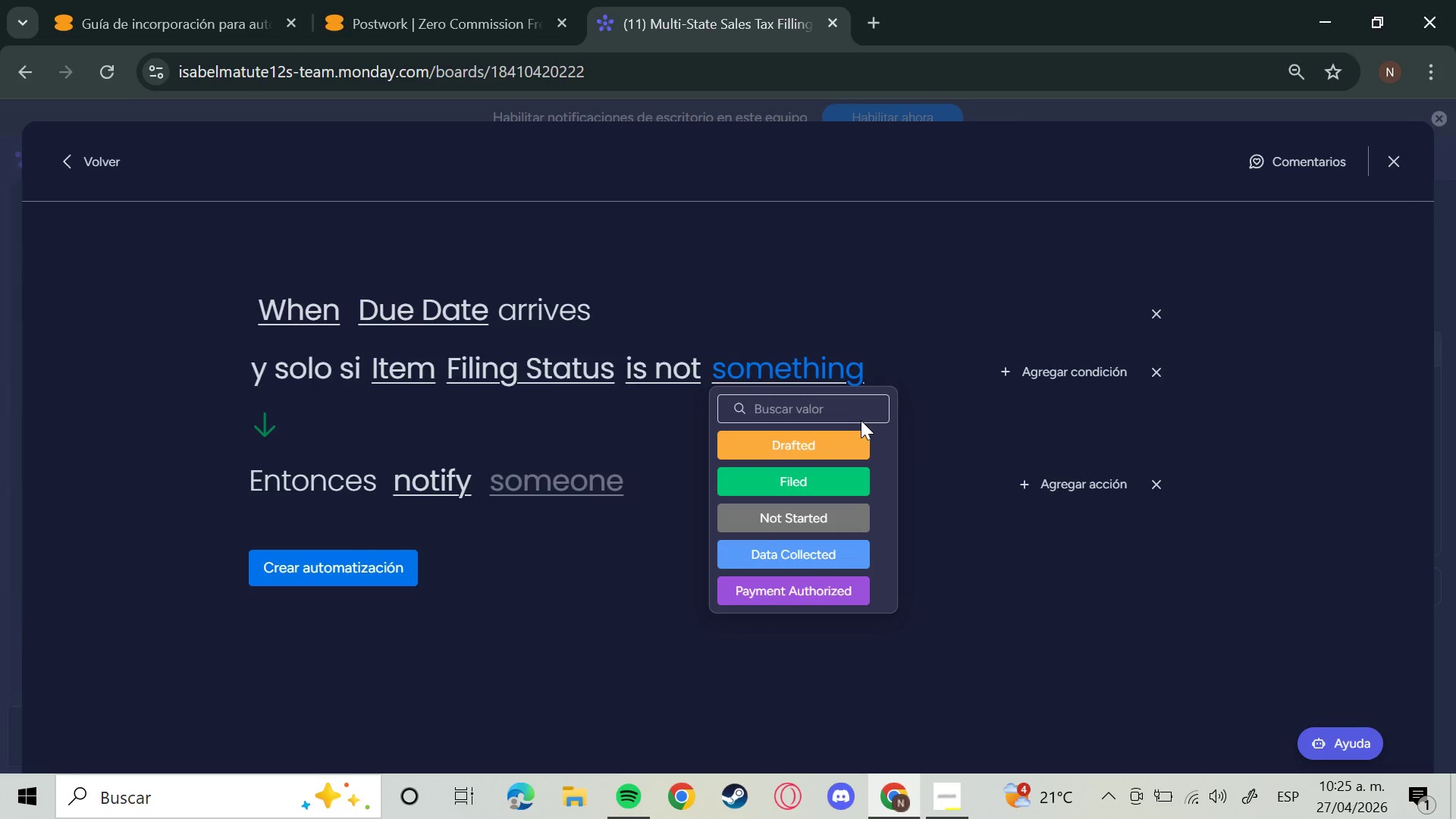 
left_click([803, 476])
 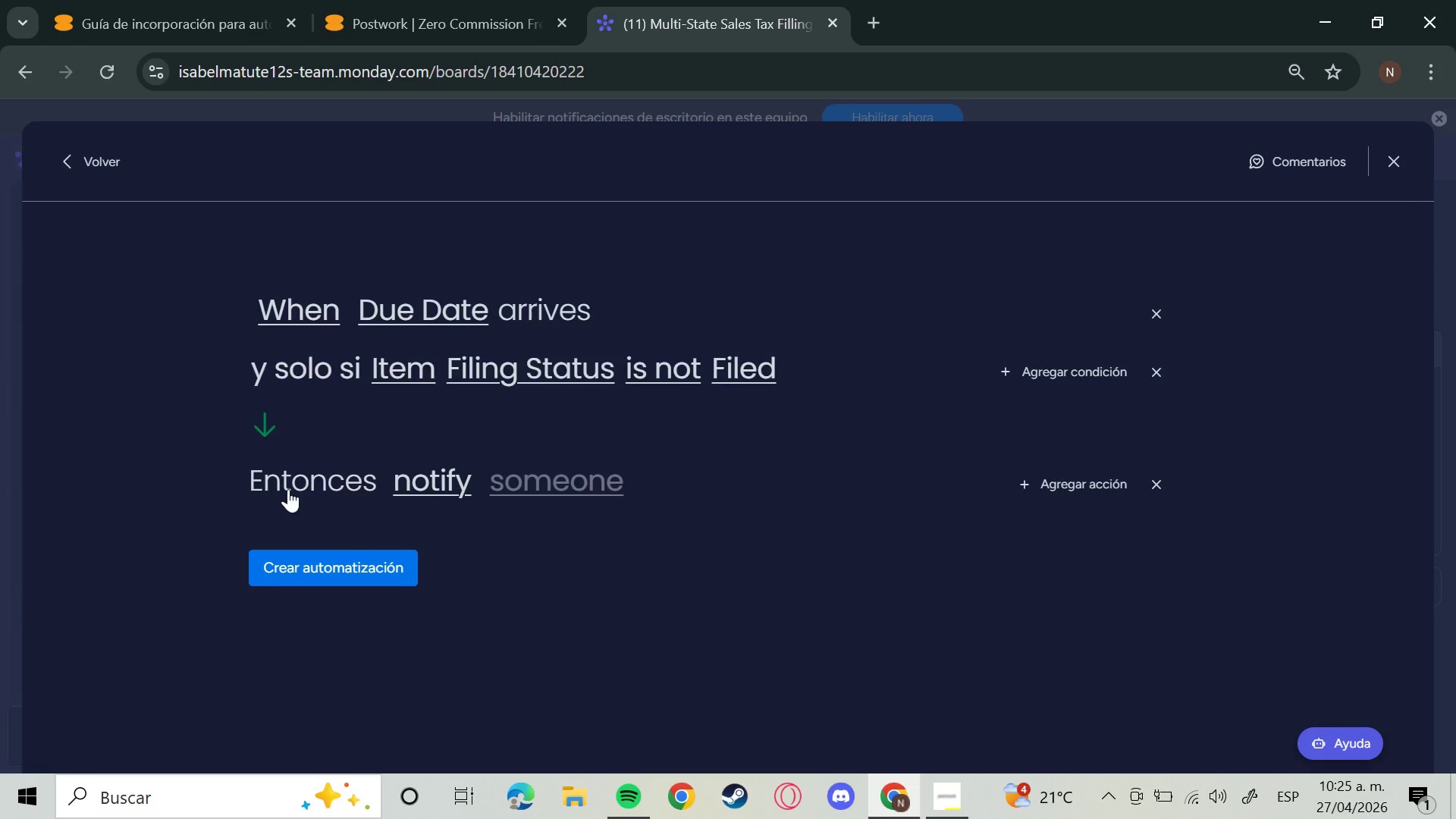 
left_click([562, 477])
 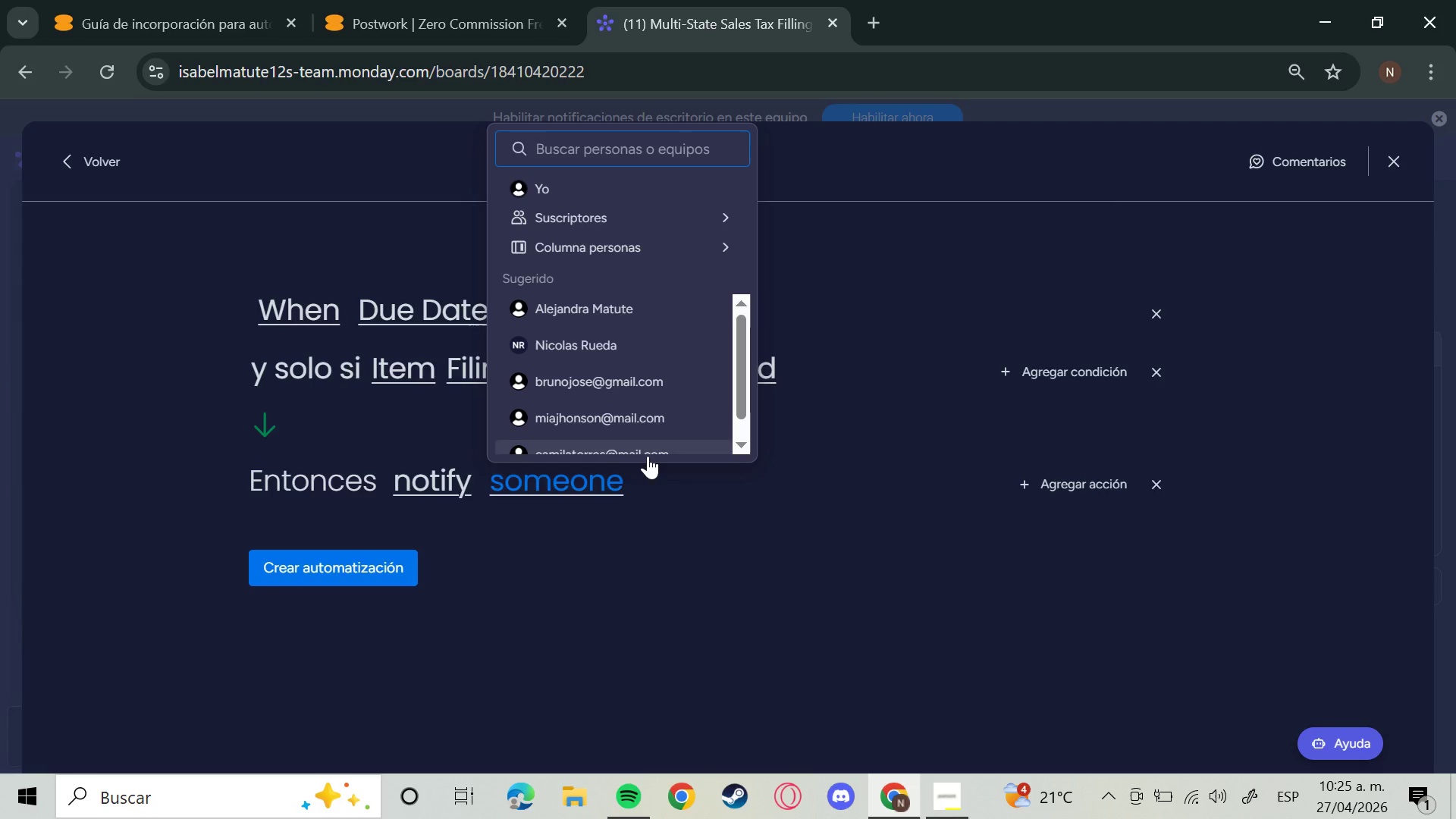 
wait(10.17)
 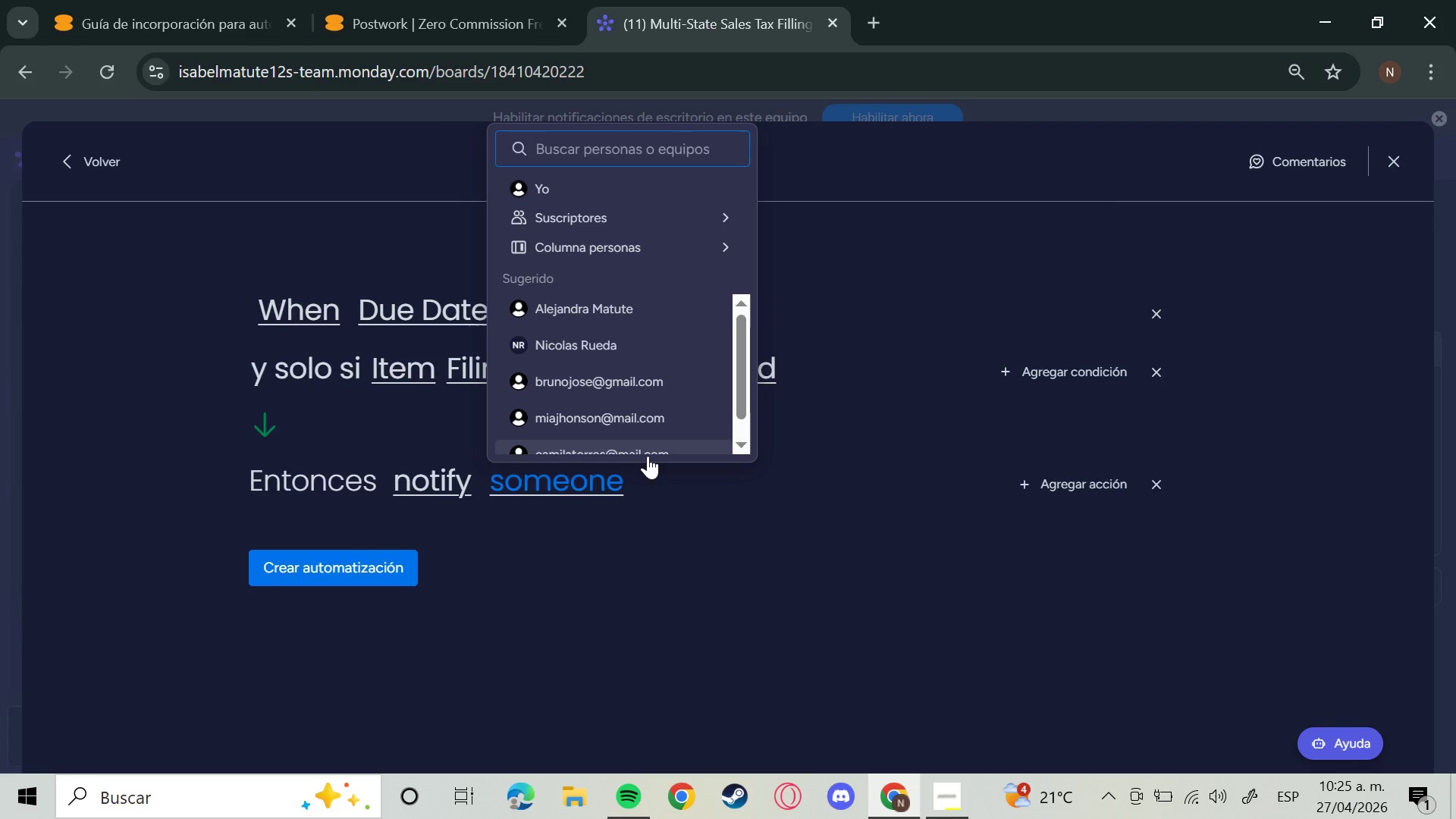 
left_click([614, 315])
 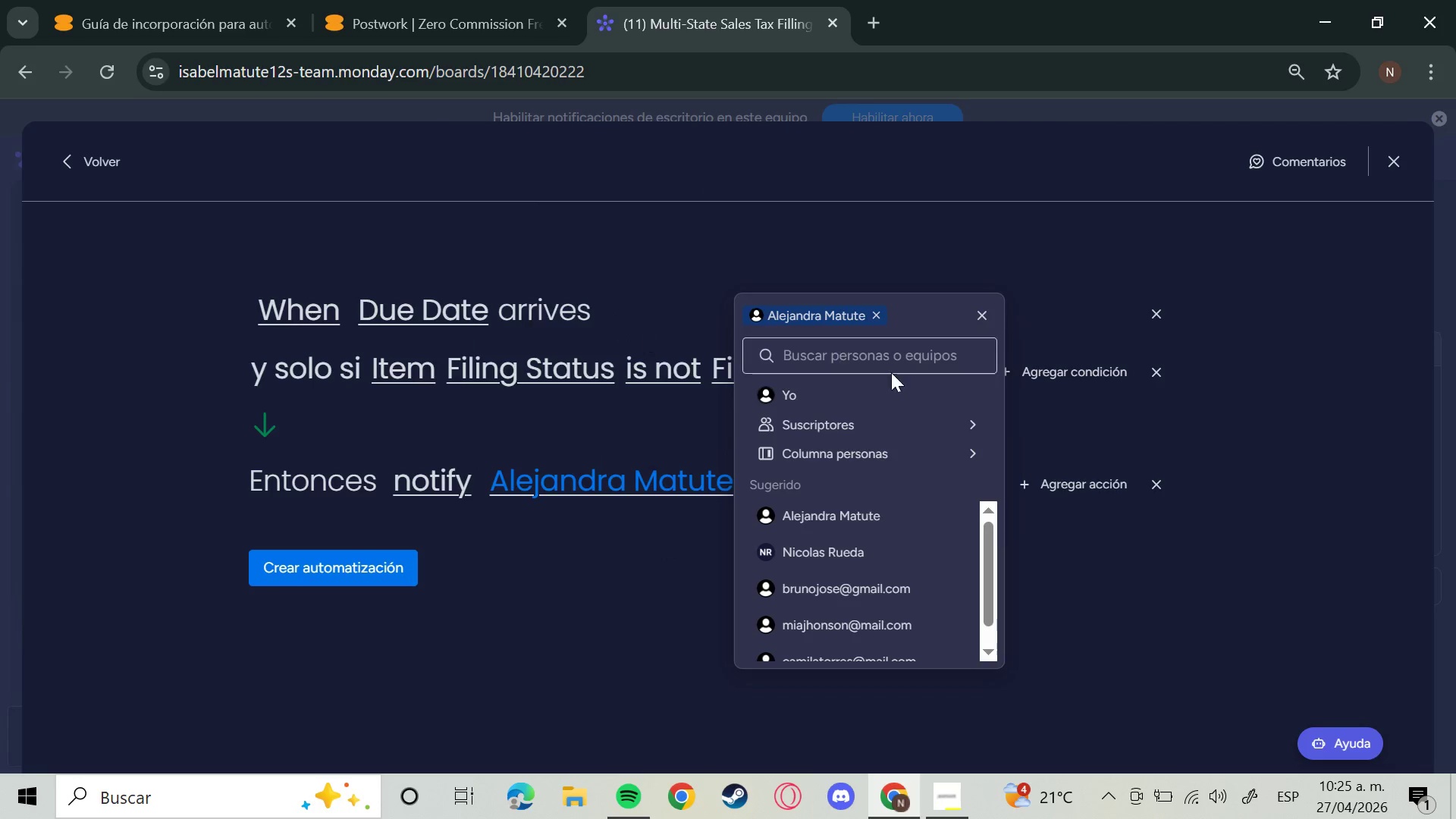 
left_click([880, 406])
 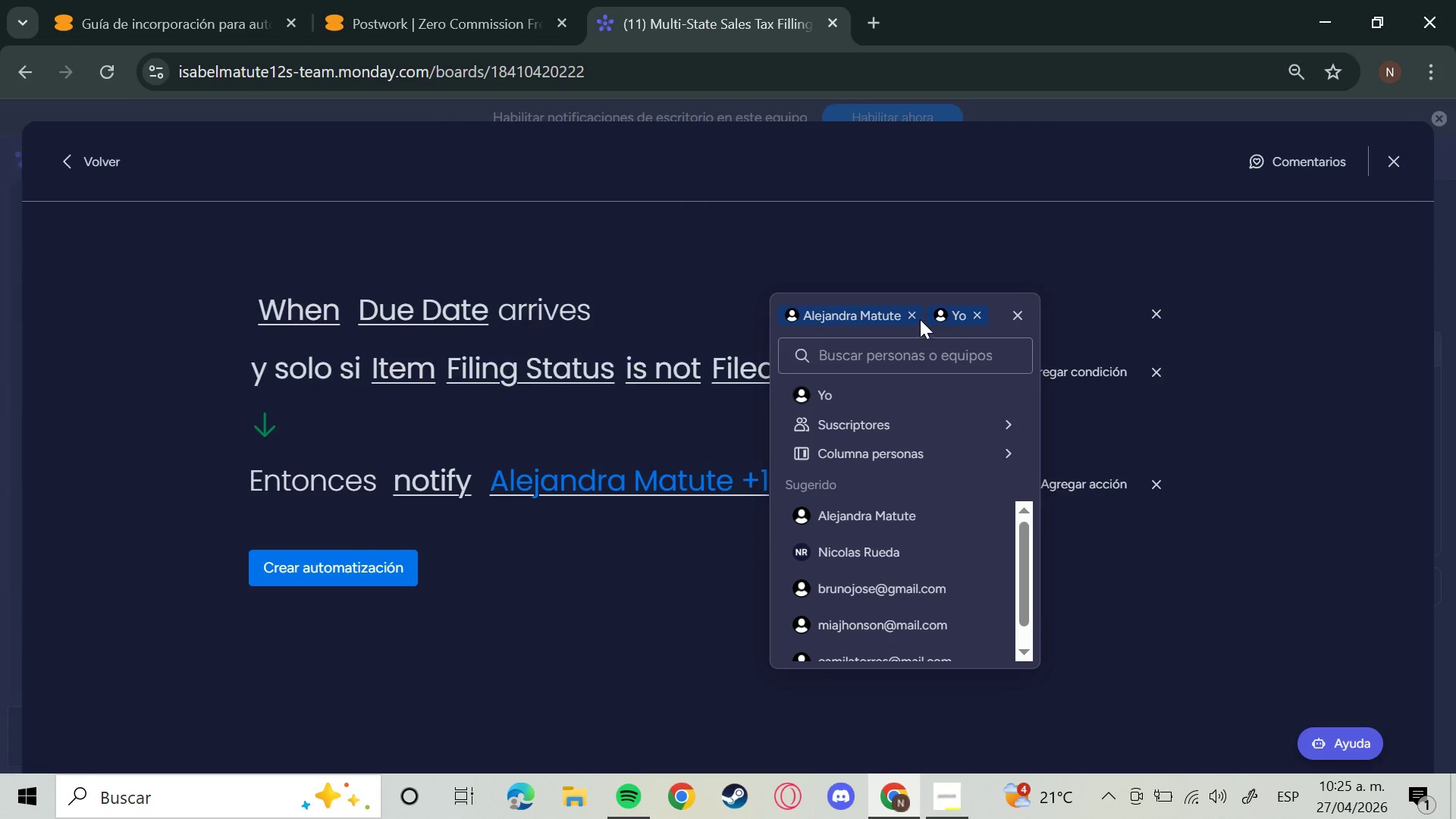 
left_click([912, 315])
 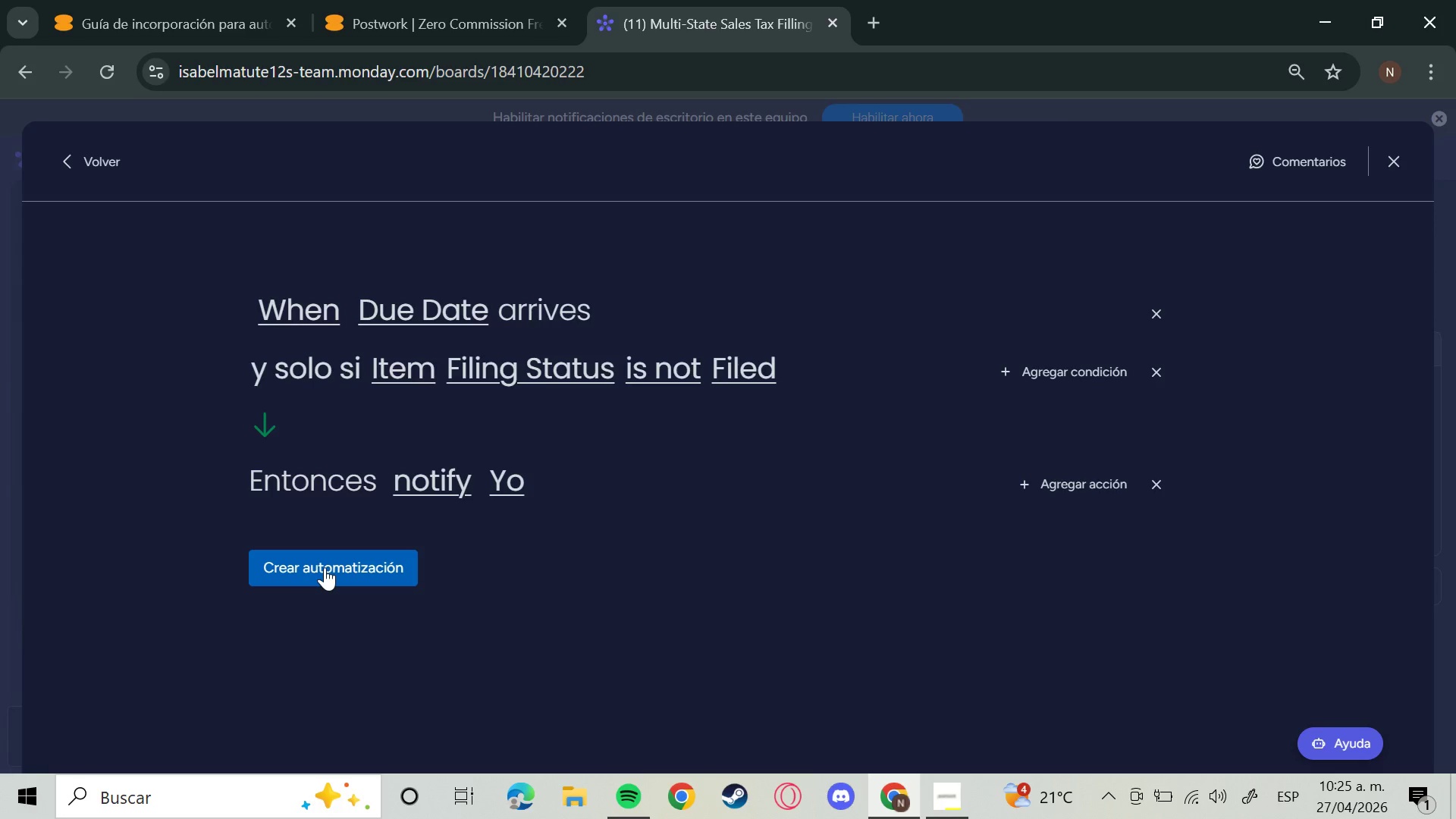 
left_click([325, 567])
 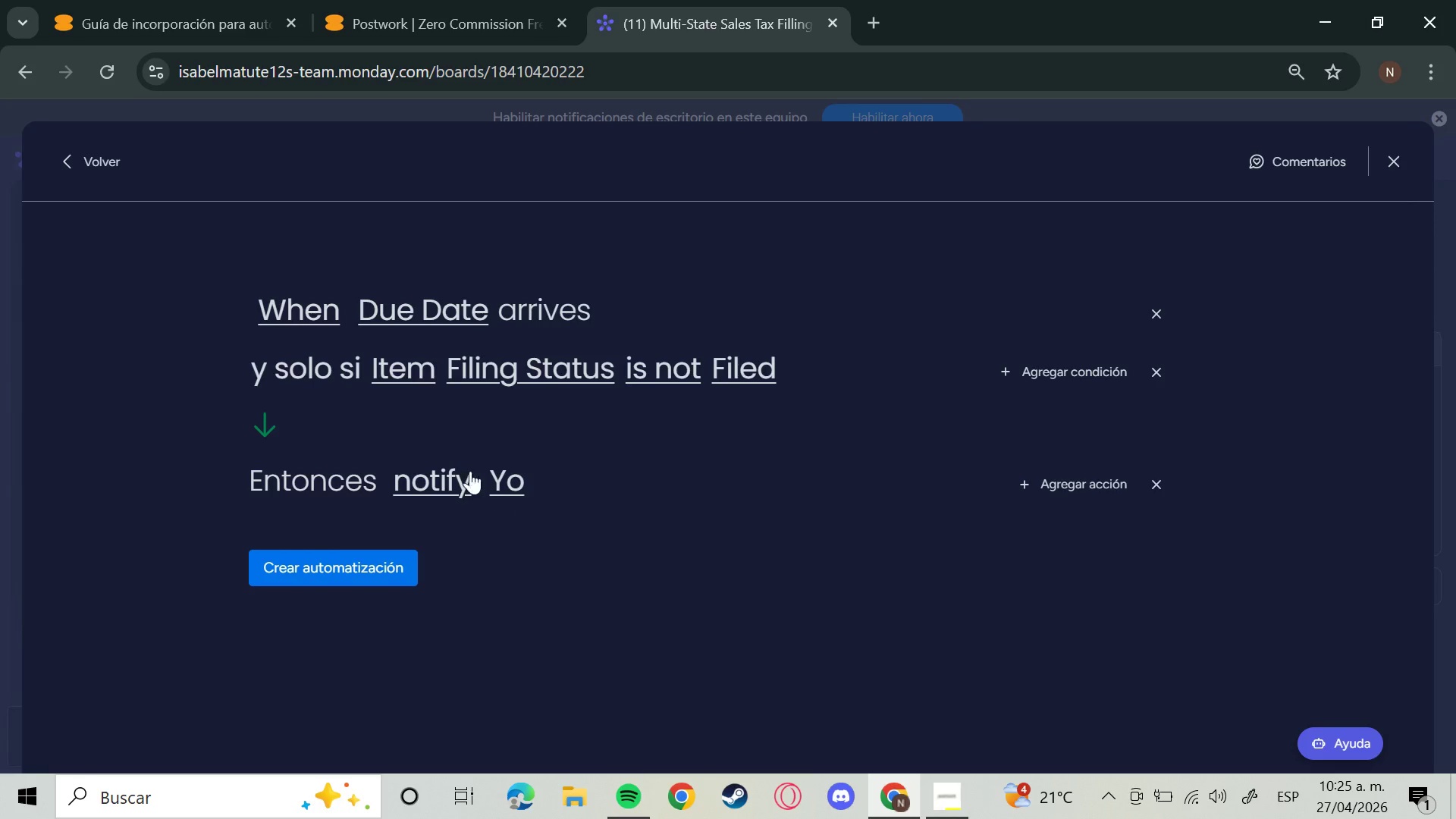 
left_click([435, 479])
 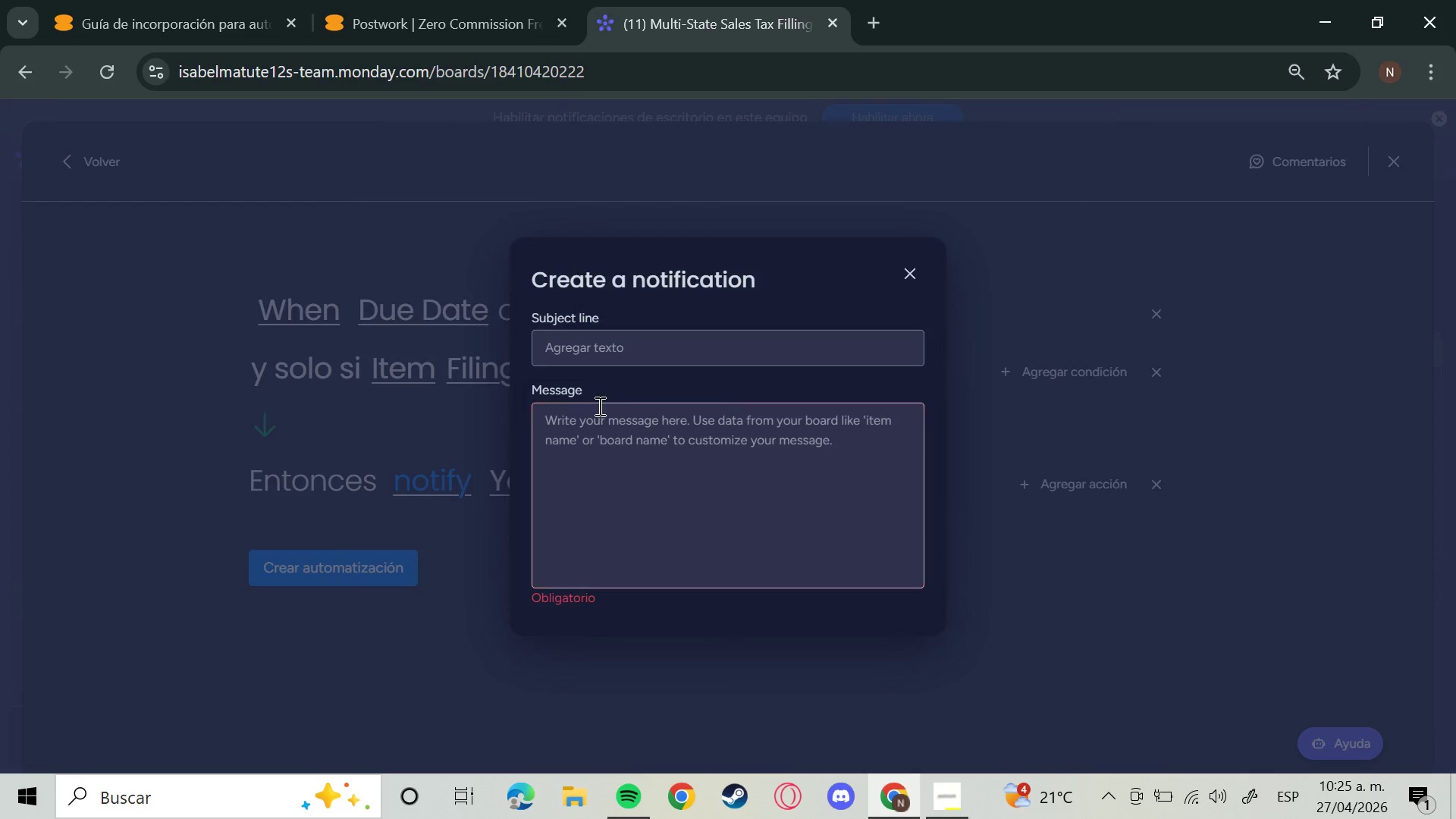 
left_click_drag(start_coordinate=[692, 416], to_coordinate=[691, 420])
 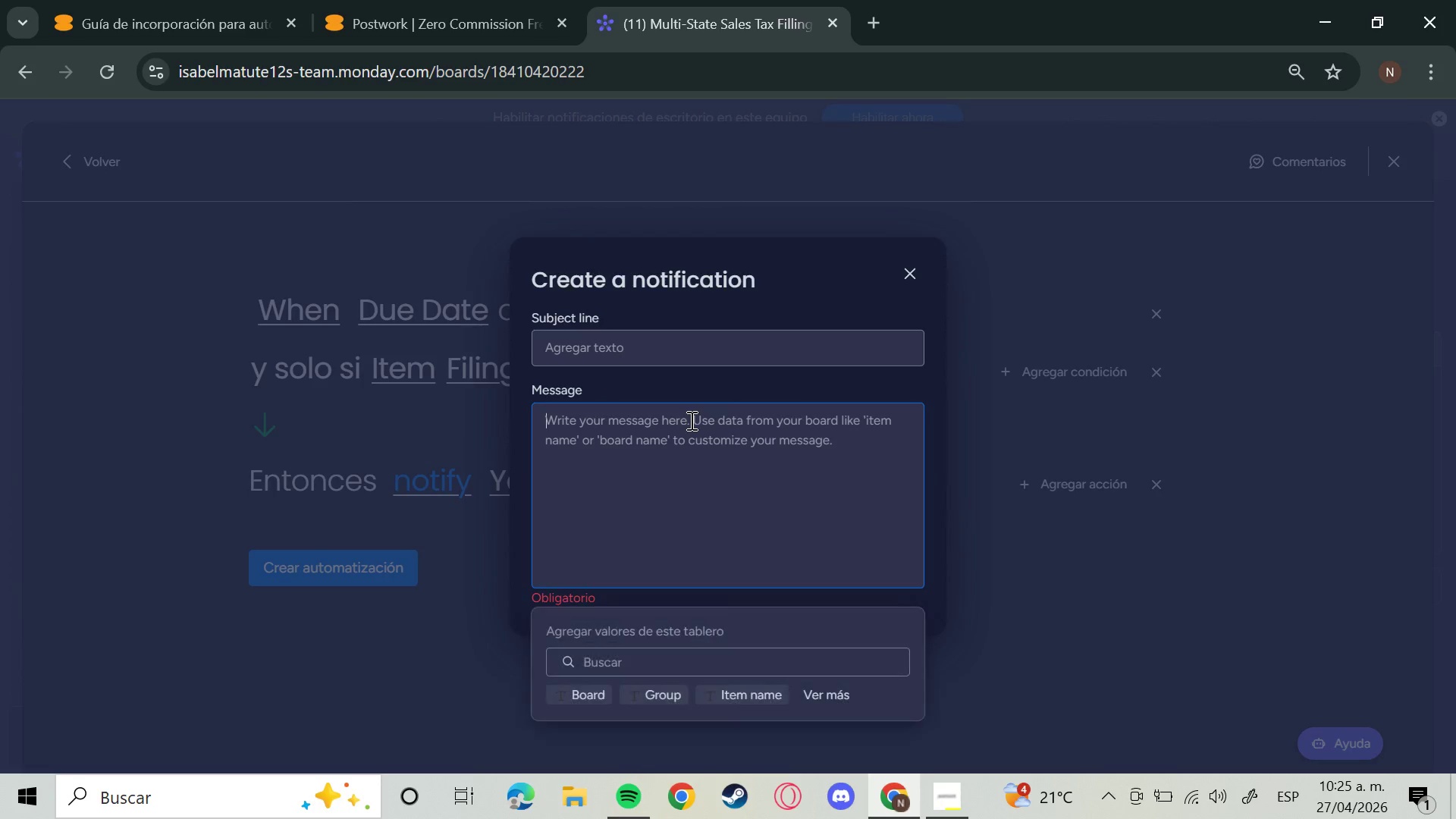 
type(Reminder )
key(Backspace)
 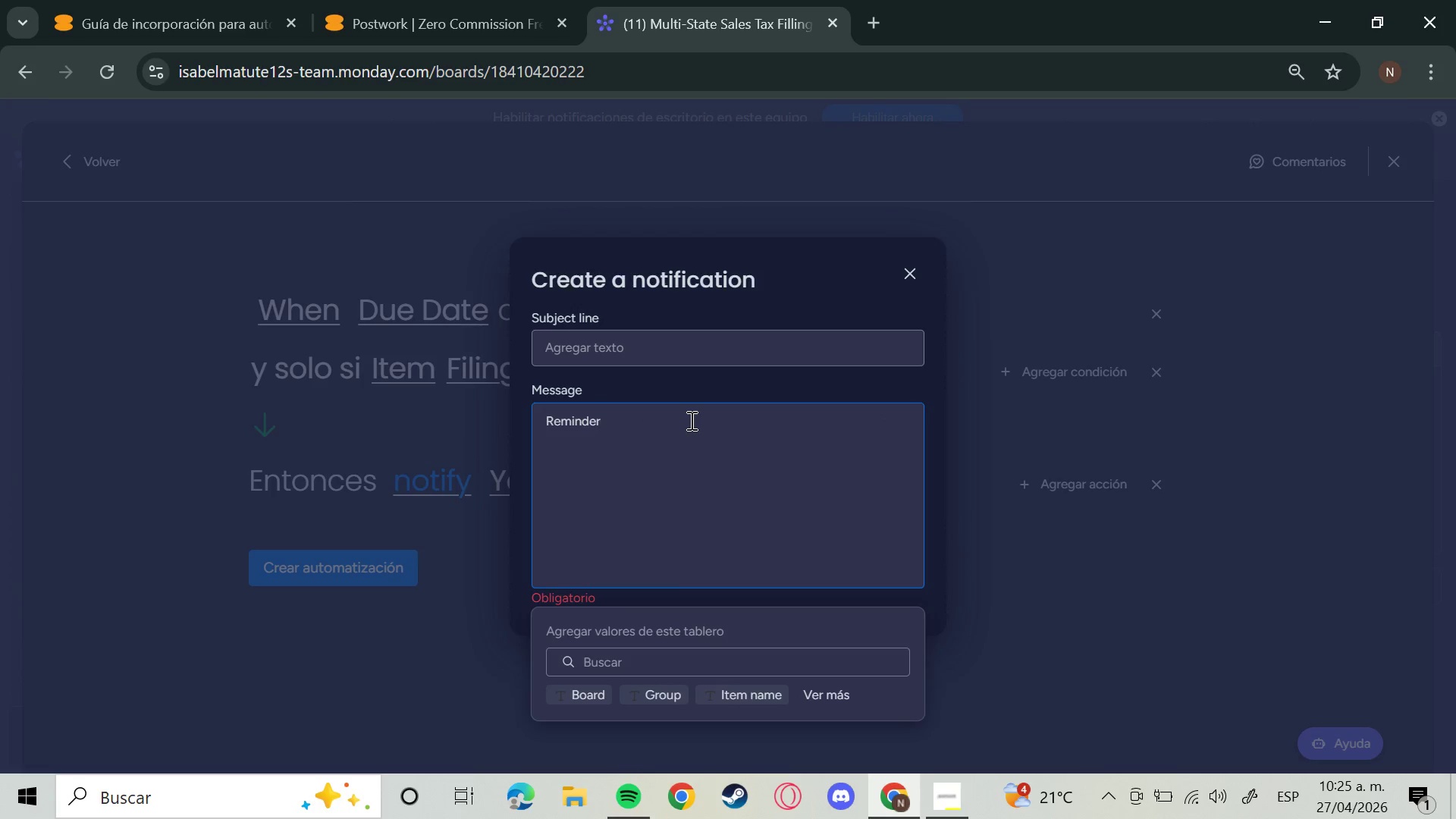 
key(Control+ControlLeft)
 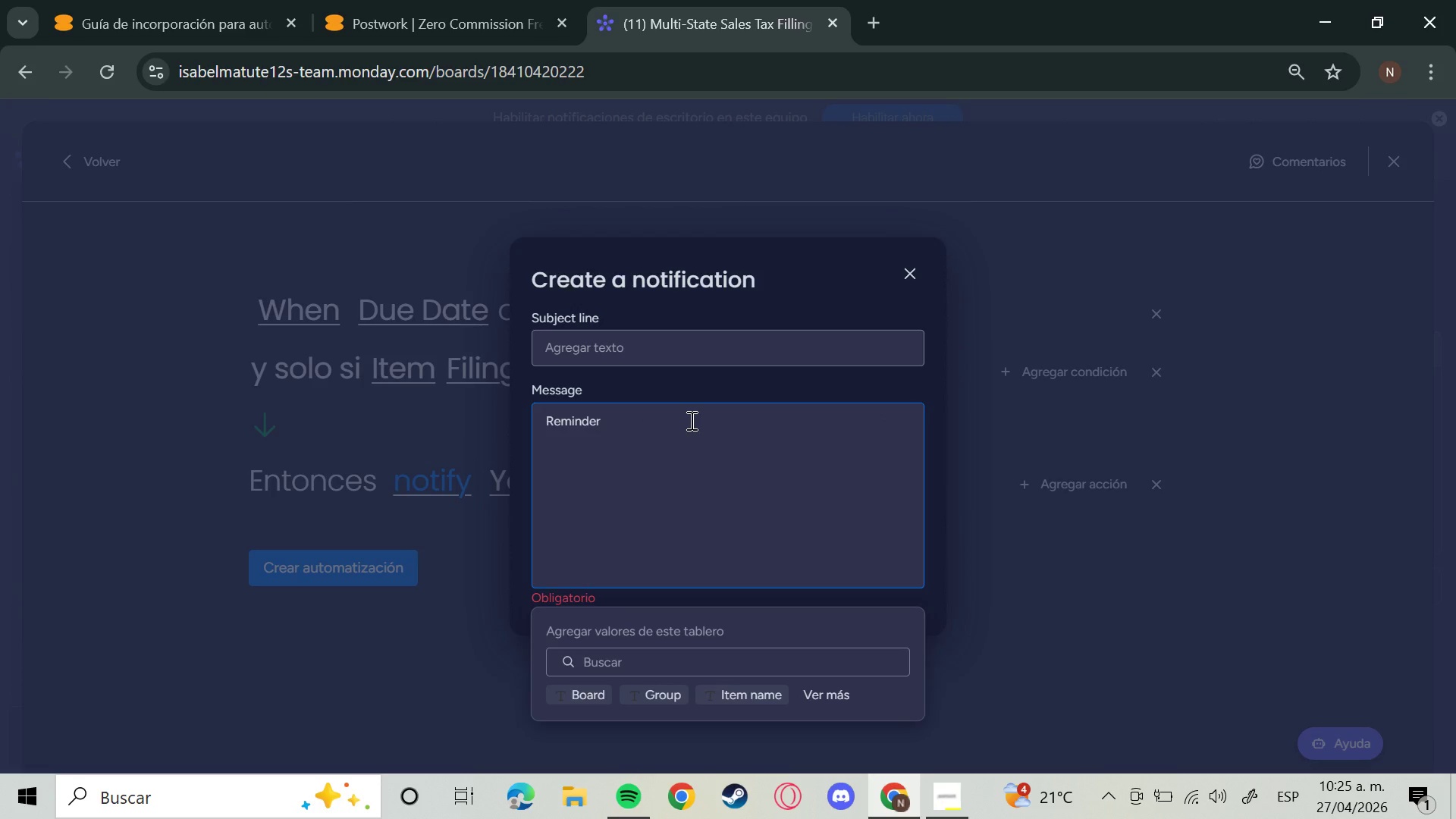 
type(> This S)
key(Backspace)
type(dal)
key(Backspace)
key(Backspace)
key(Backspace)
type(sales T)
key(Backspace)
type(tax fil)
 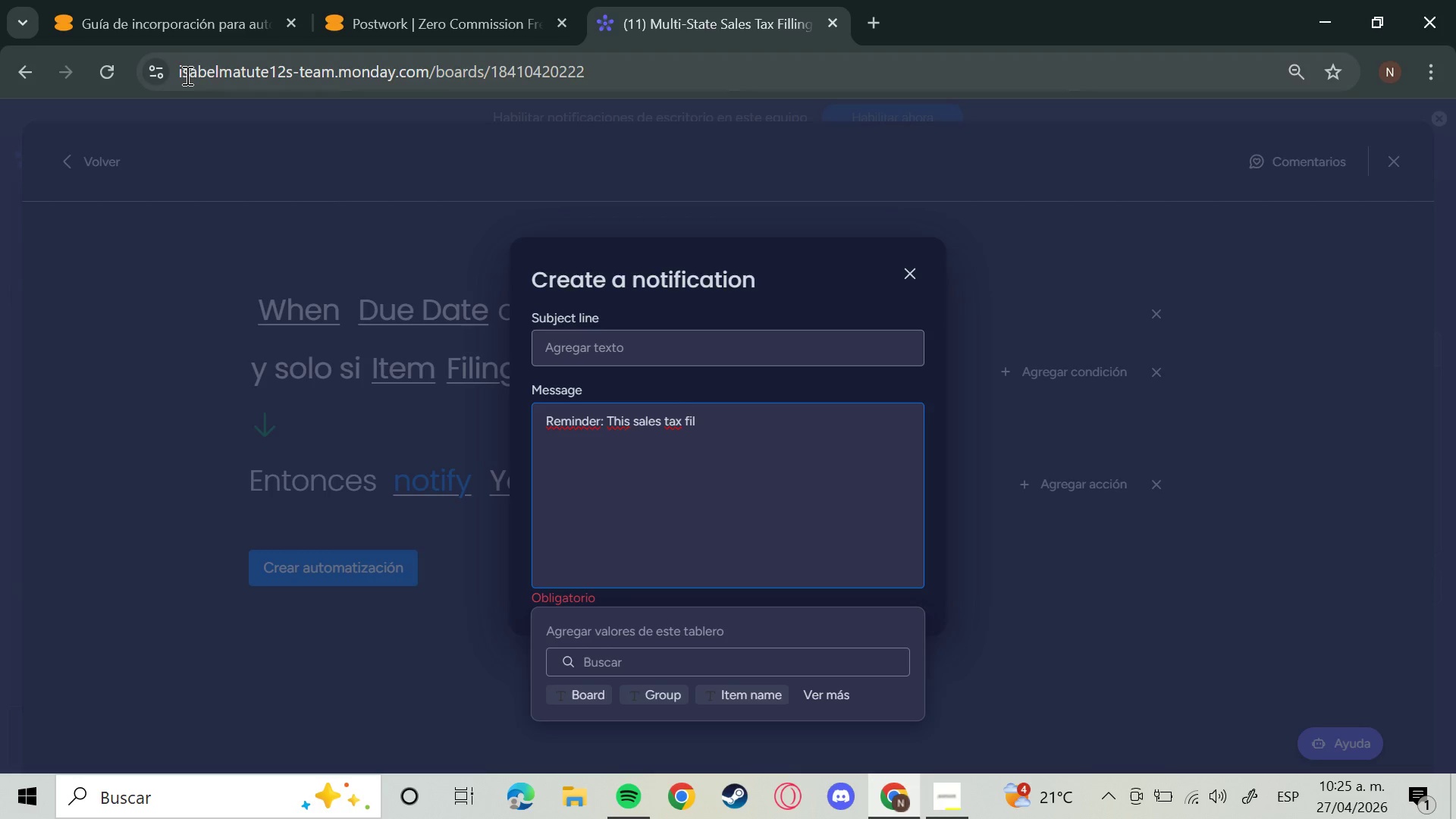 
type(ing s)
key(Backspace)
type(is due in 3 days and has not ee)
key(Backspace)
key(Backspace)
type(been mare)
key(Backspace)
type(ket )
key(Backspace)
type(d )
key(Backspace)
key(Backspace)
key(Backspace)
type(d )
key(Backspace)
type( as fi)
key(Backspace)
key(Backspace)
type(Filed )
key(Backspace)
type(. Please )
 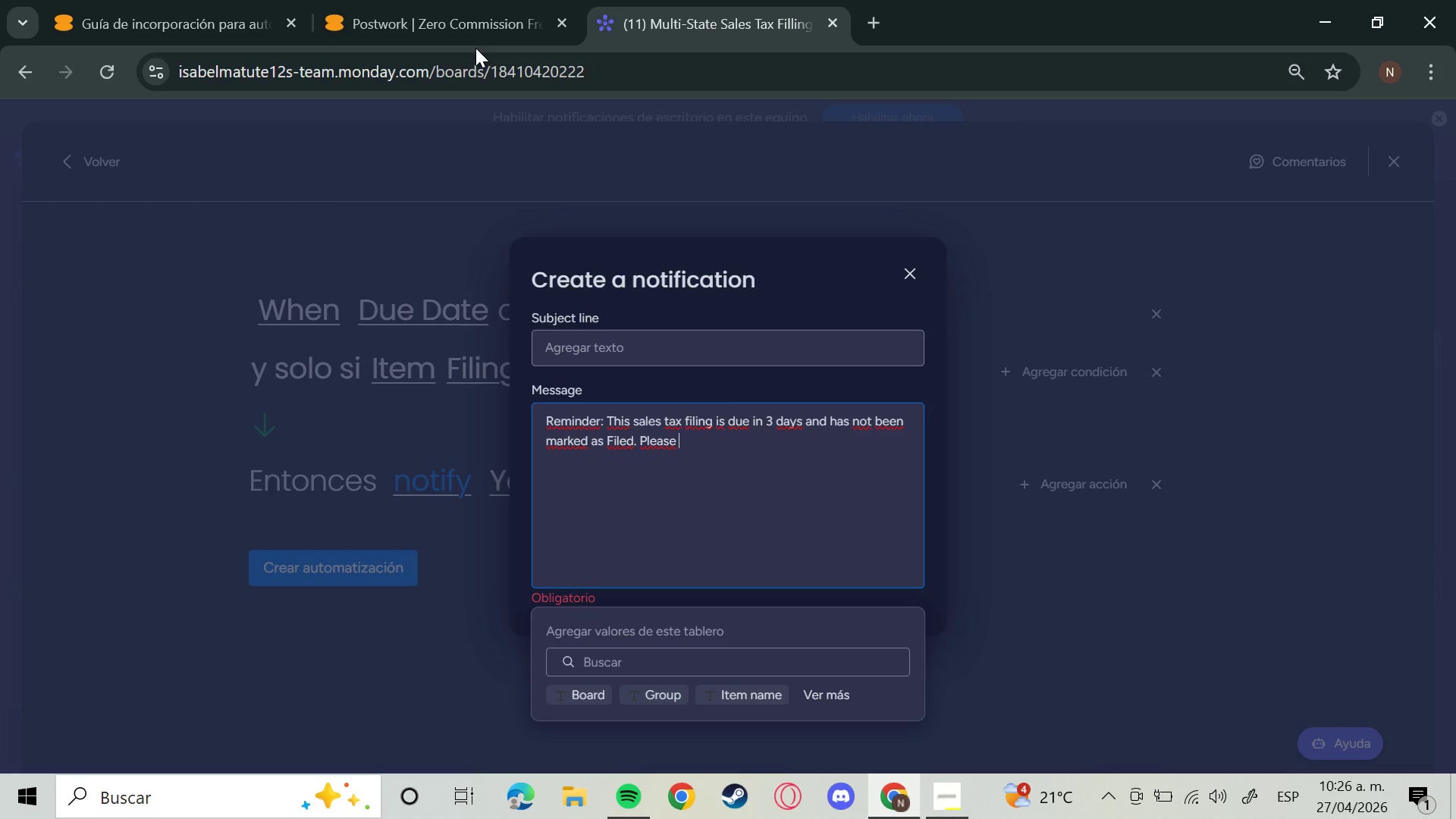 
wait(5.84)
 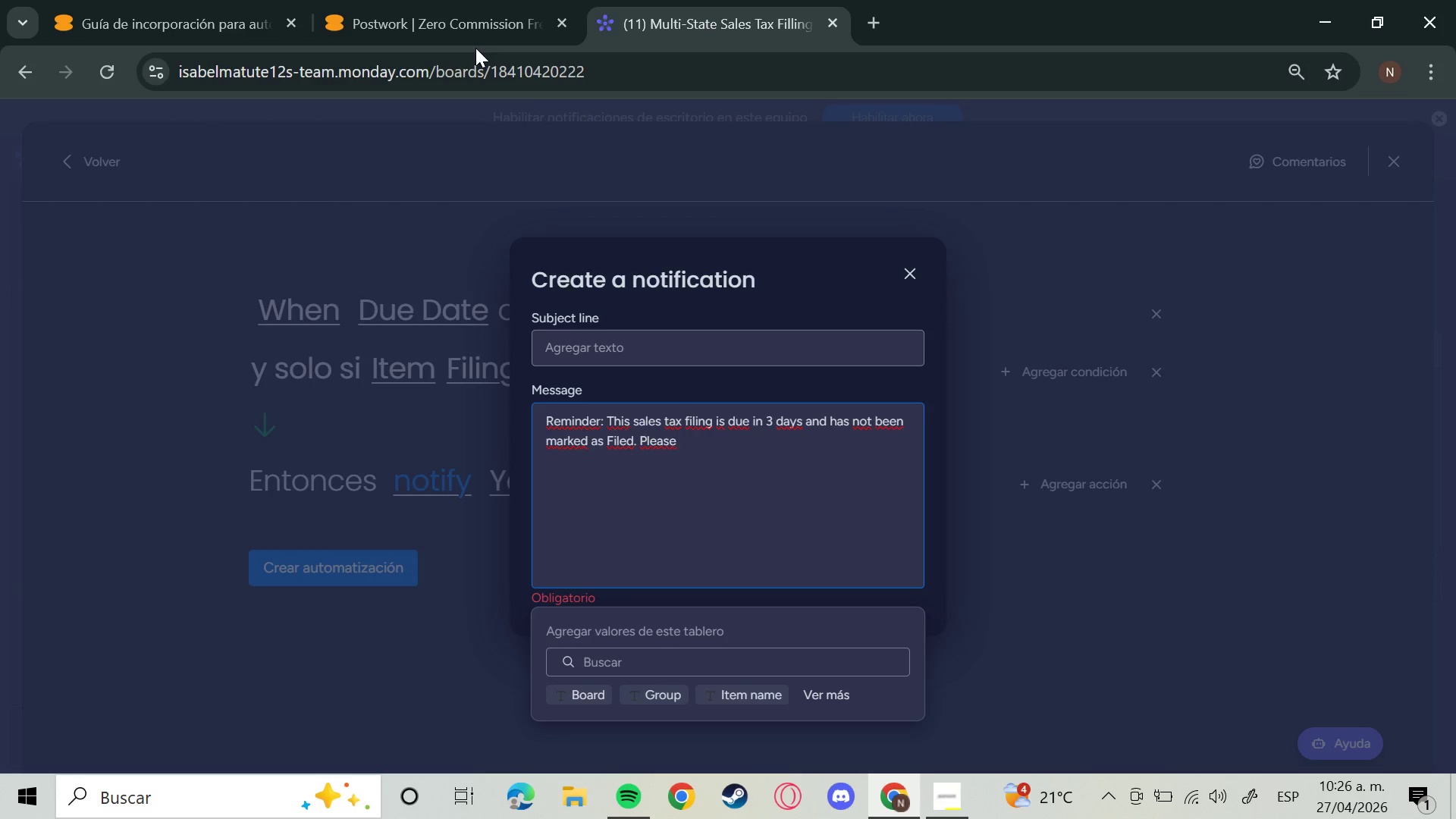 
type(reve)
key(Backspace)
type(iew )
 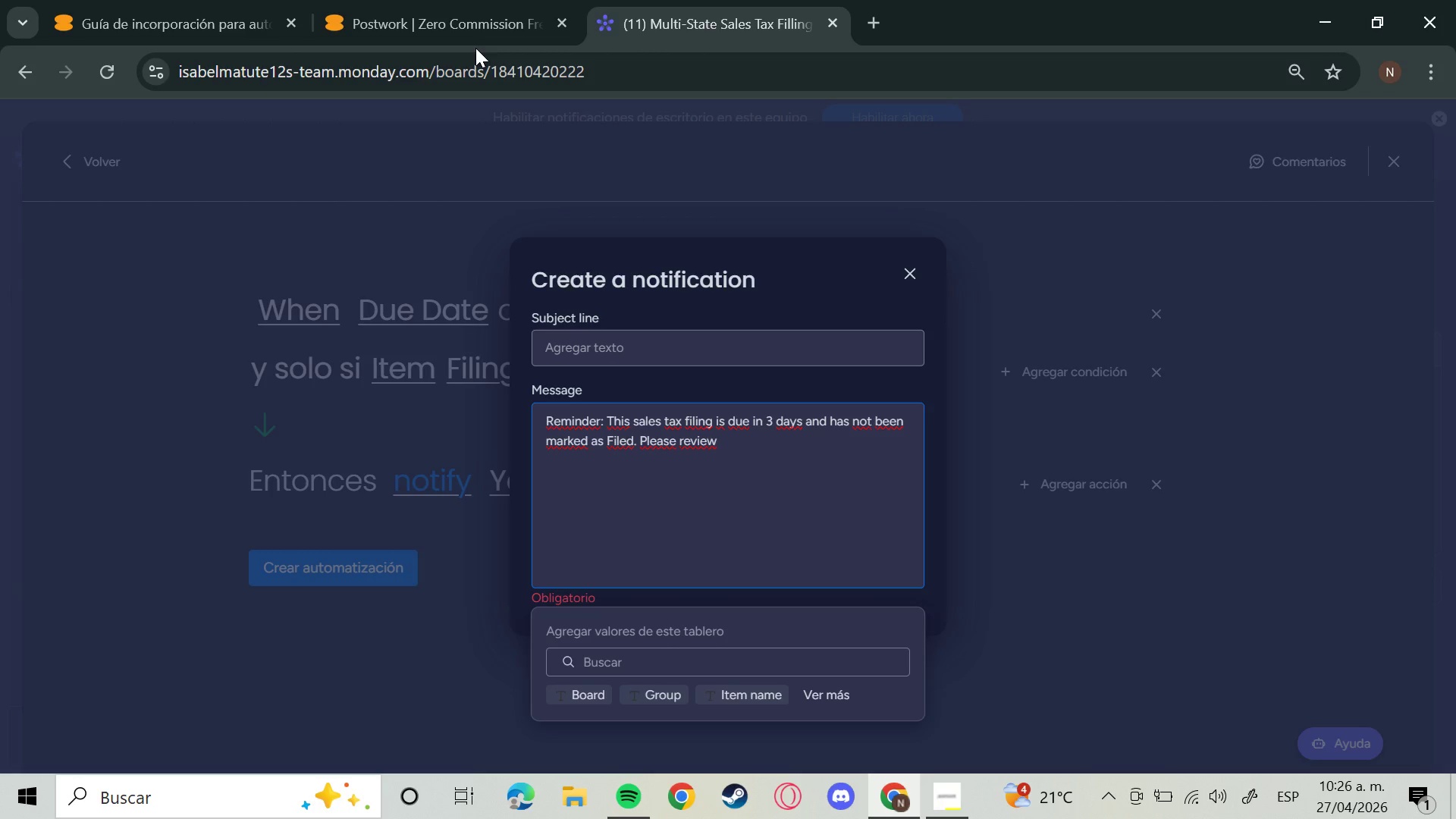 
type(the filing status and complete the required steps to avoid lat )
key(Backspace)
type(e penalties)
 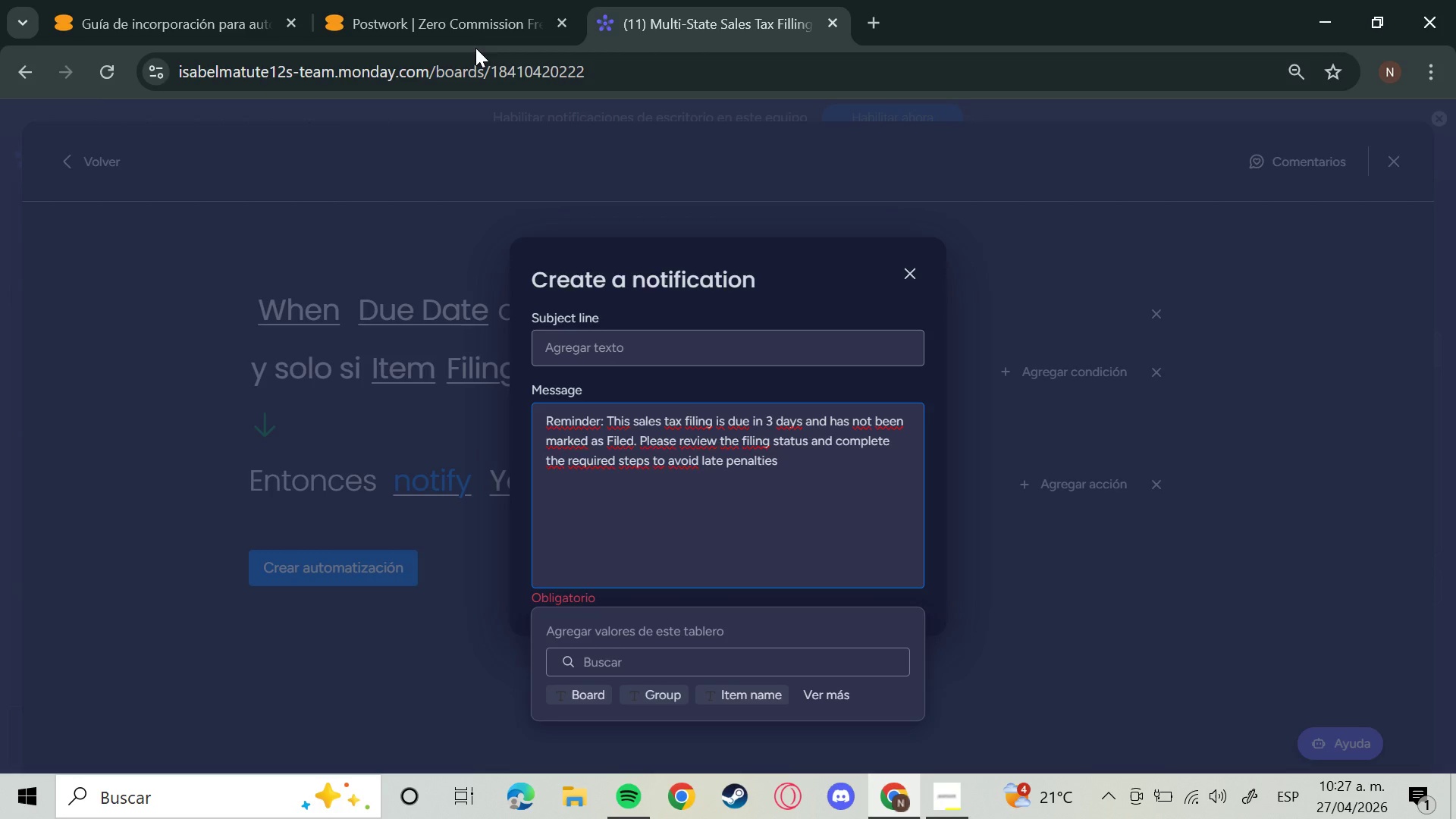 
key(Enter)
 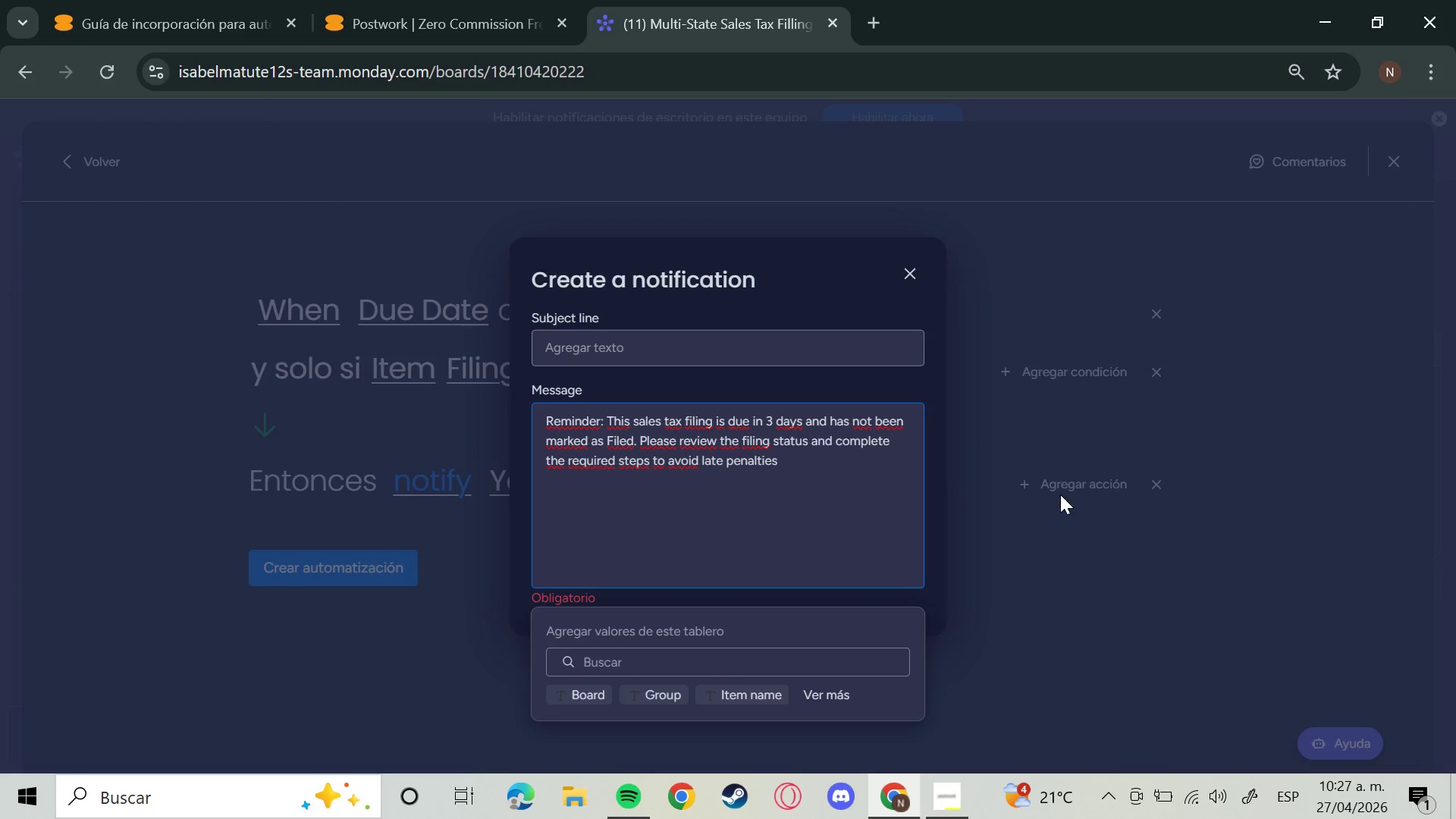 
left_click([1106, 539])
 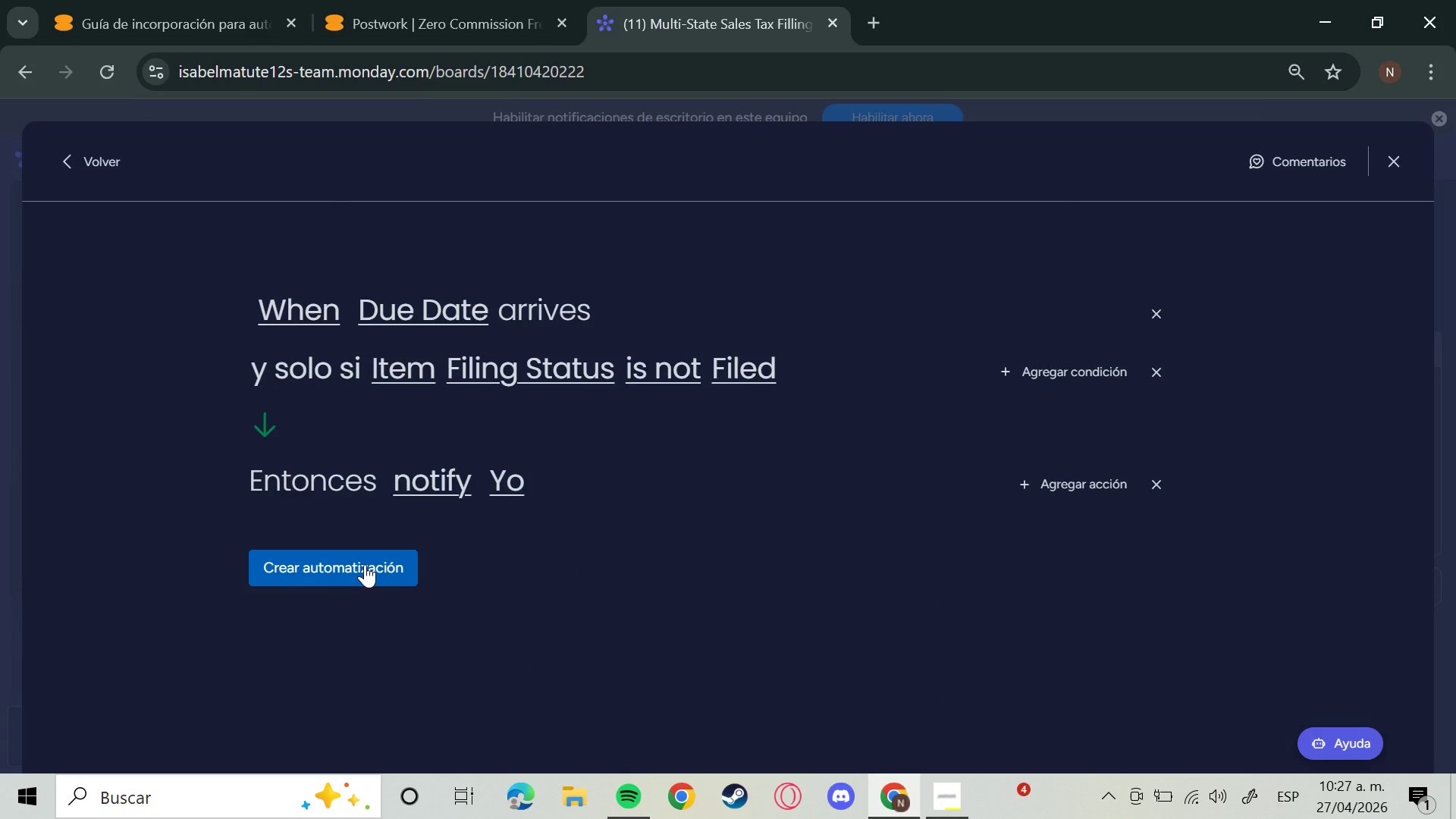 
left_click([365, 564])
 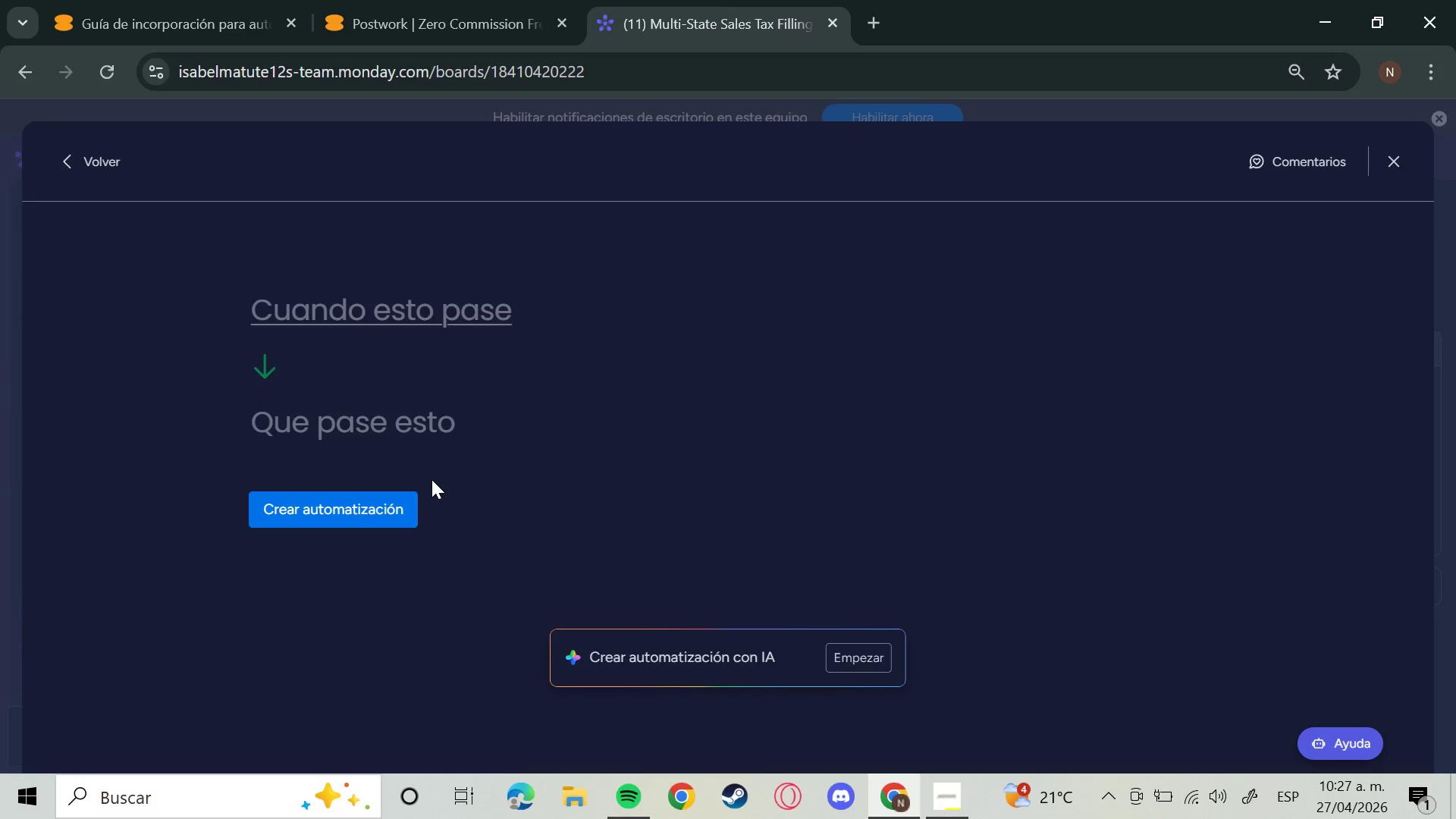 
wait(40.52)
 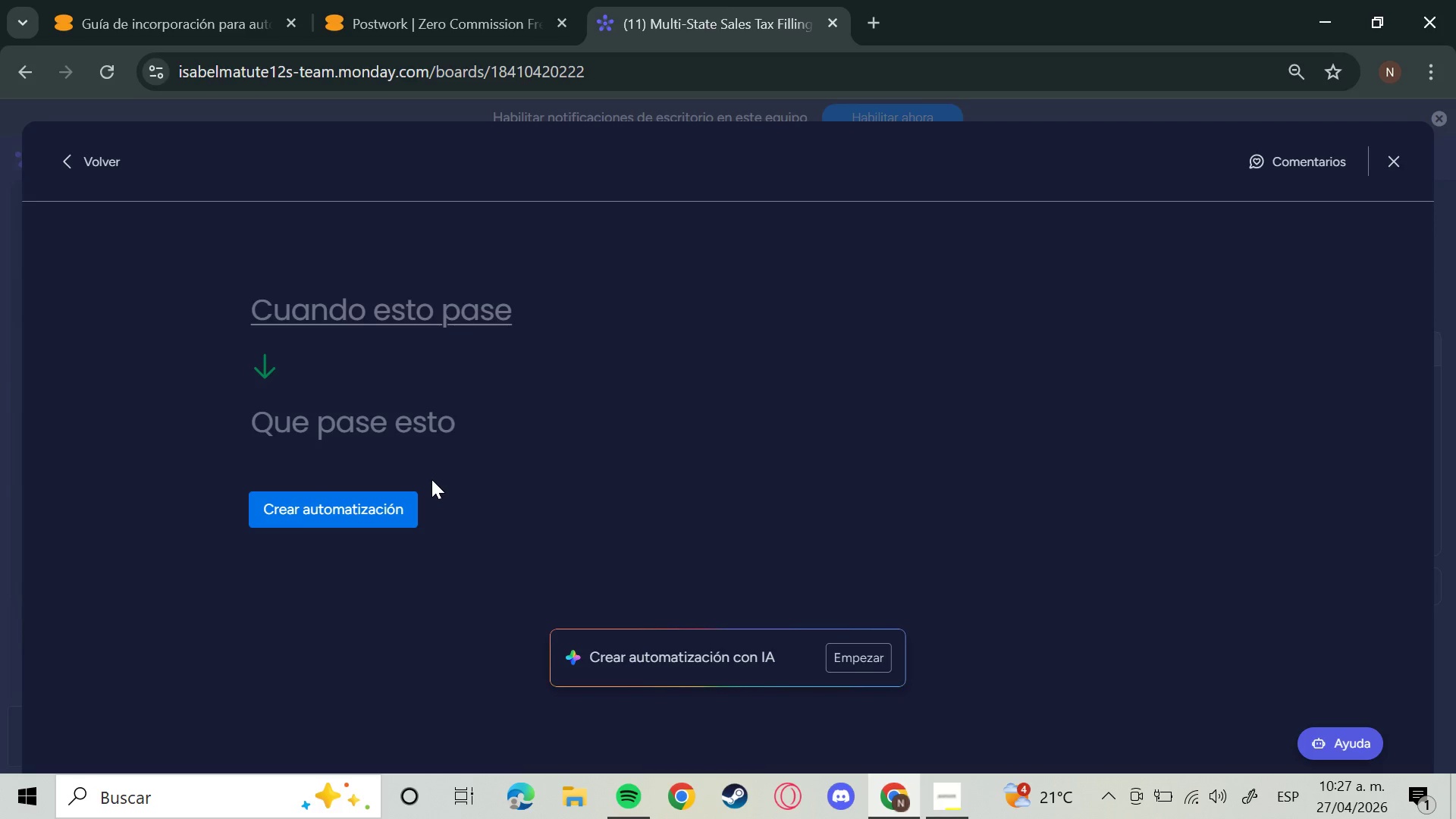 
left_click_drag(start_coordinate=[446, 310], to_coordinate=[443, 320])
 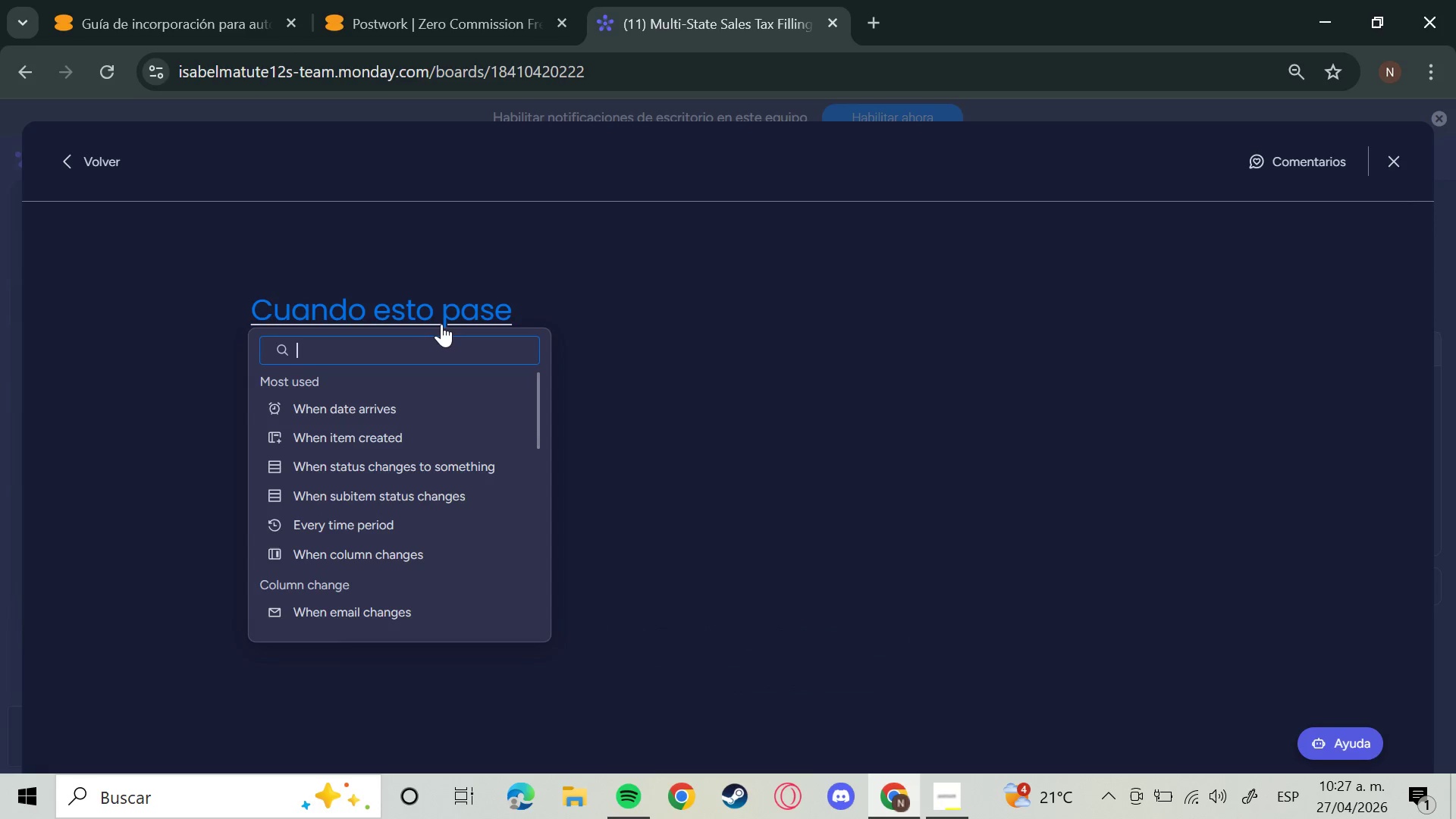 
wait(6.14)
 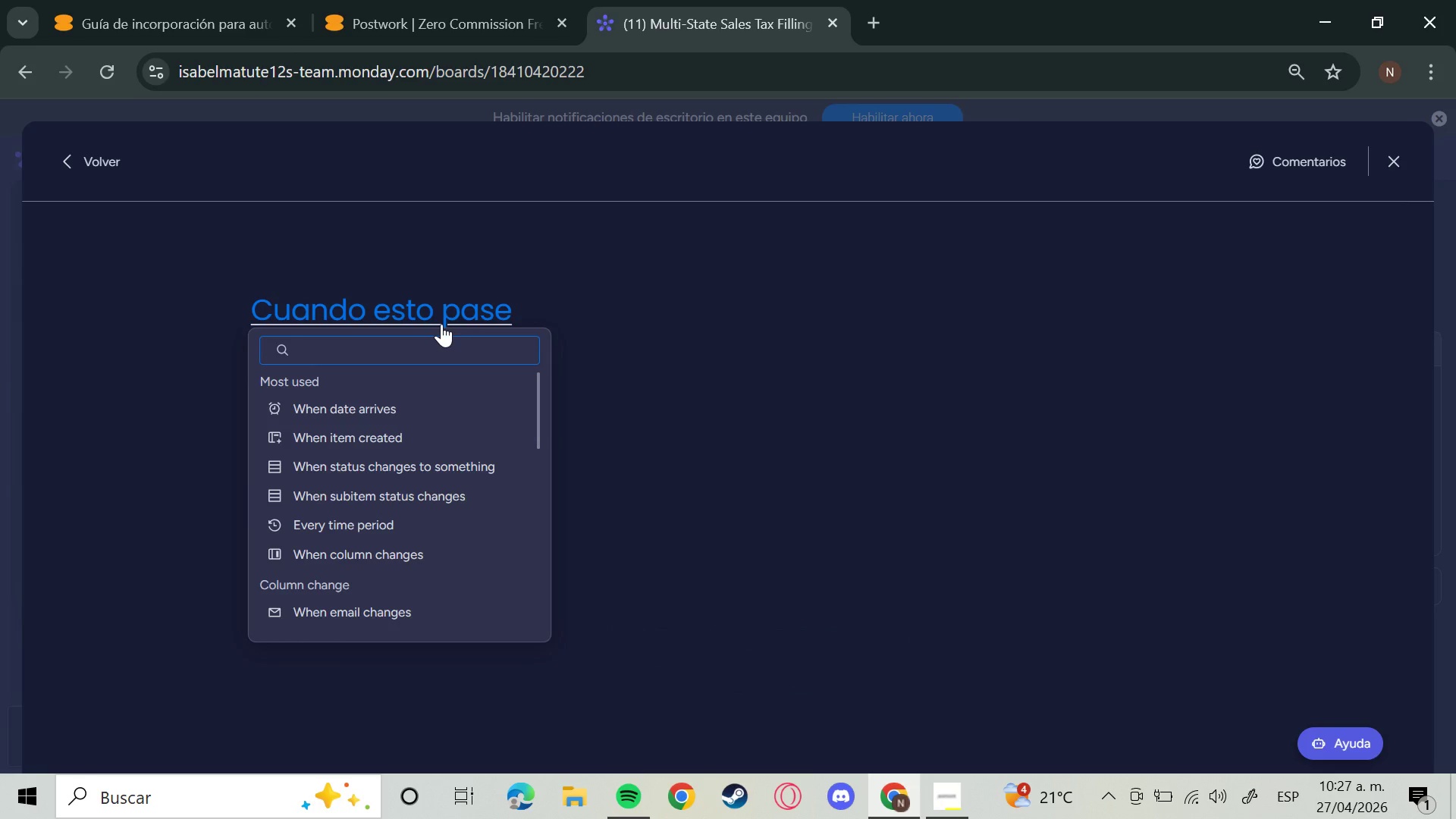 
left_click([400, 417])
 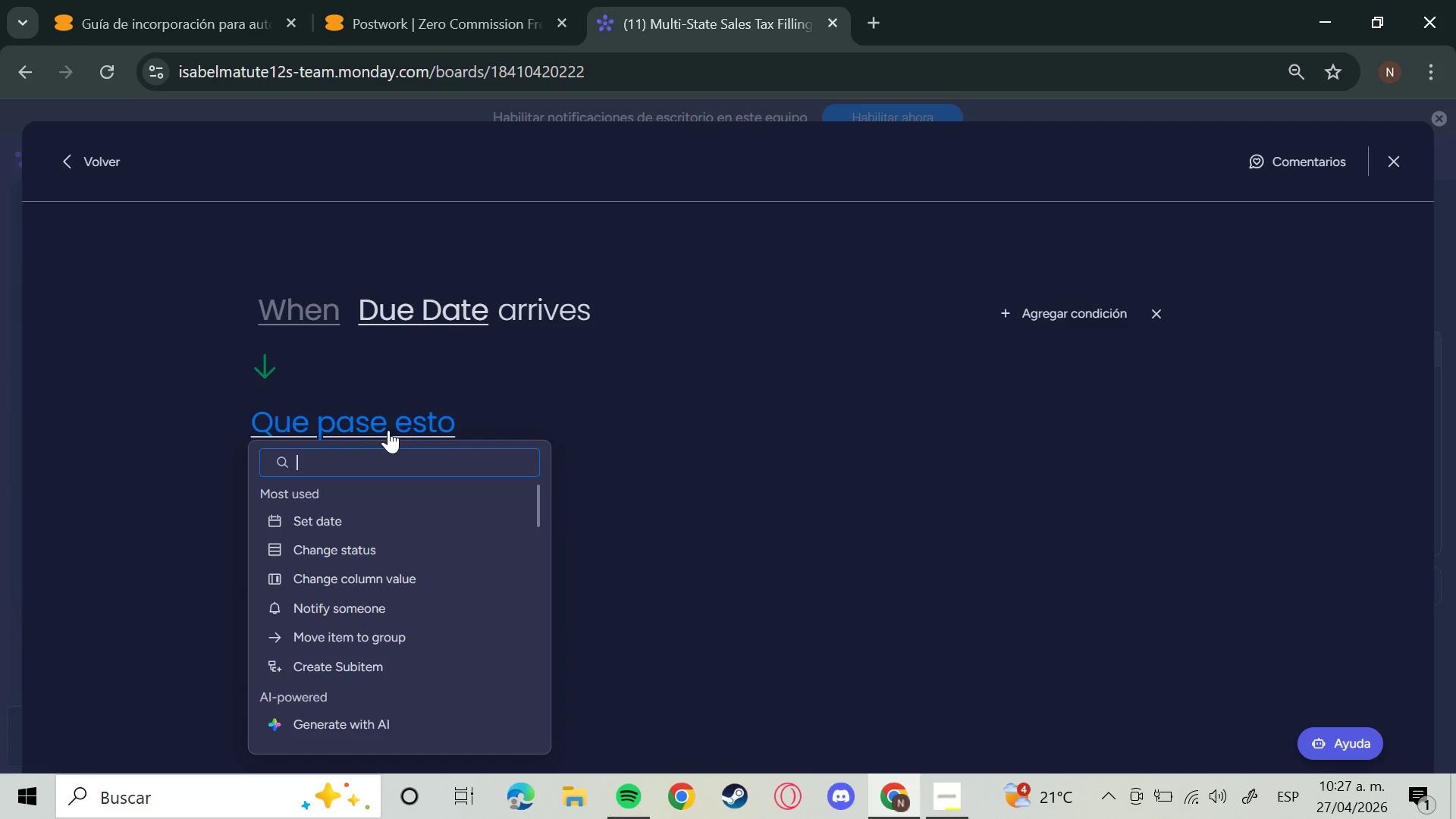 
wait(7.83)
 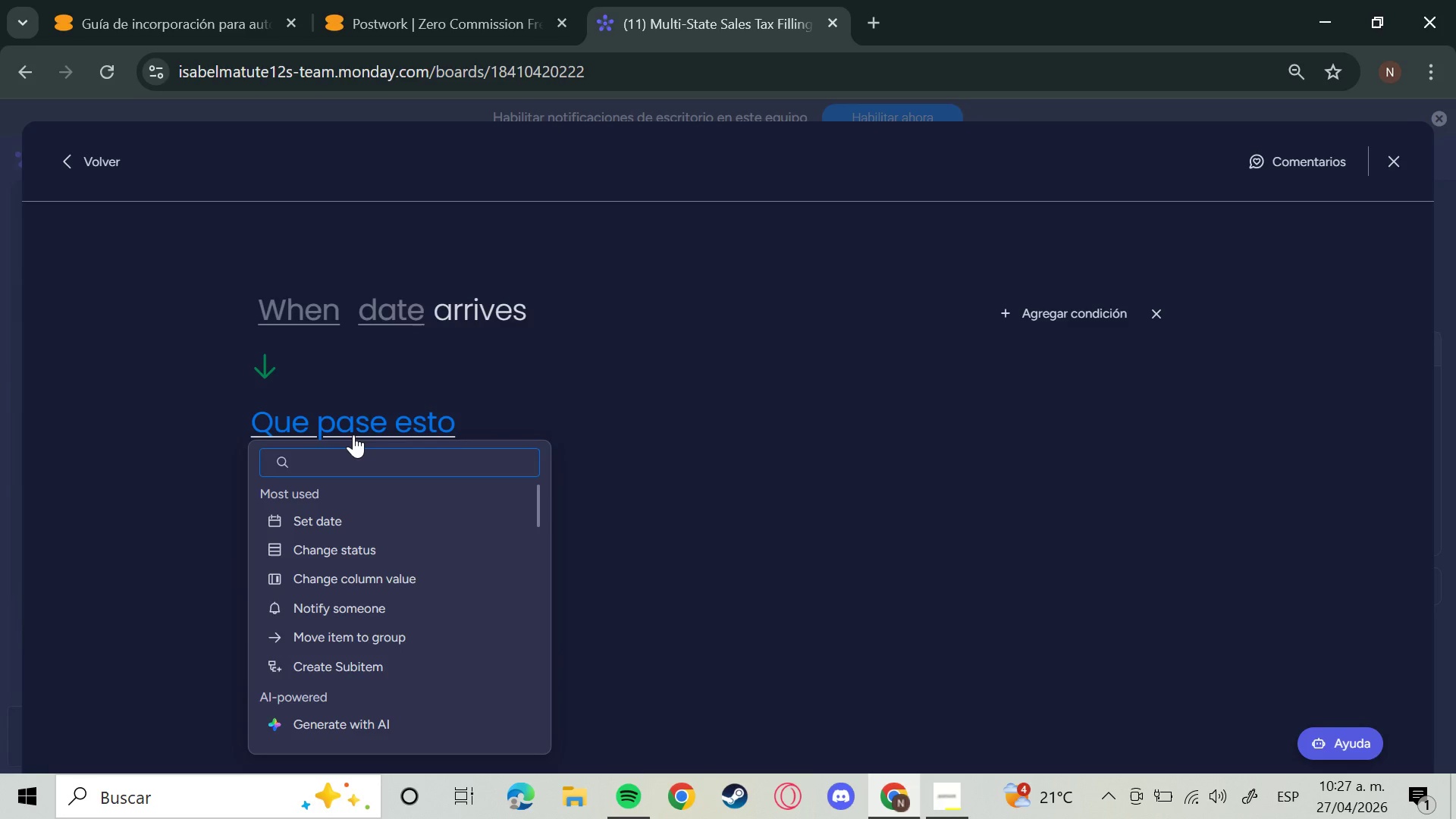 
left_click([1078, 318])
 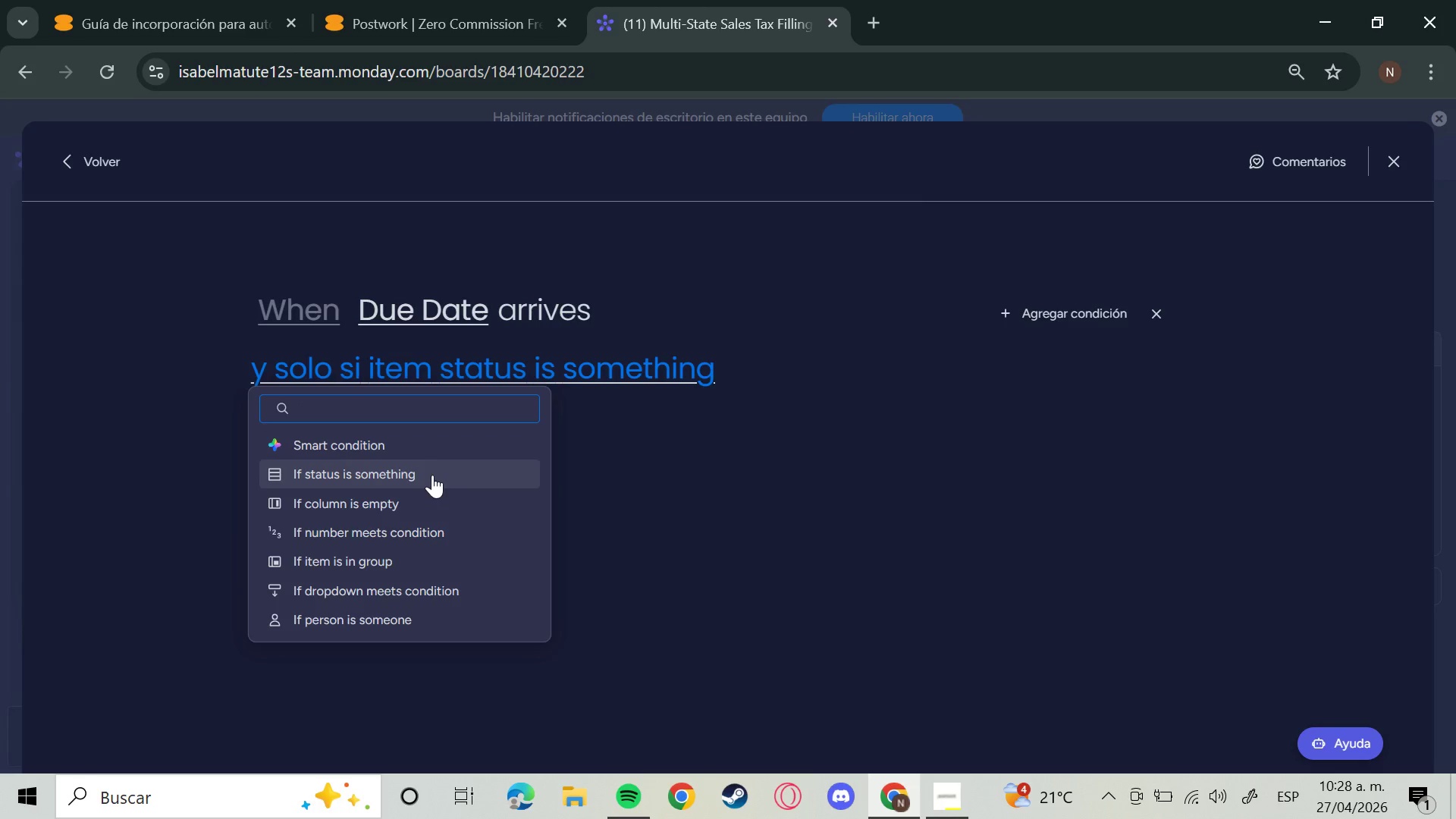 
left_click([432, 475])
 